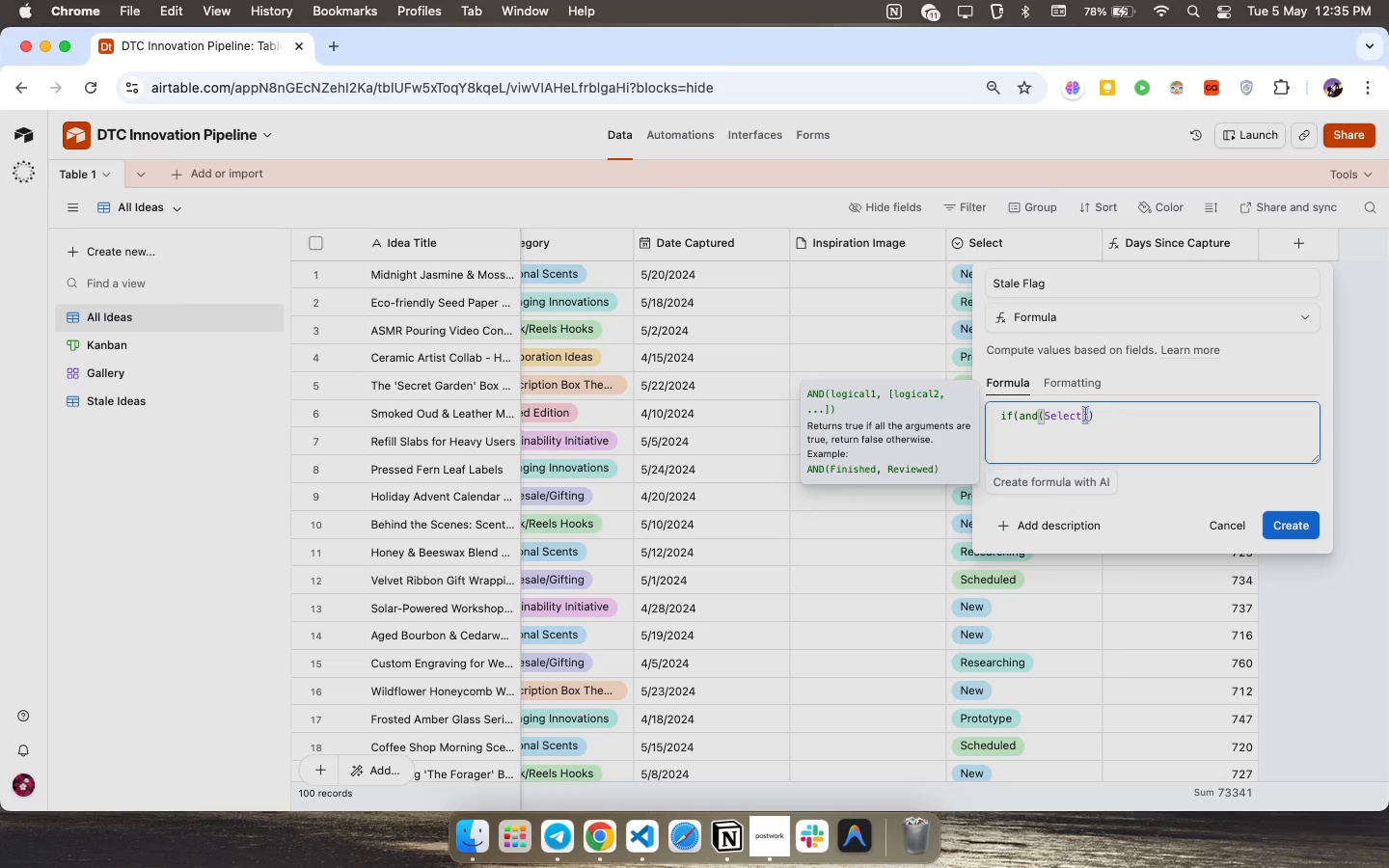 
left_click([1087, 414])
 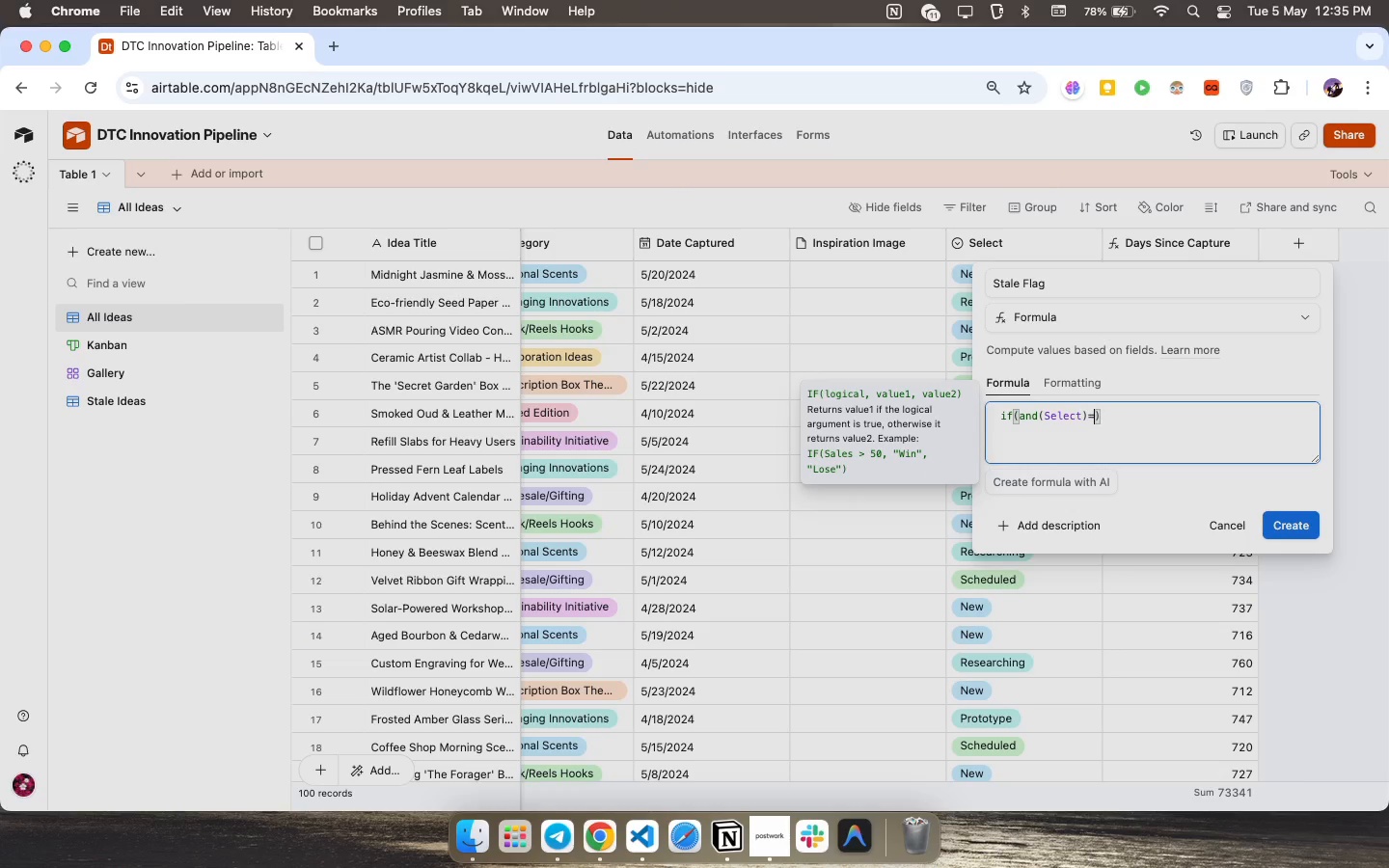 
key(Equal)
 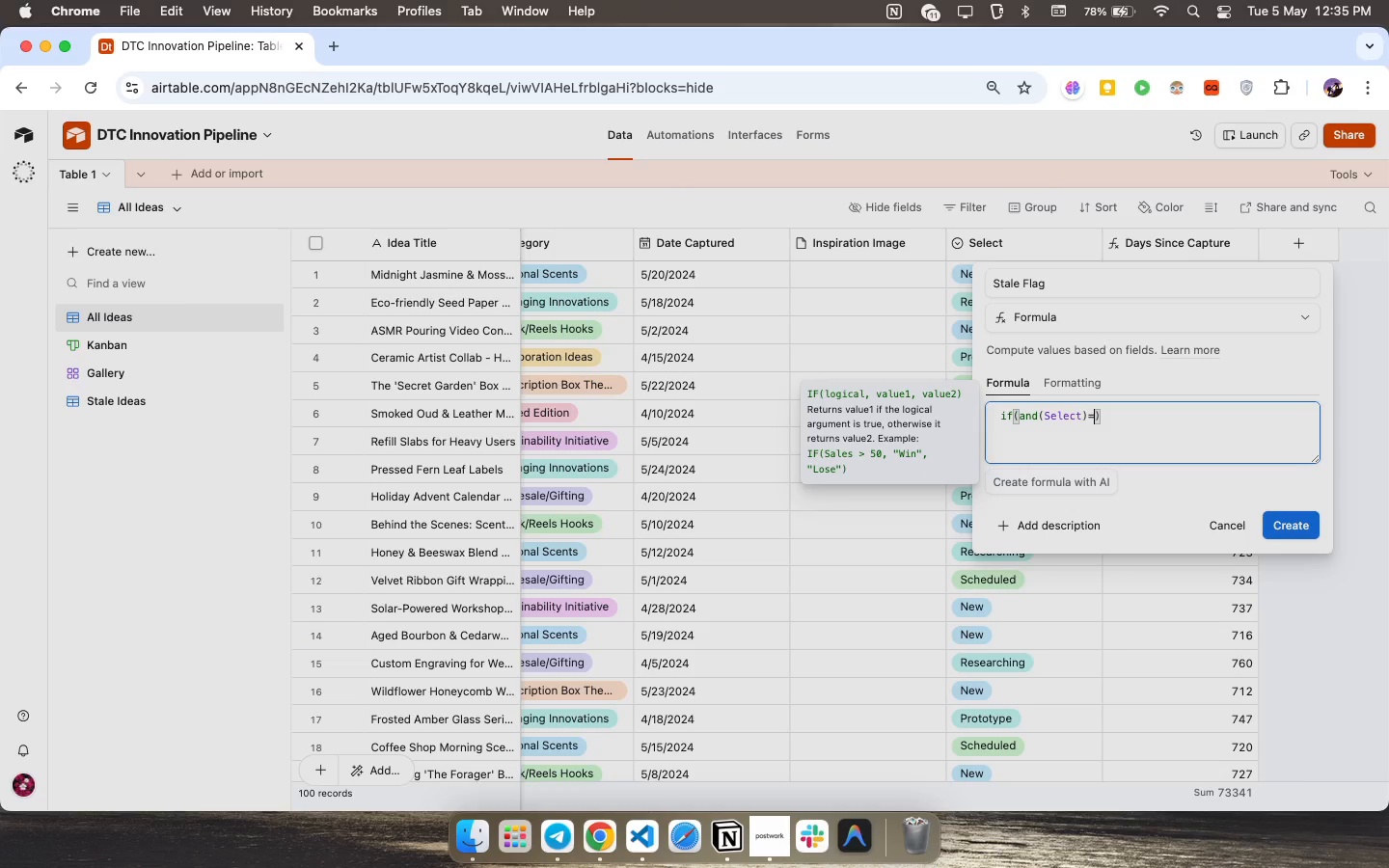 
key(Shift+ShiftLeft)
 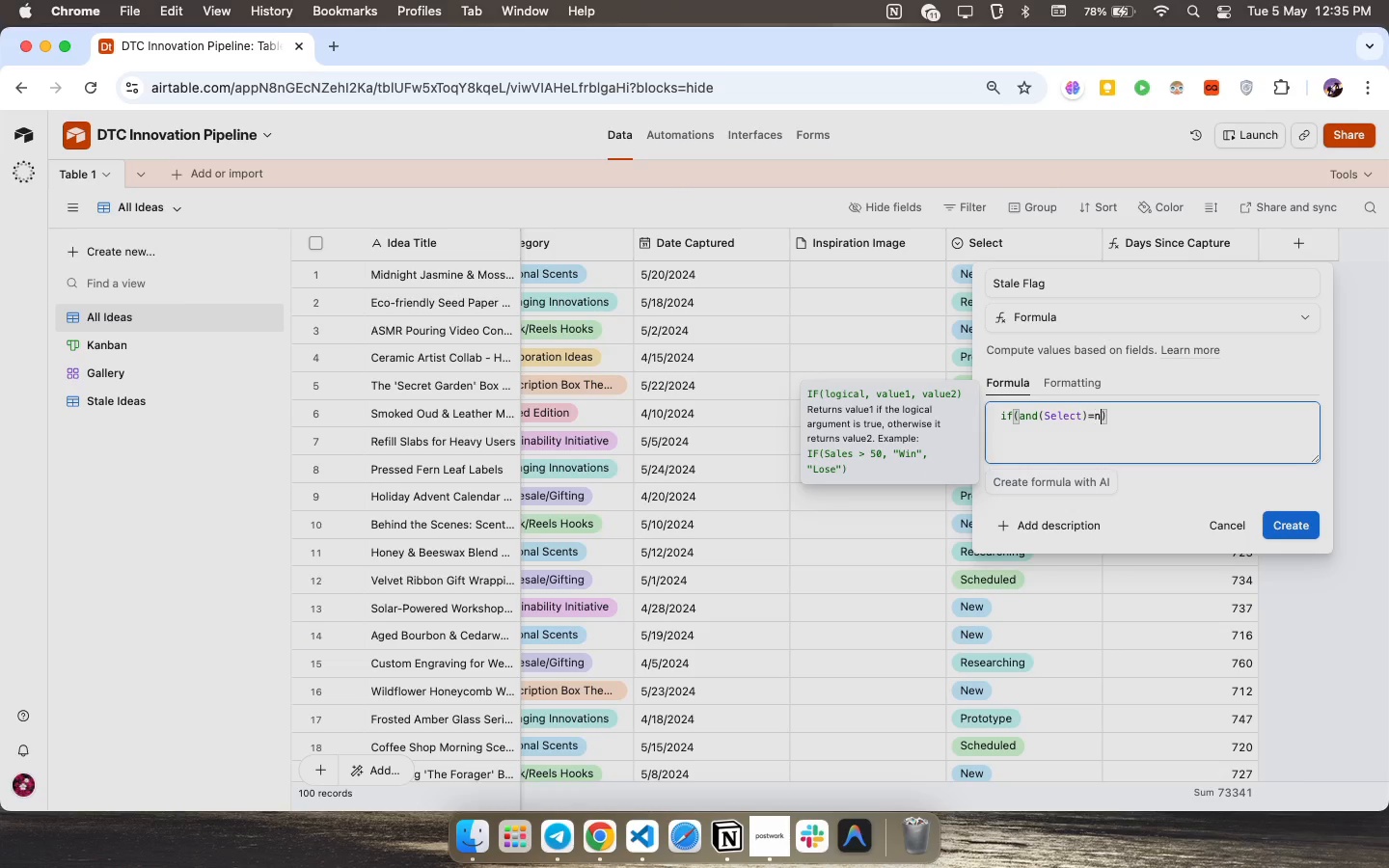 
key(N)
 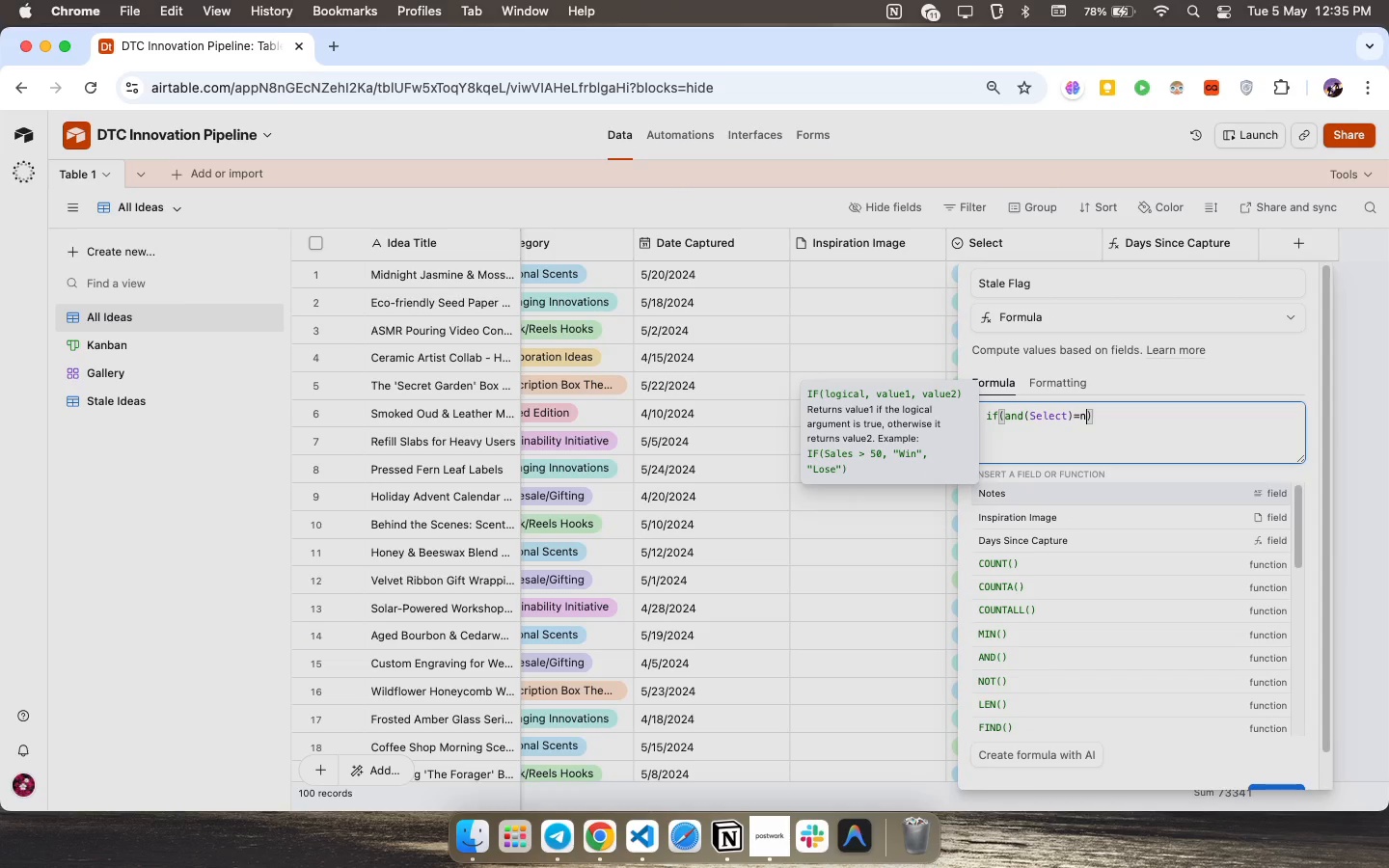 
key(CapsLock)
 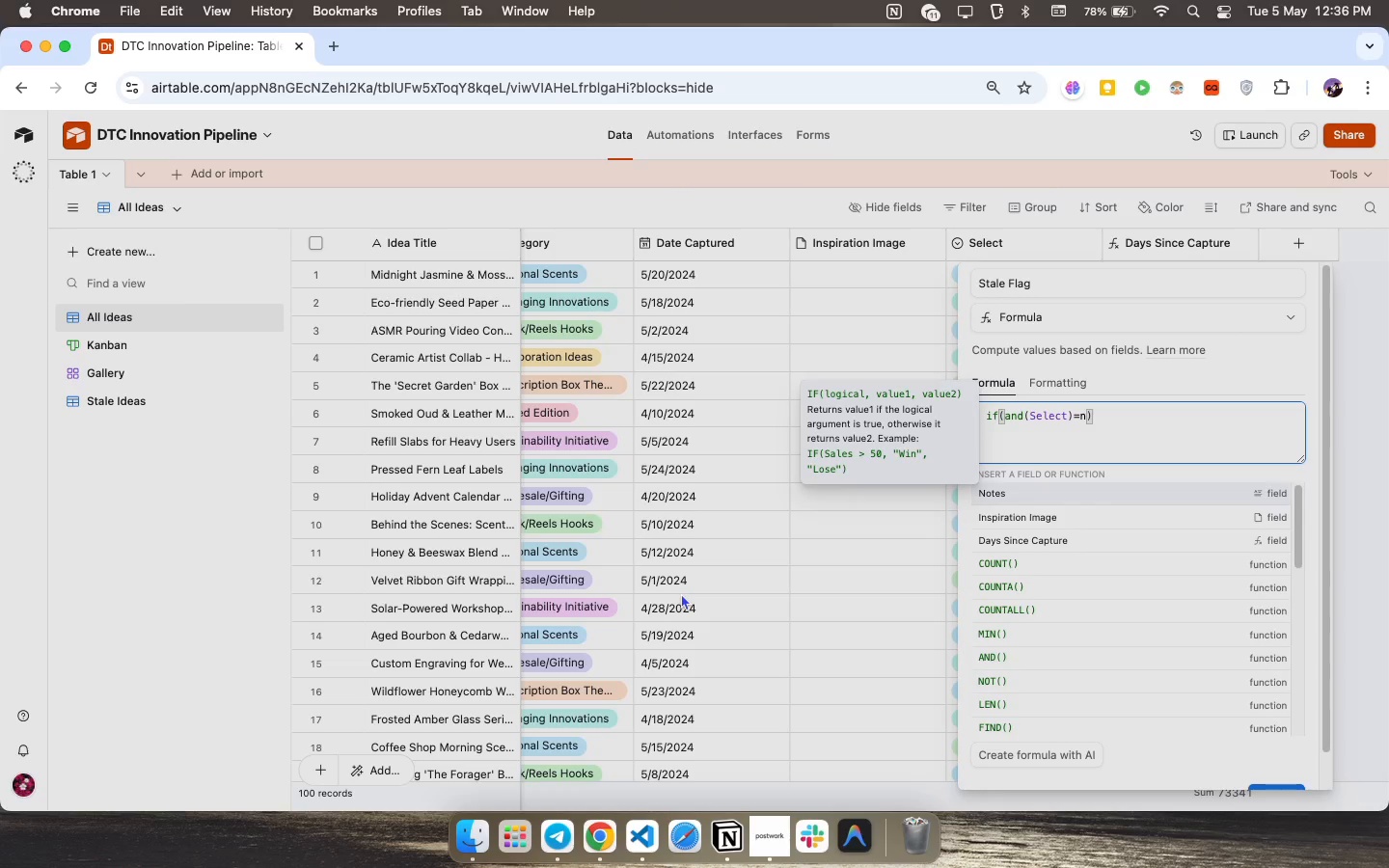 
wait(46.11)
 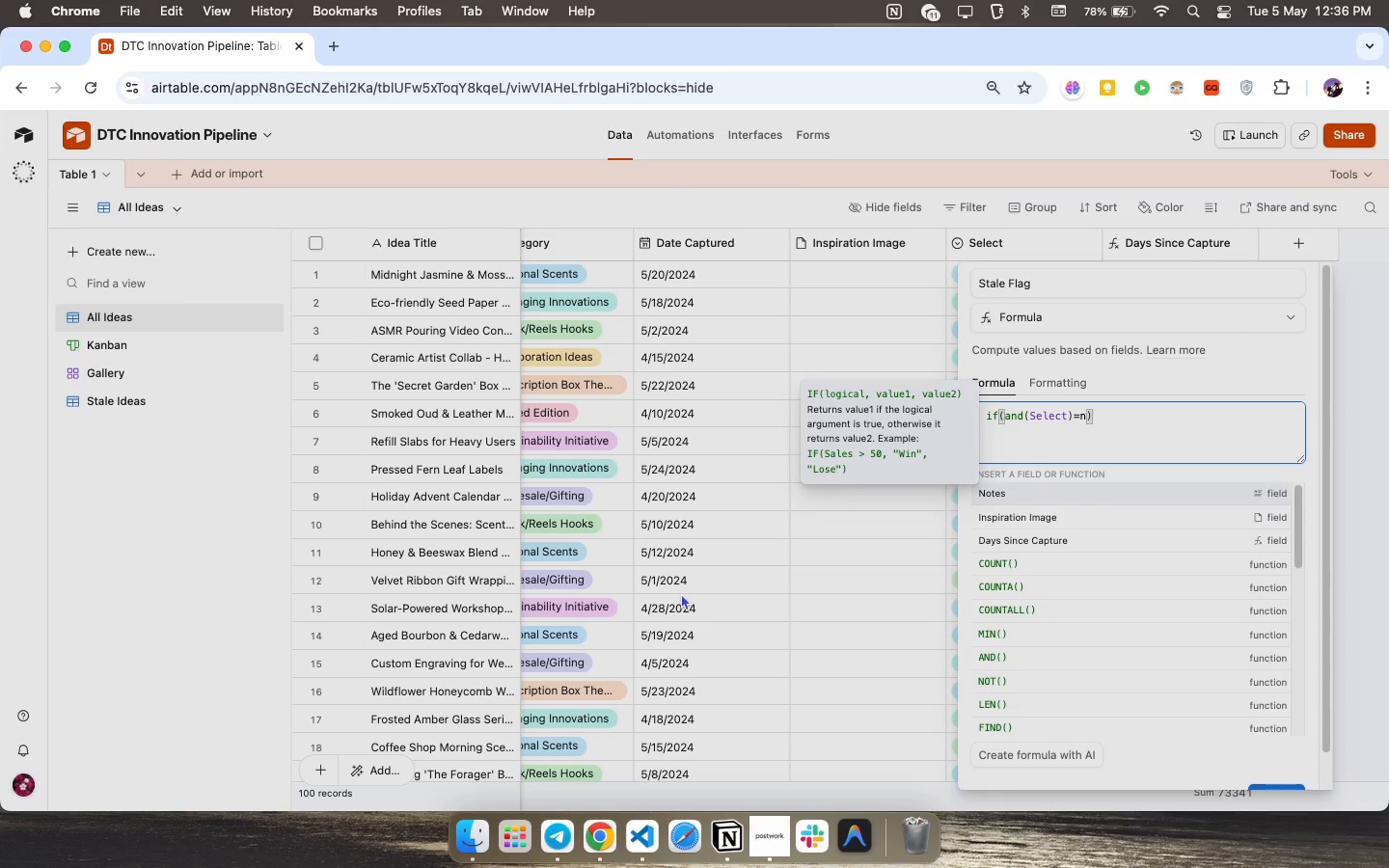 
left_click([1169, 428])
 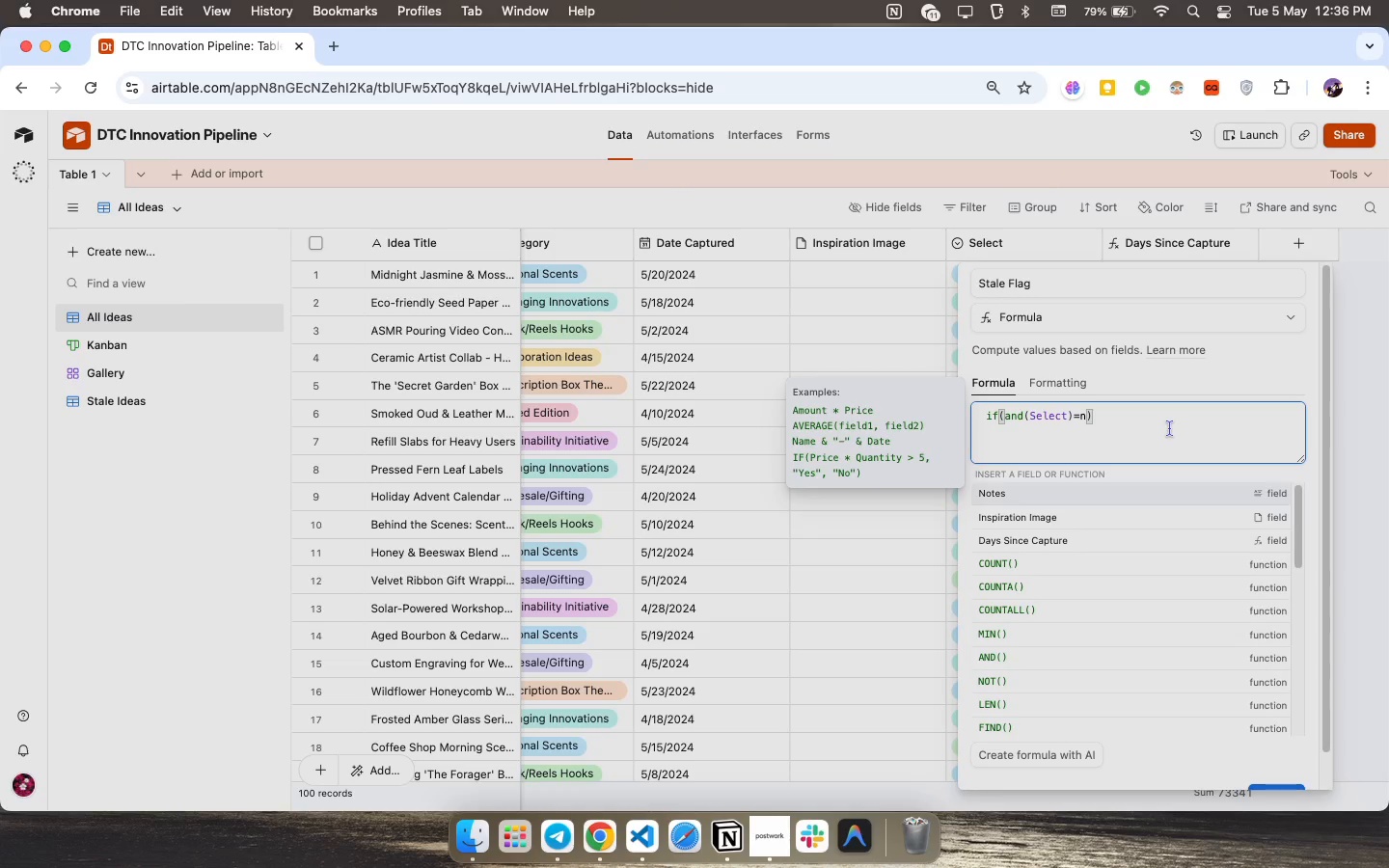 
wait(32.59)
 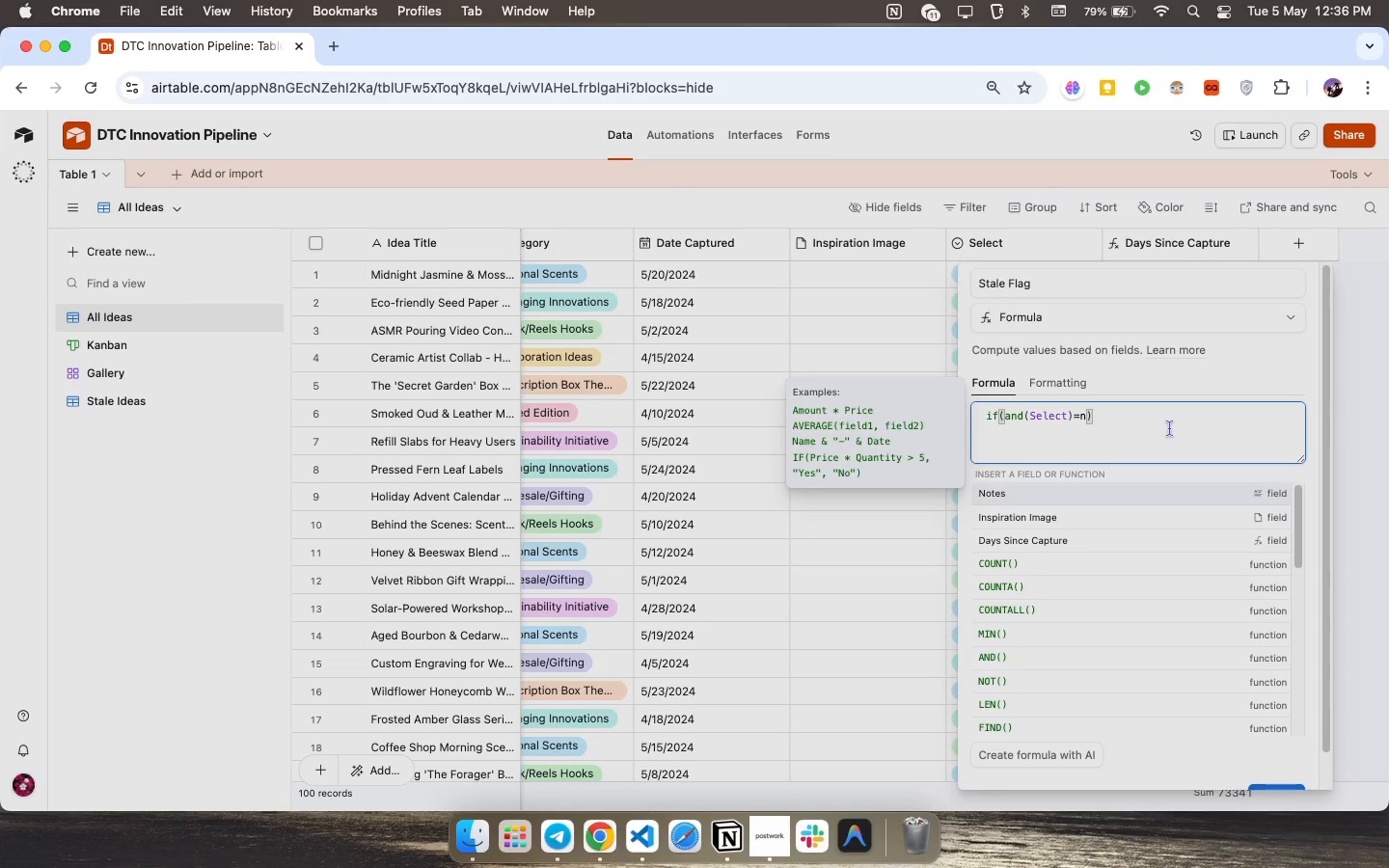 
key(Backspace)
key(Backspace)
type("New",date)
 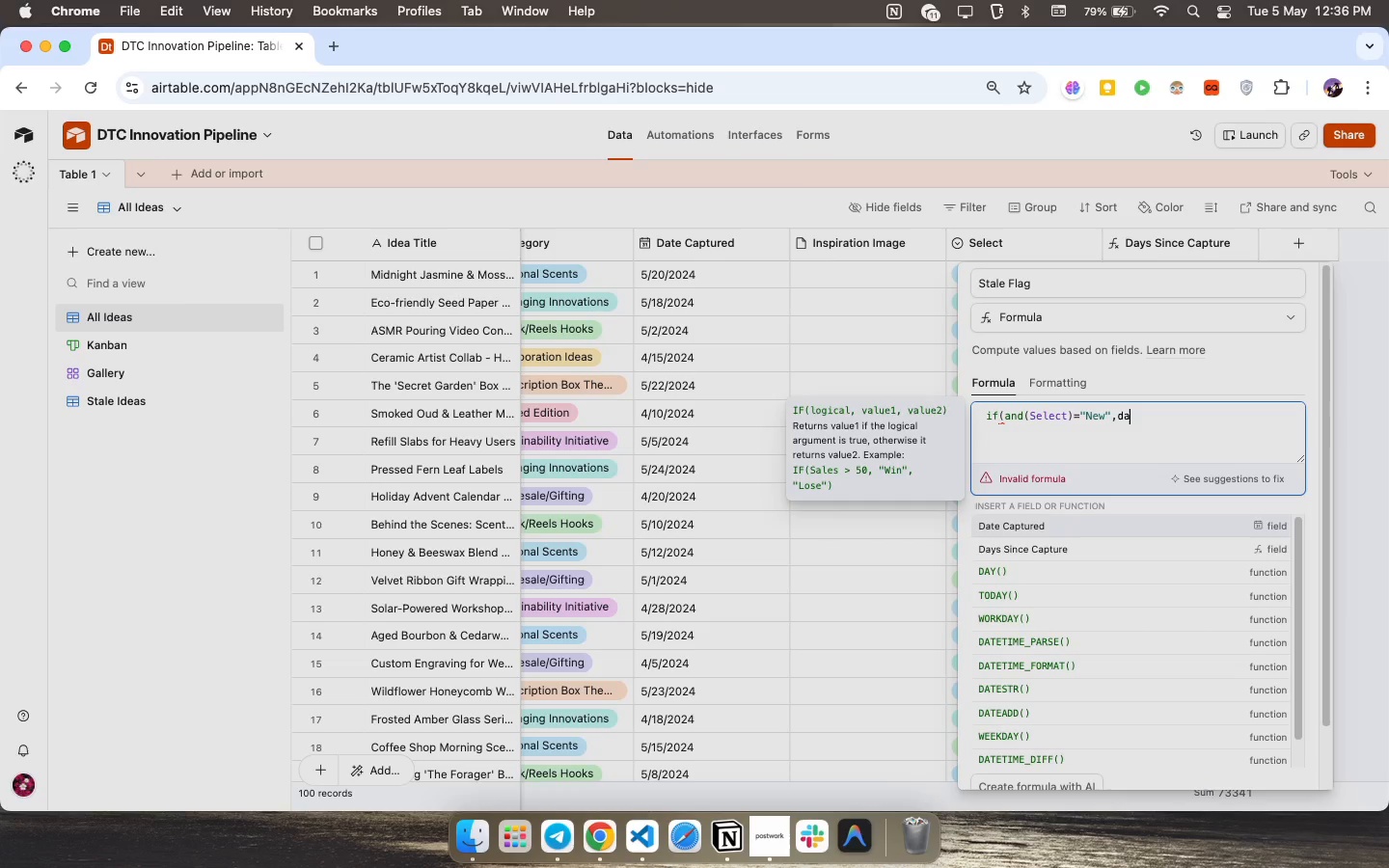 
left_click([1055, 645])
 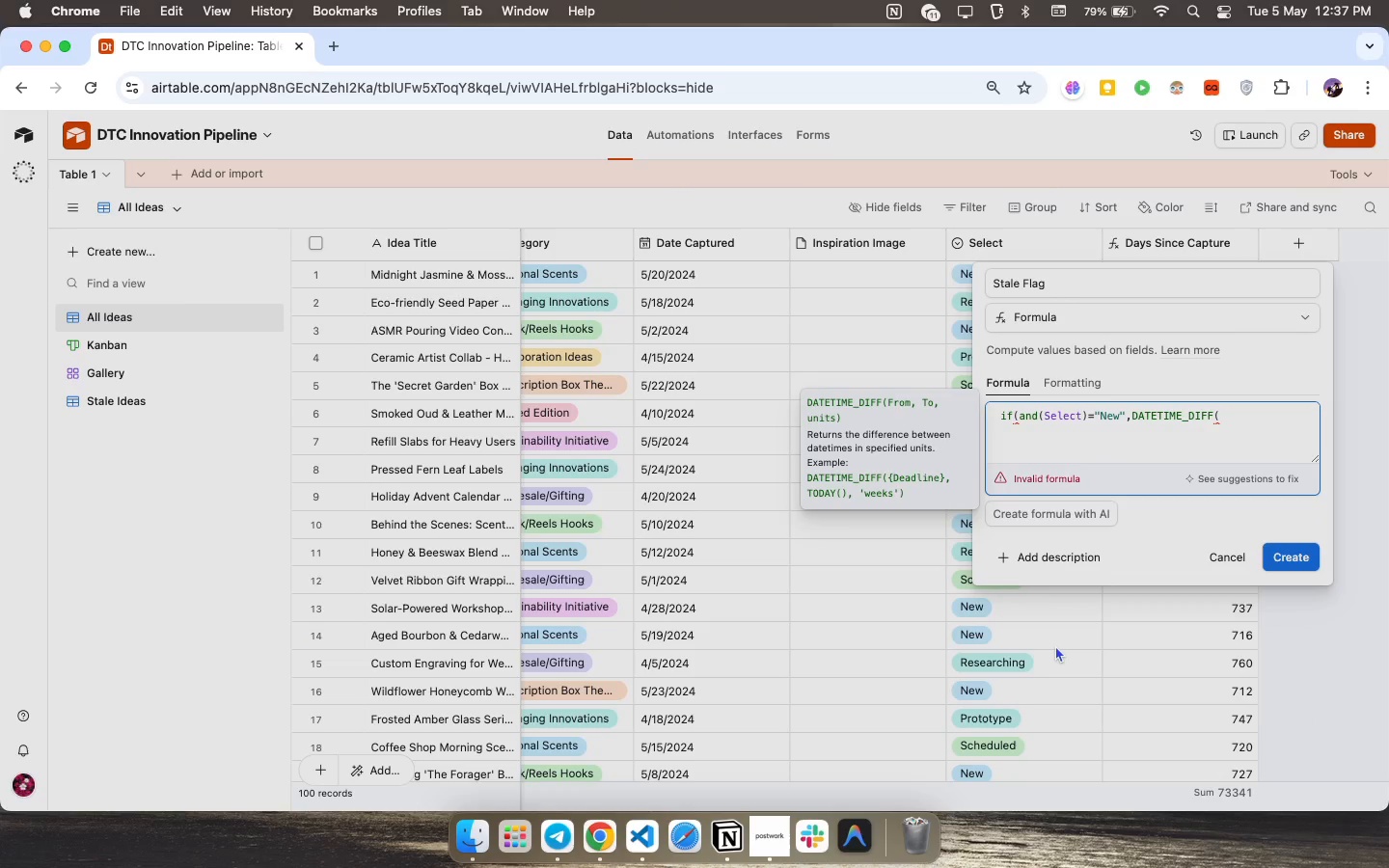 
type(today())
key(Backspace)
key(Backspace)
key(Backspace)
key(Backspace)
 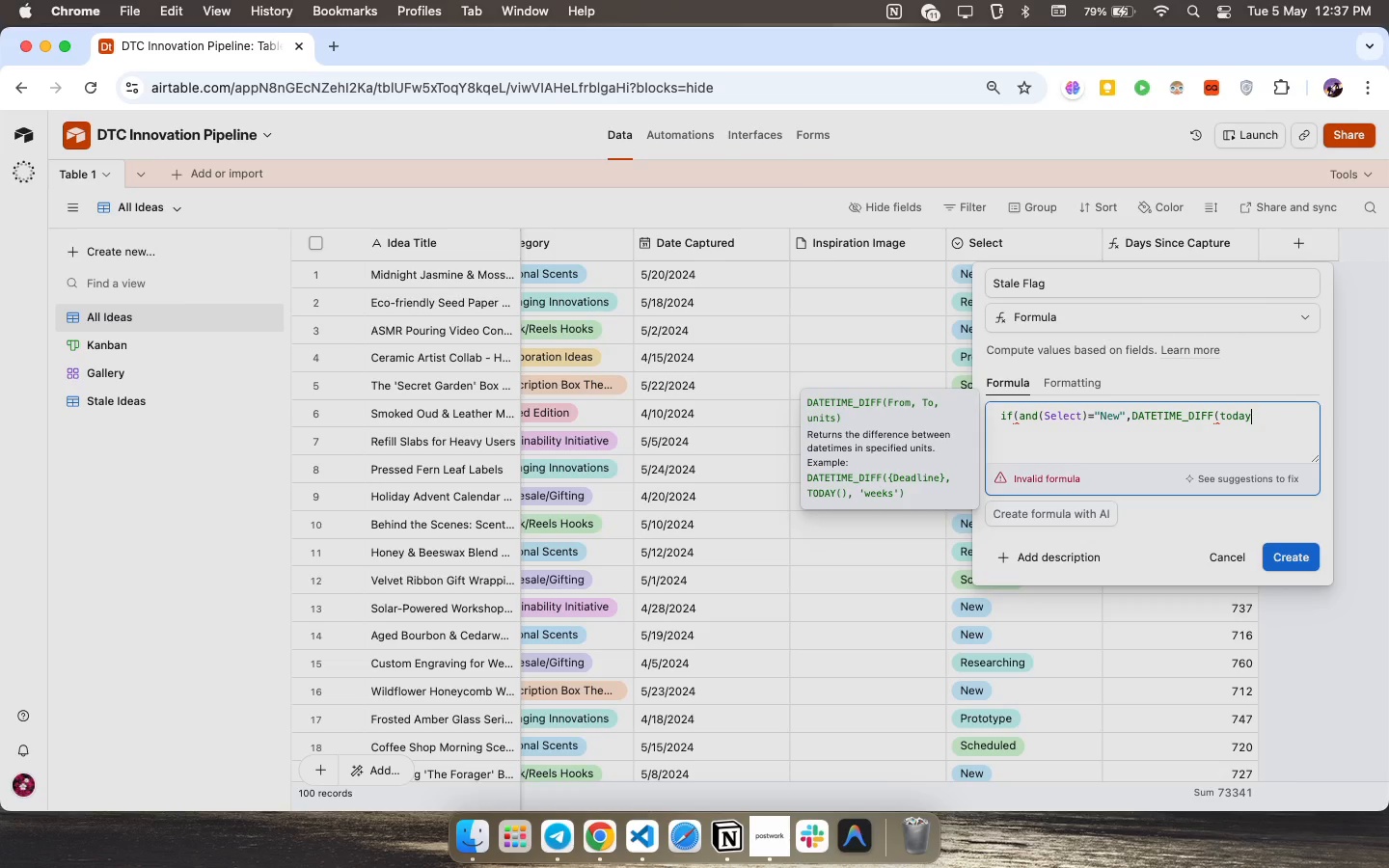 
key(Enter)
 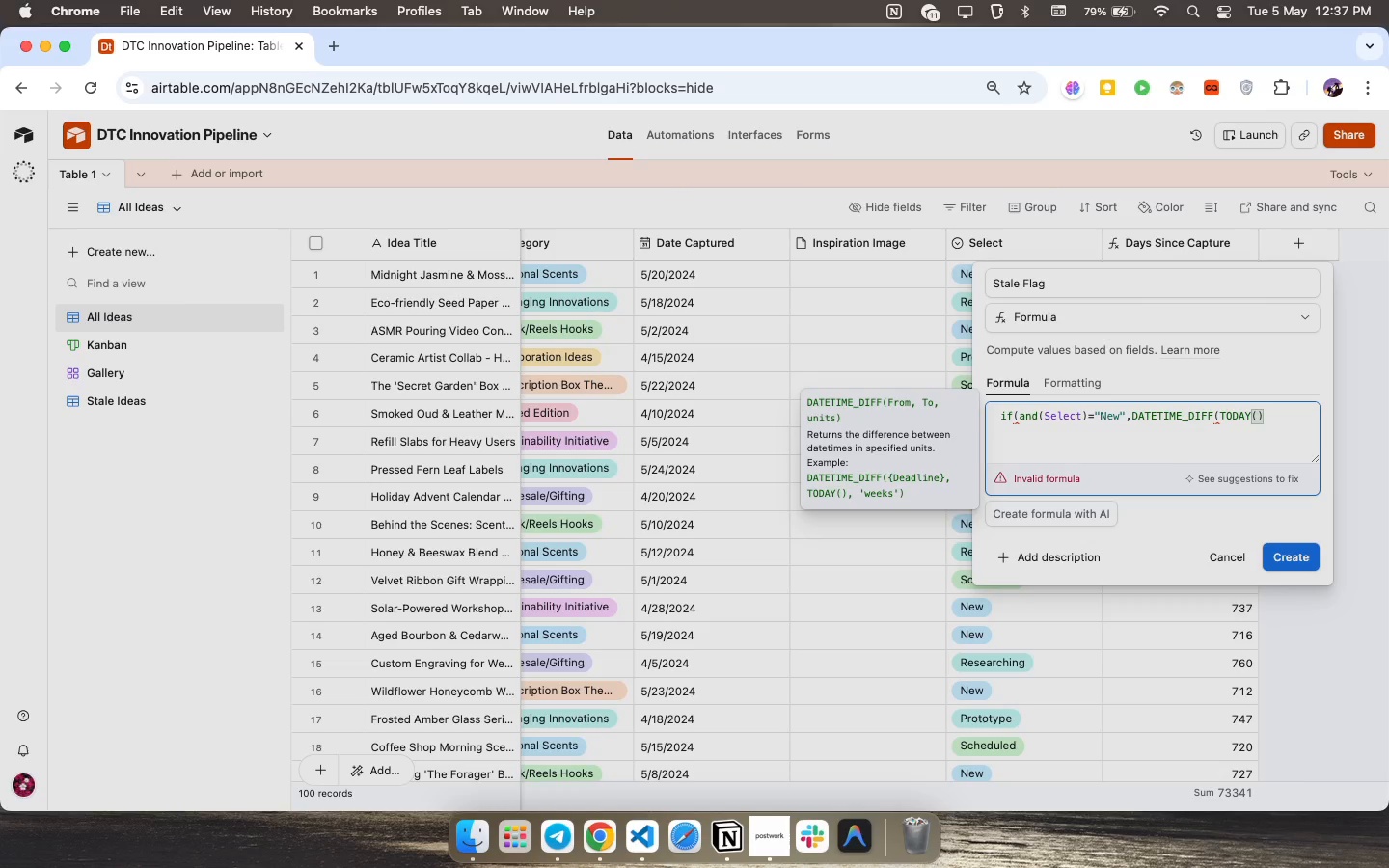 
type(),{dat)
key(Backspace)
 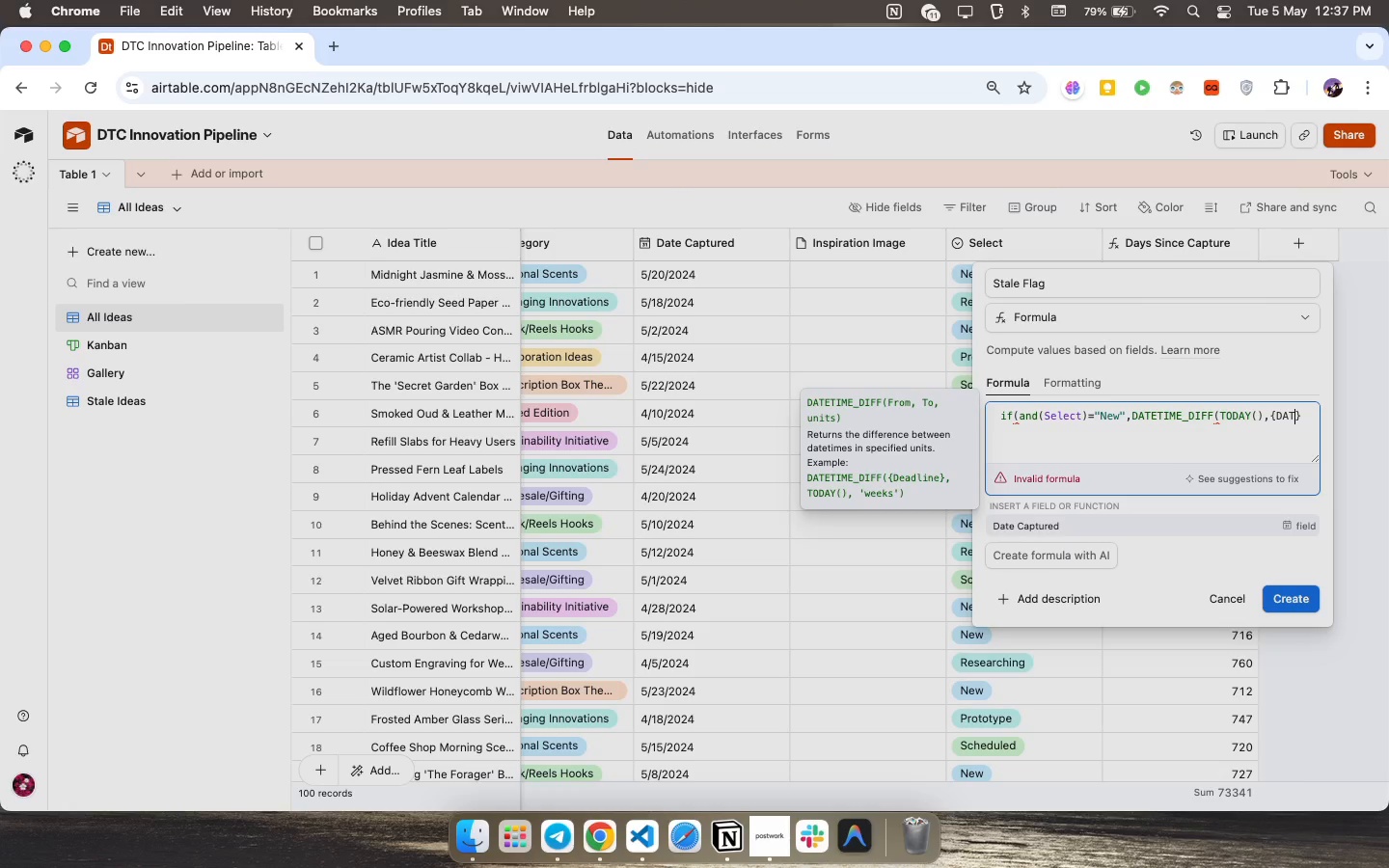 
 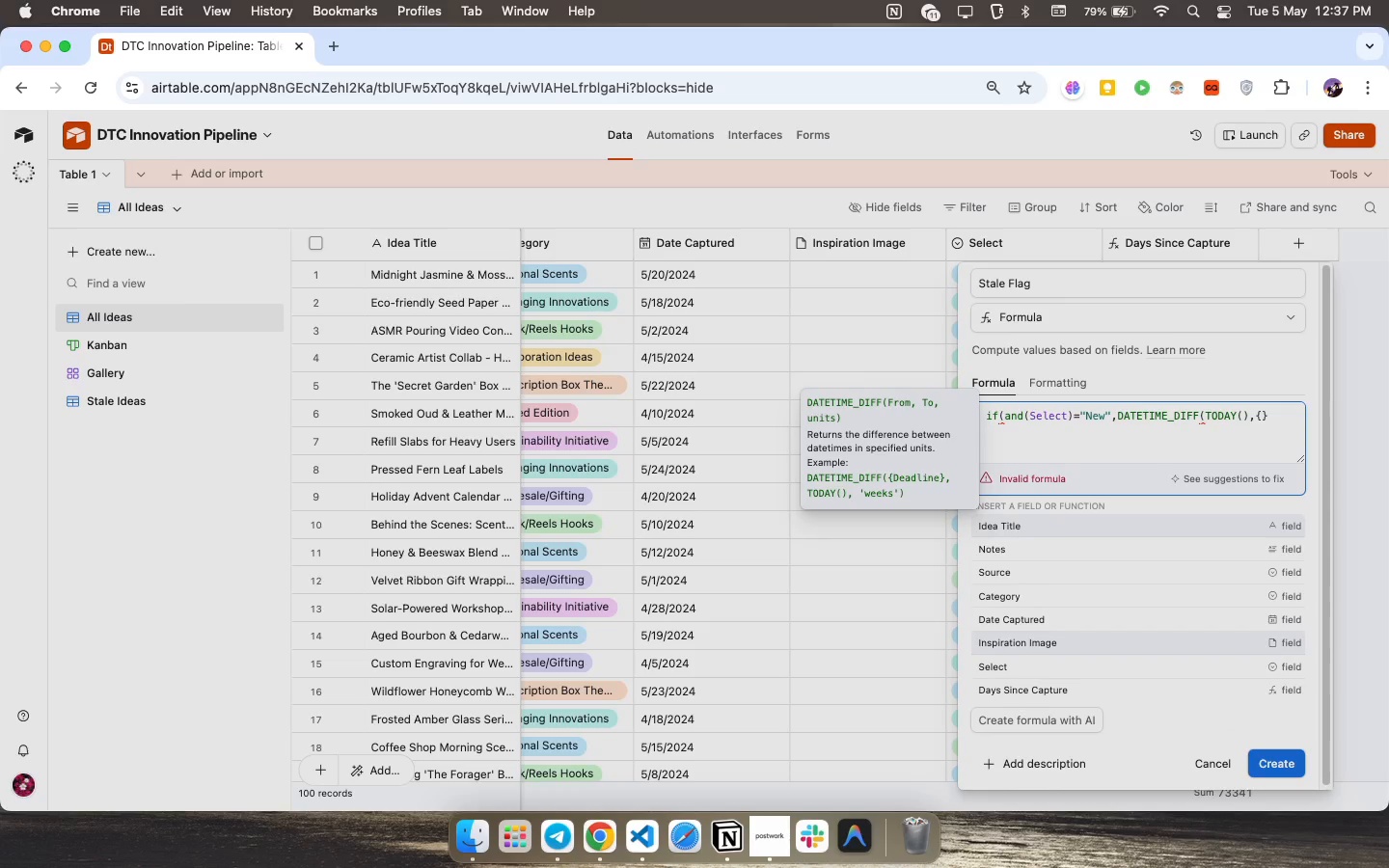 
hold_key(key=CapsLock, duration=0.35)
 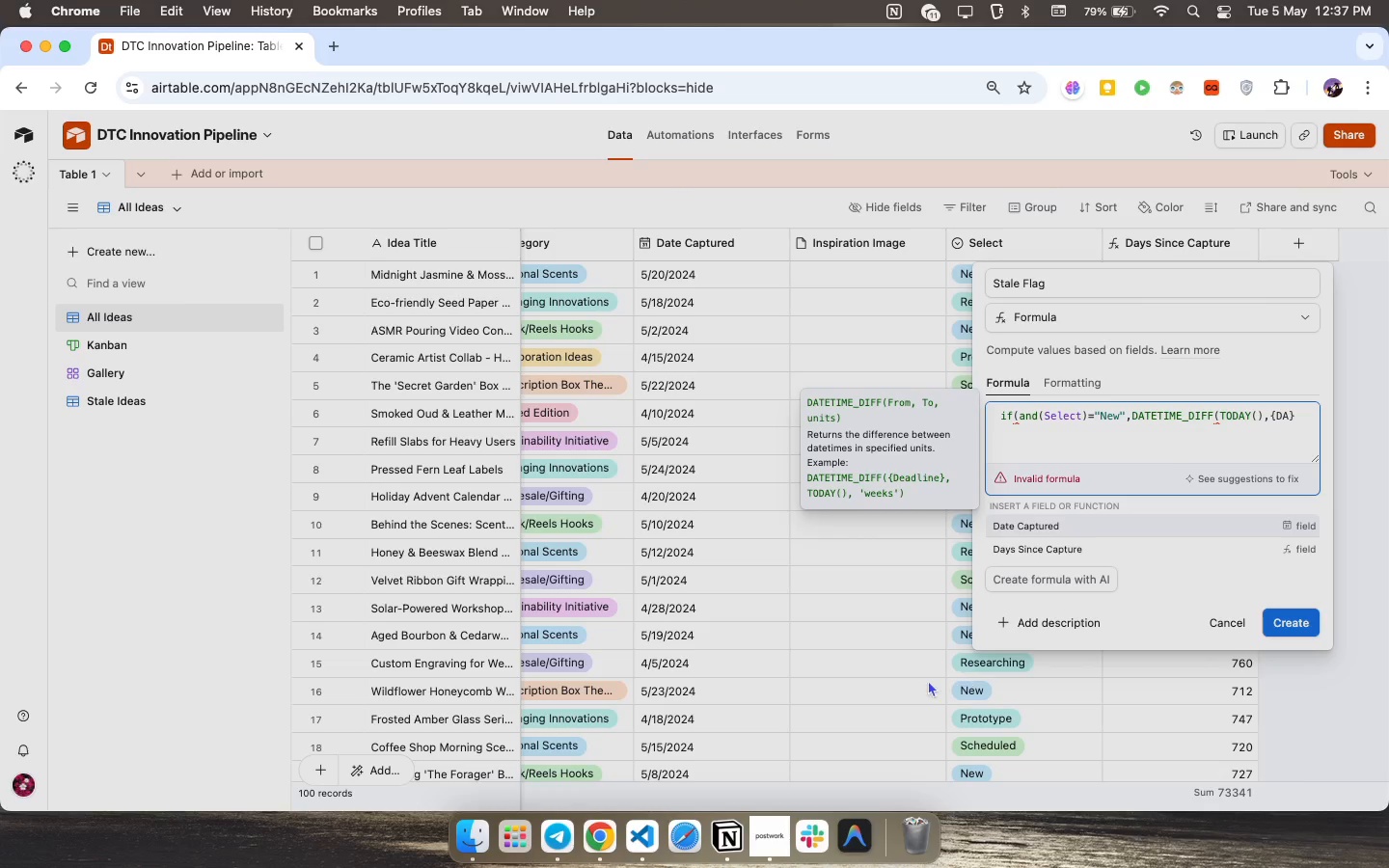 
left_click([1061, 517])
 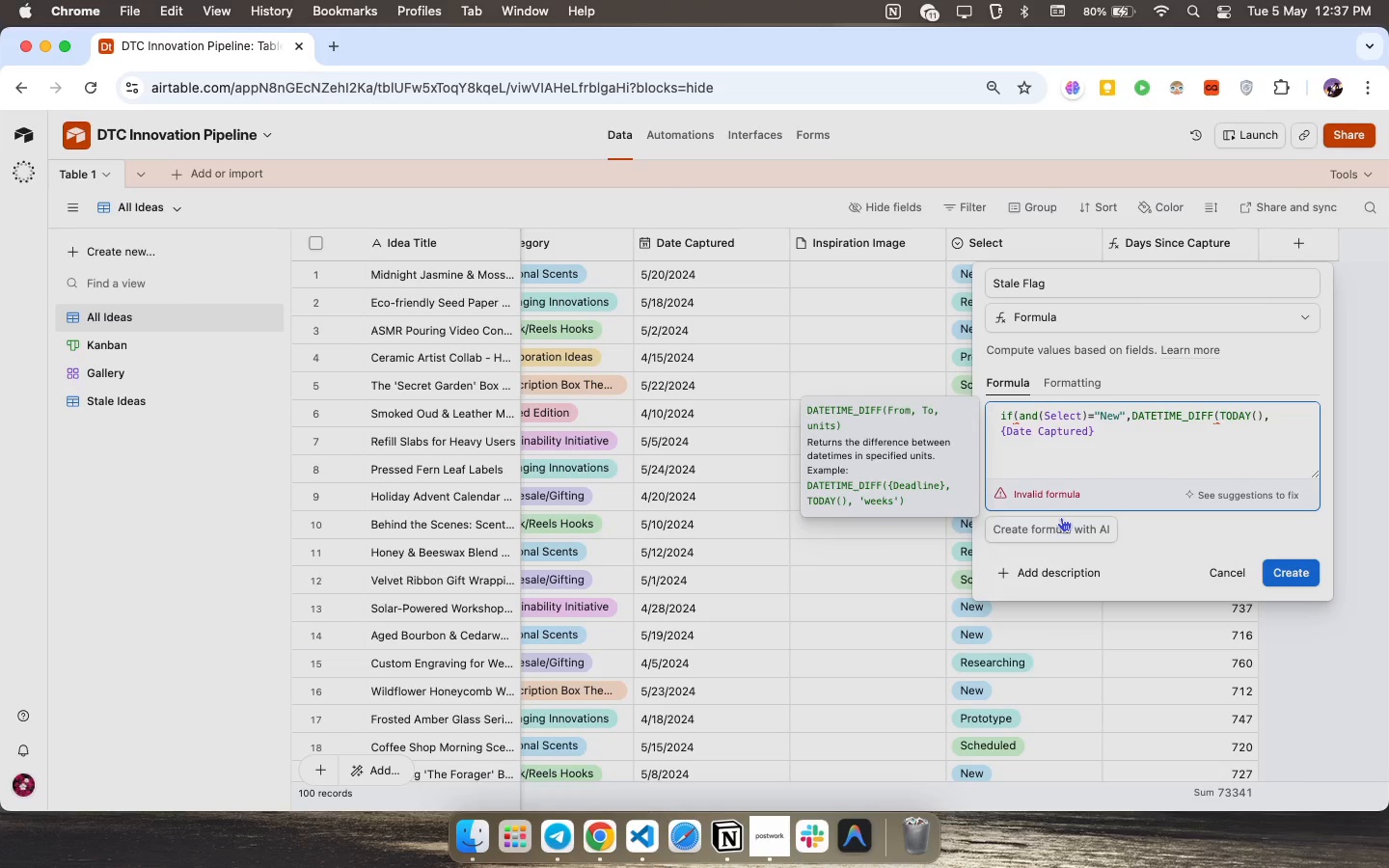 
type(,'DAYA)
key(Backspace)
key(Backspace)
key(Backspace)
key(Backspace)
type(days')>14),"Stale" ,"")
key(Backspace)
type(")
key(Backspace)
key(Backspace)
type("")
 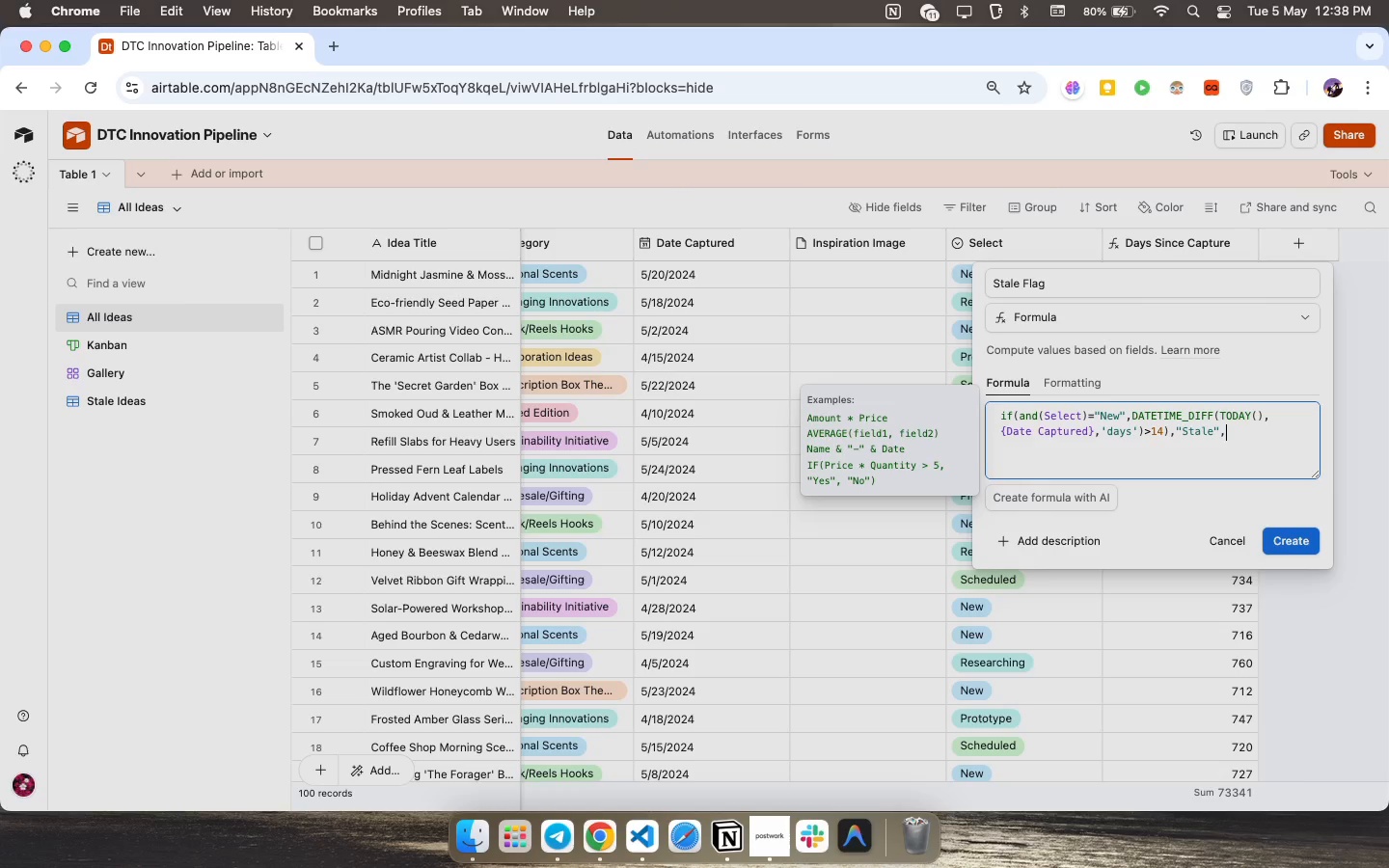 
key(ArrowRight)
 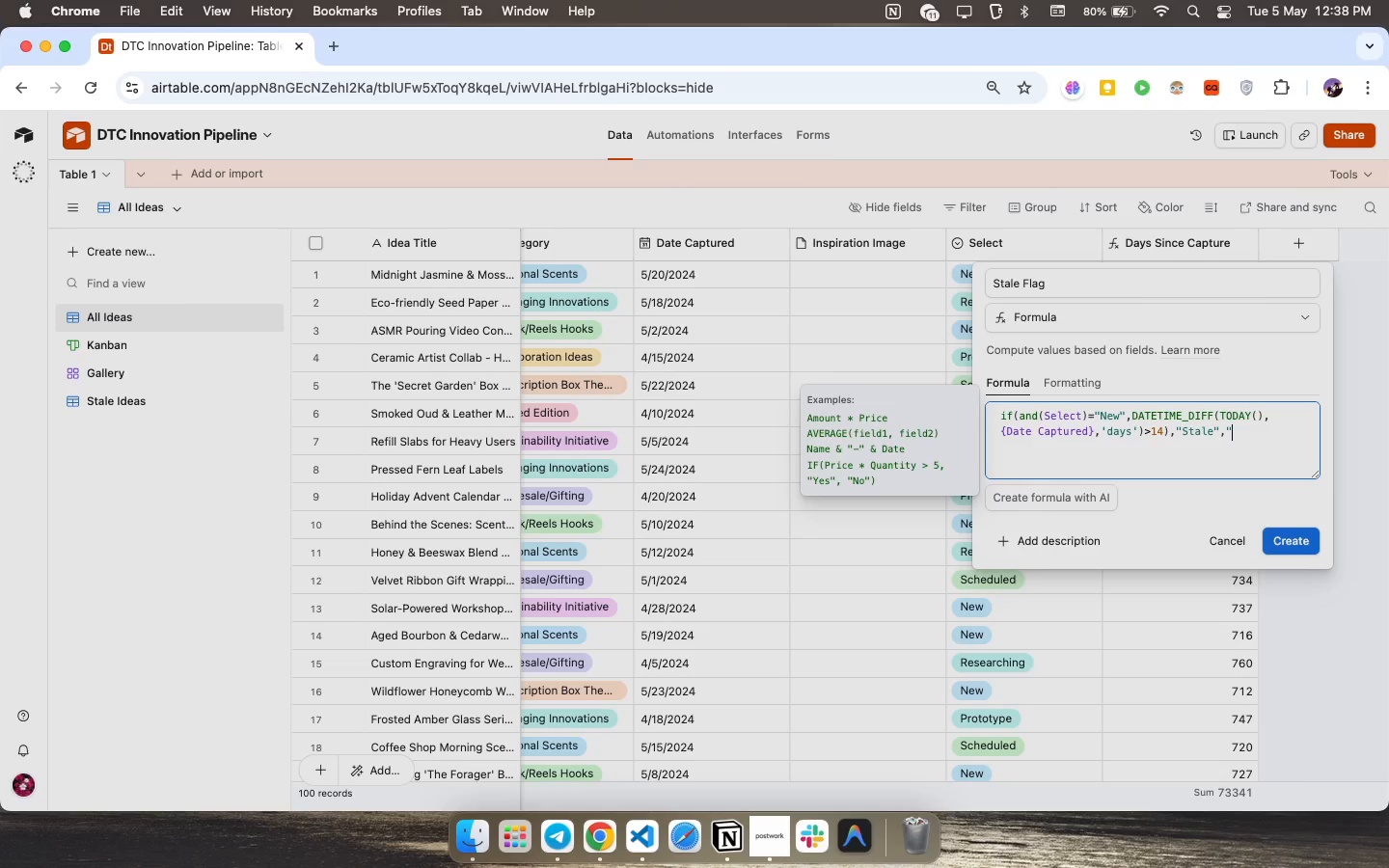 
key(Backspace)
 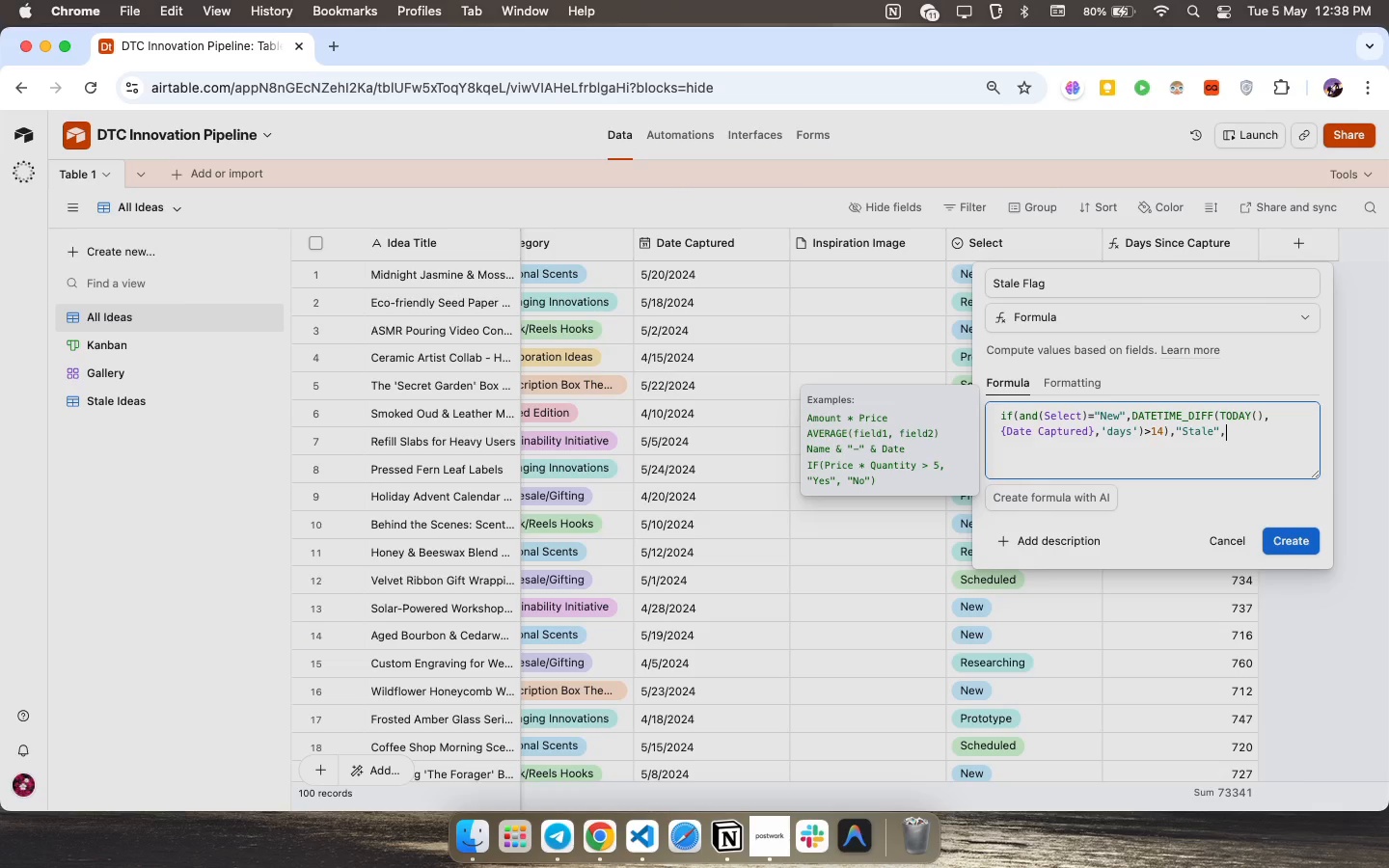 
key(Backspace)
 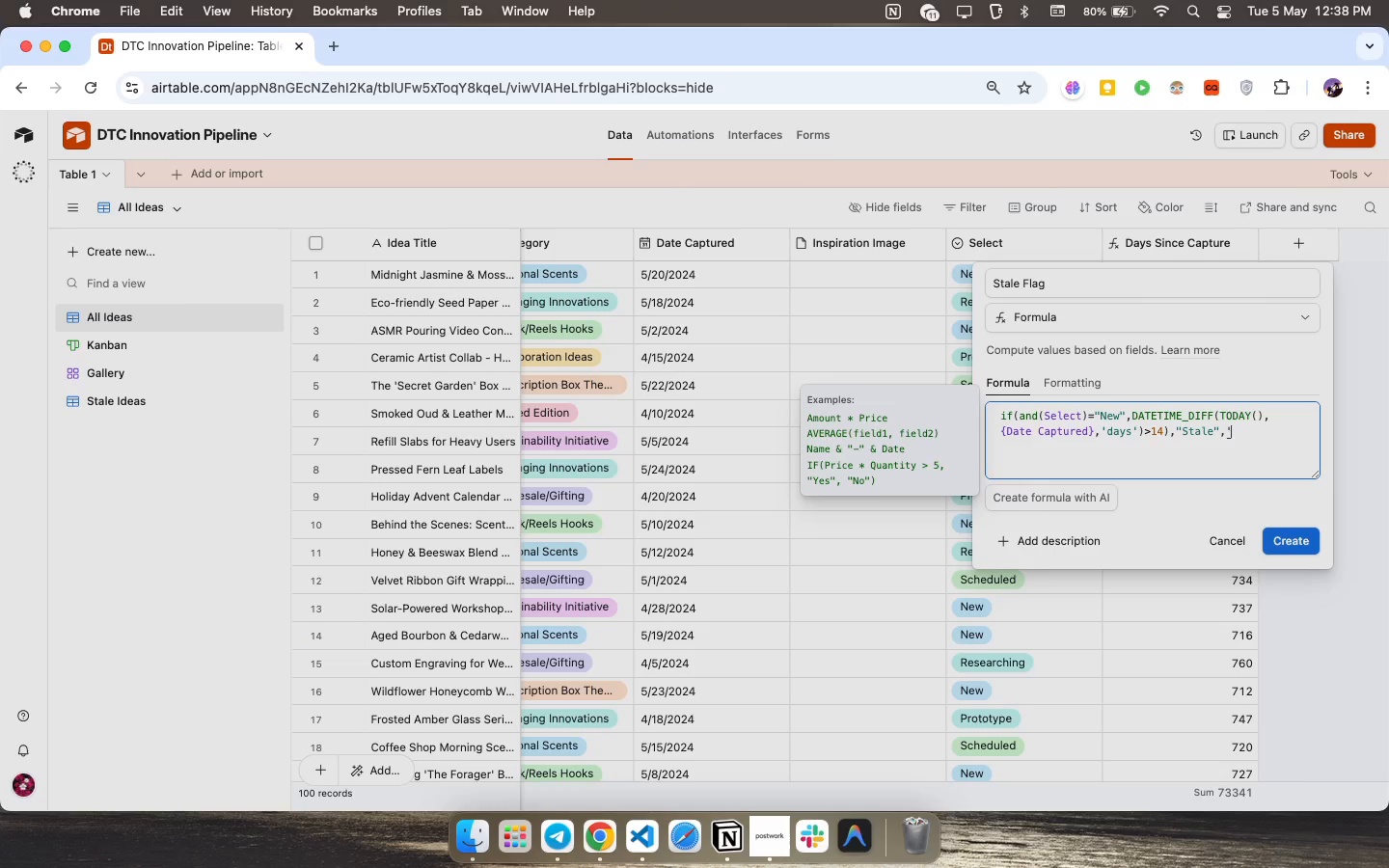 
key(Quote)
 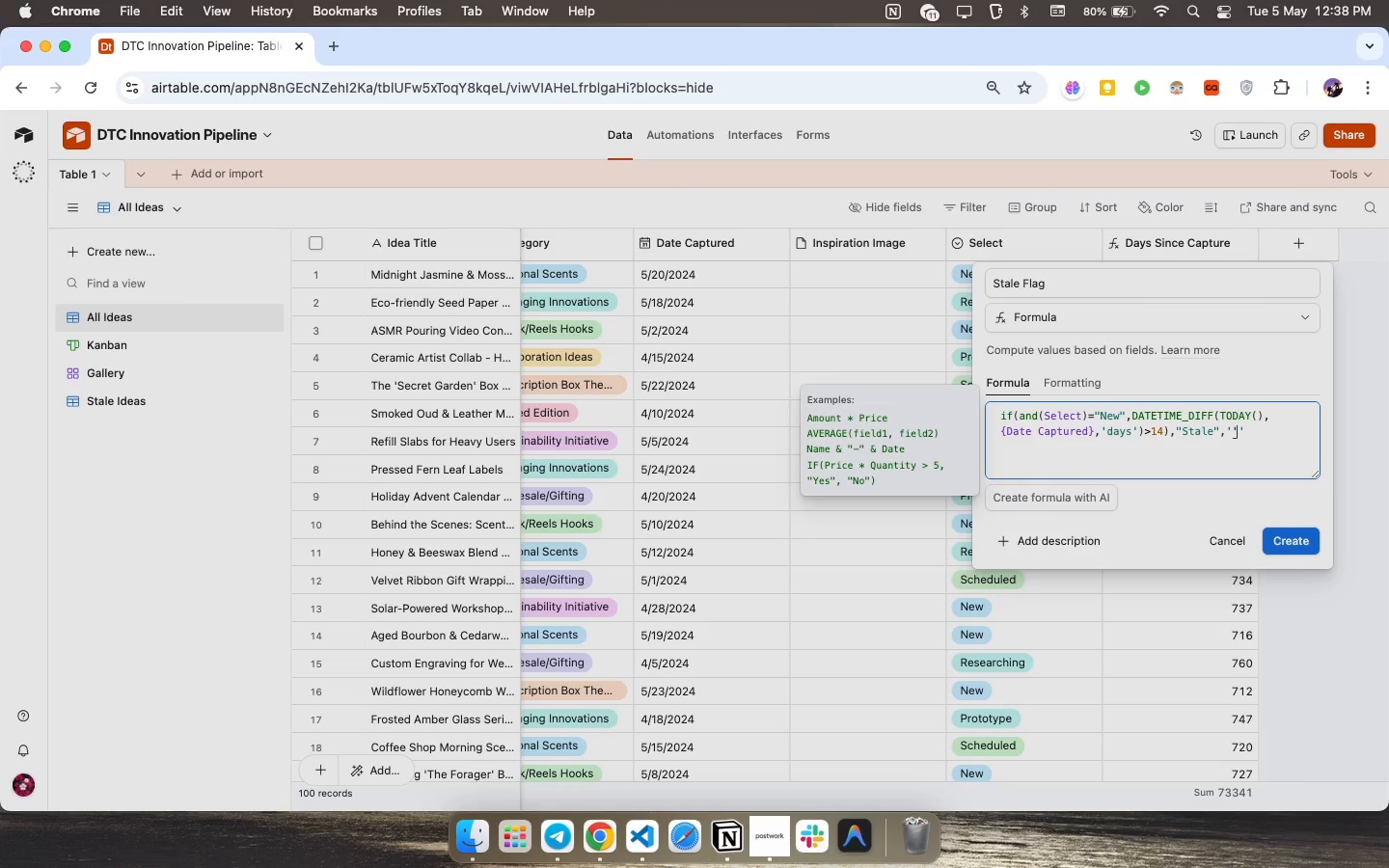 
key(Quote)
 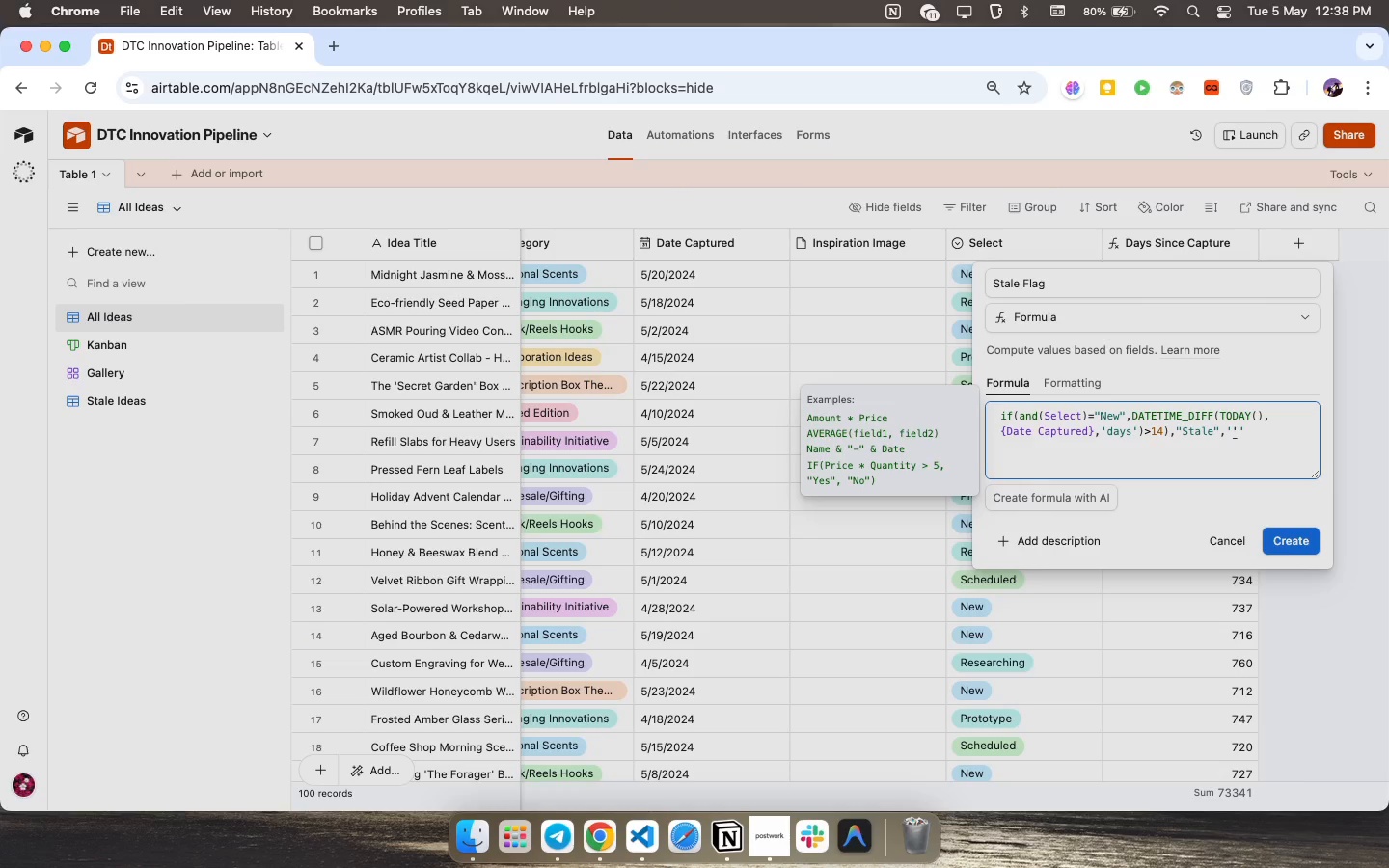 
key(Backspace)
 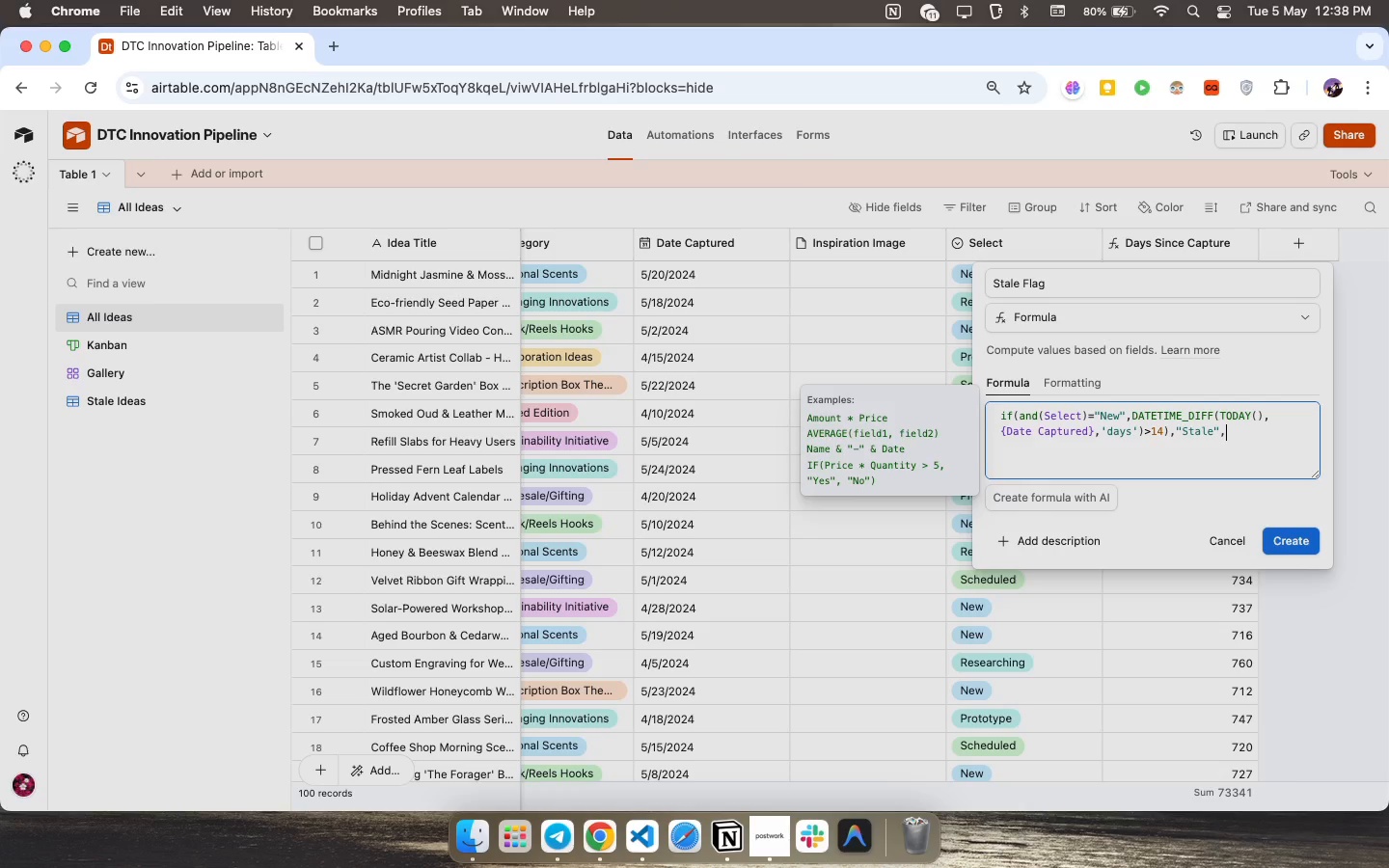 
key(Backspace)
 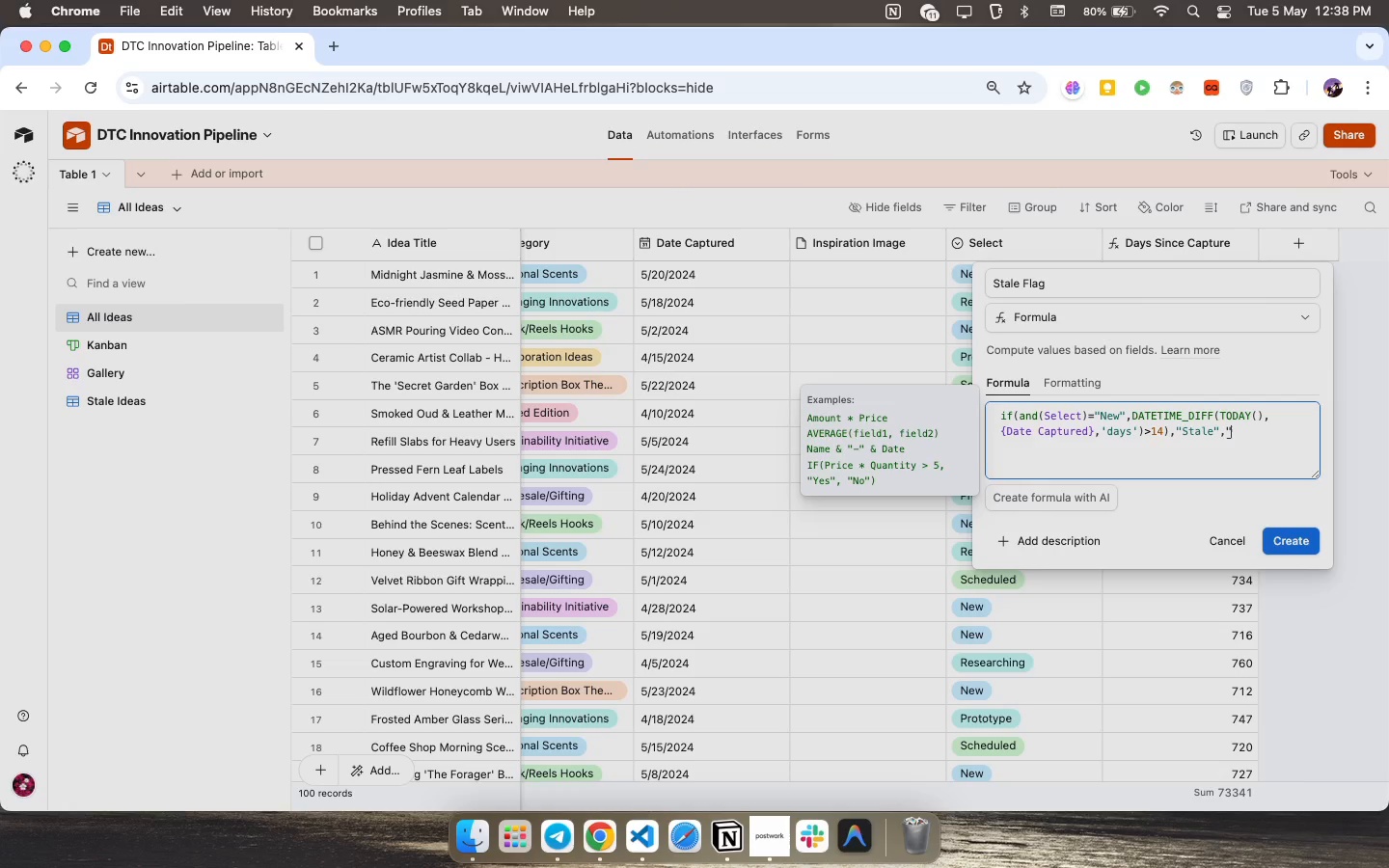 
key(Shift+Quote)
 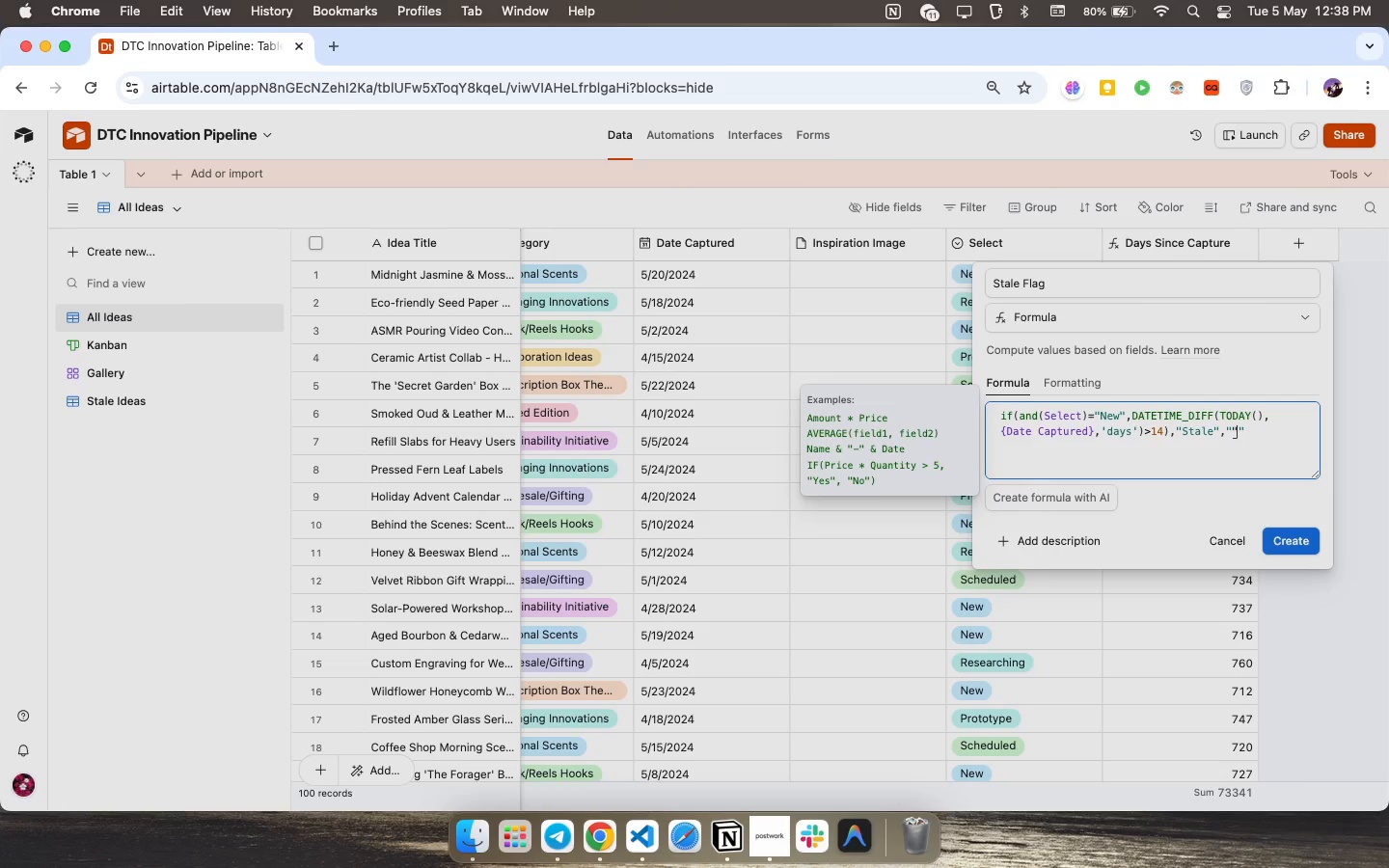 
key(Shift+Quote)
 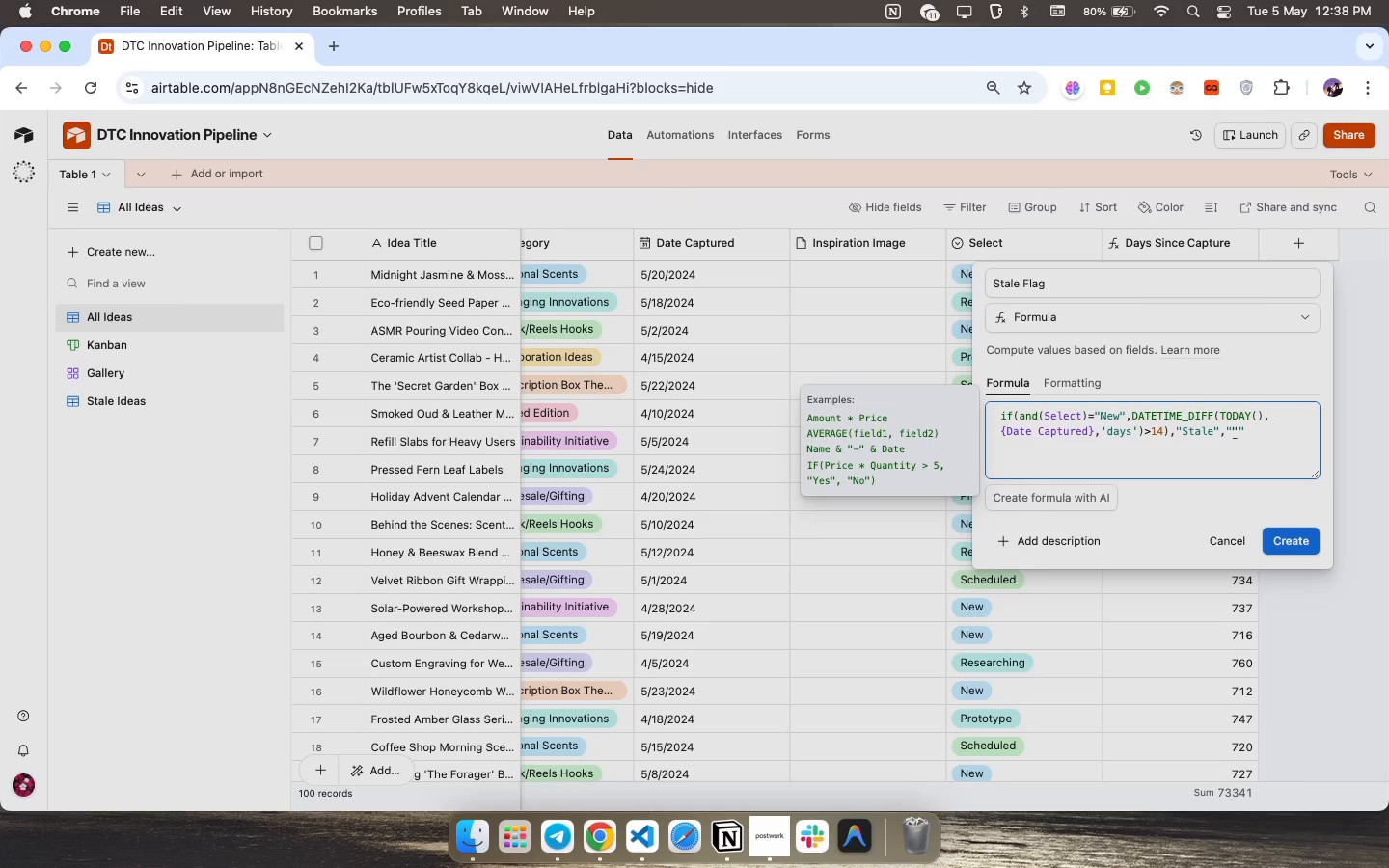 
key(Shift+0)
 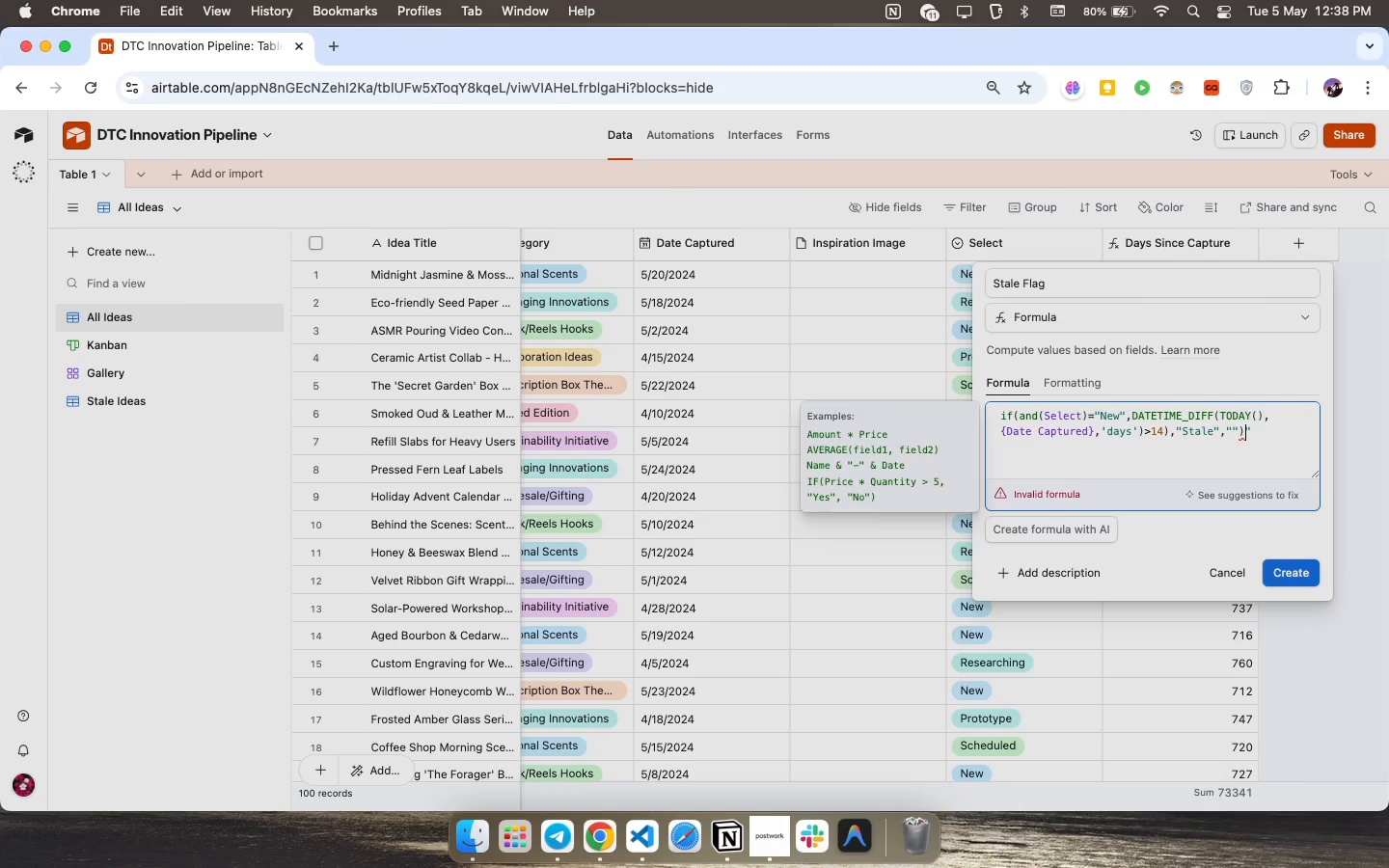 
key(ArrowRight)
 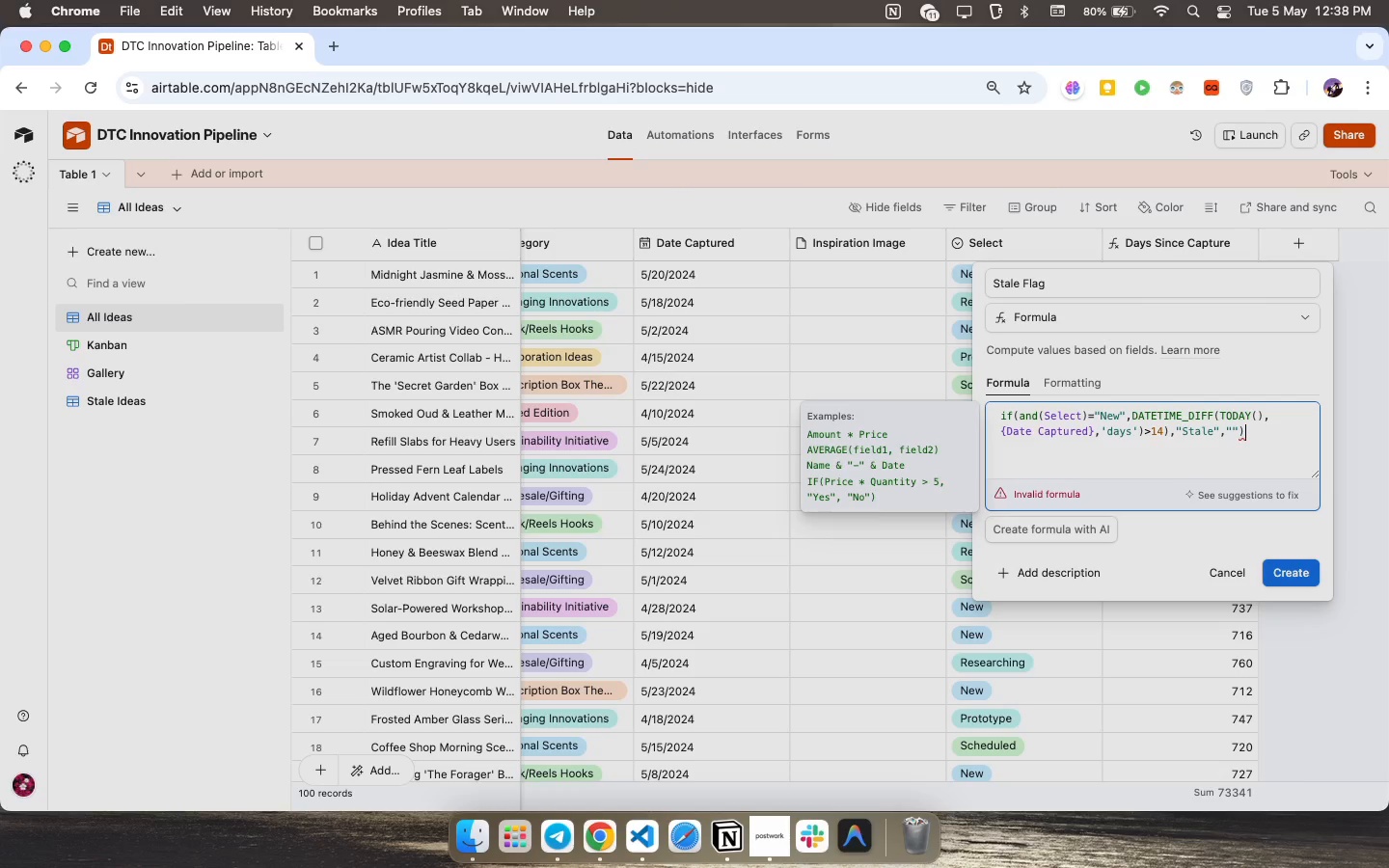 
key(Backspace)
 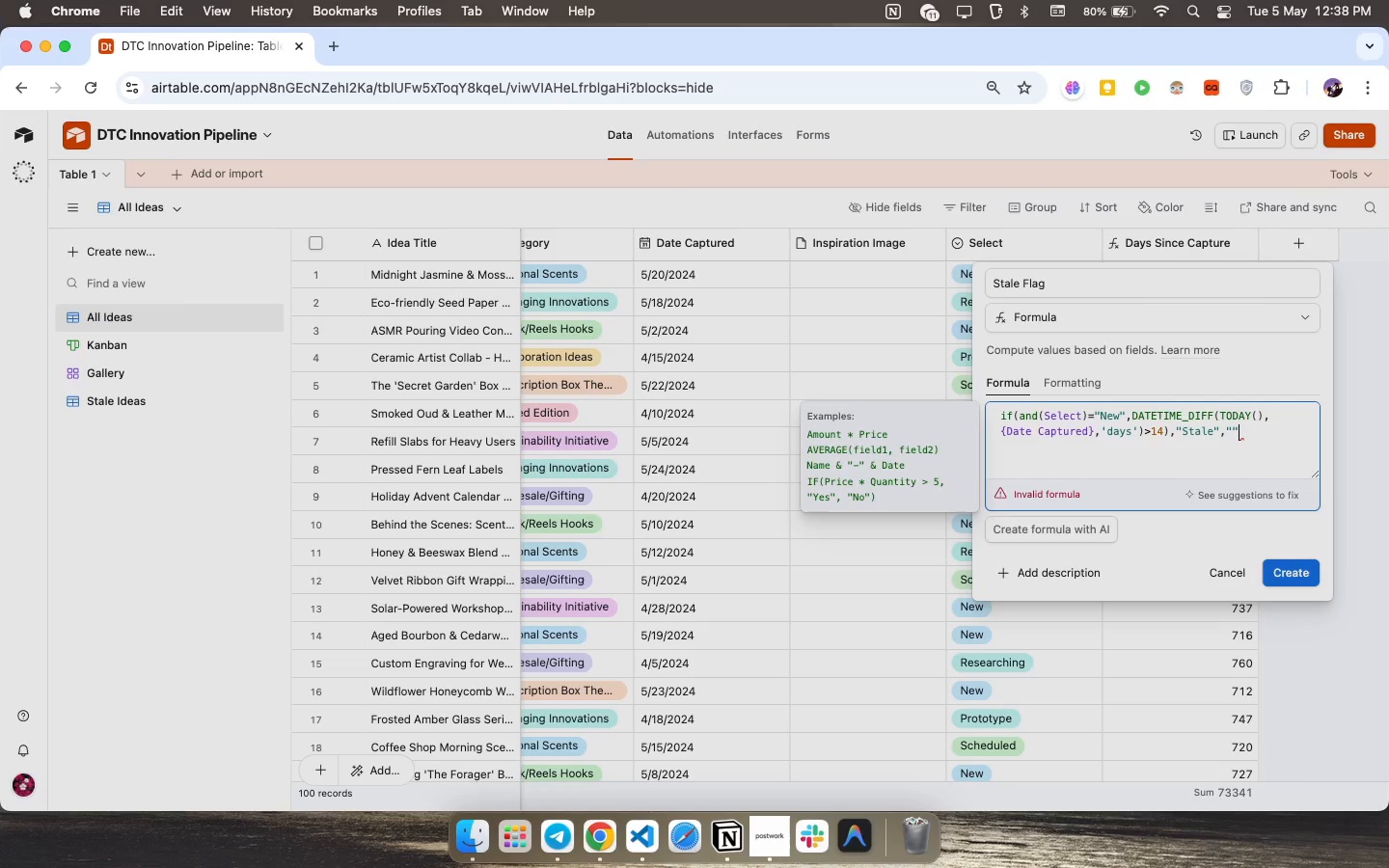 
key(Backspace)
 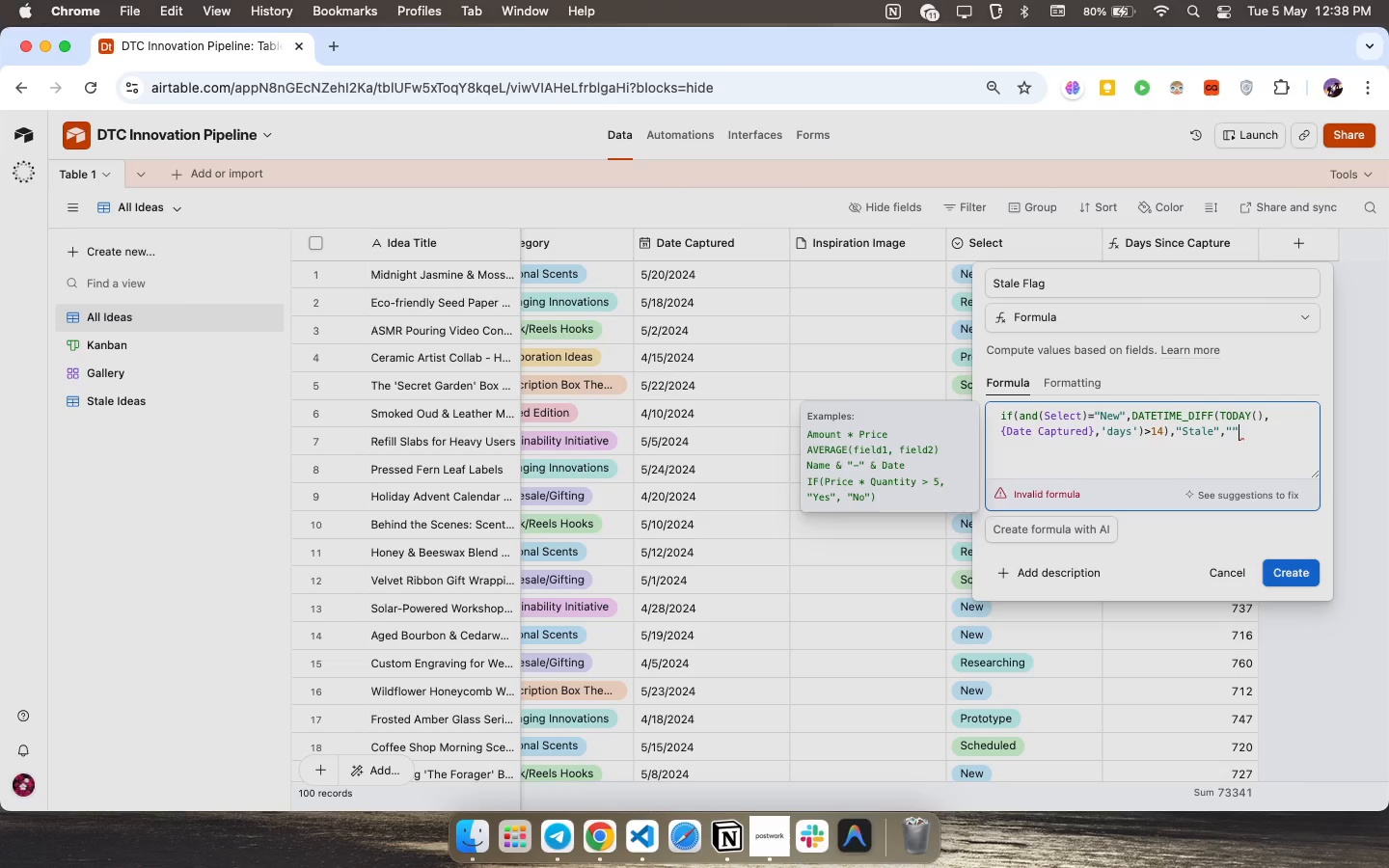 
key(Shift+ShiftLeft)
 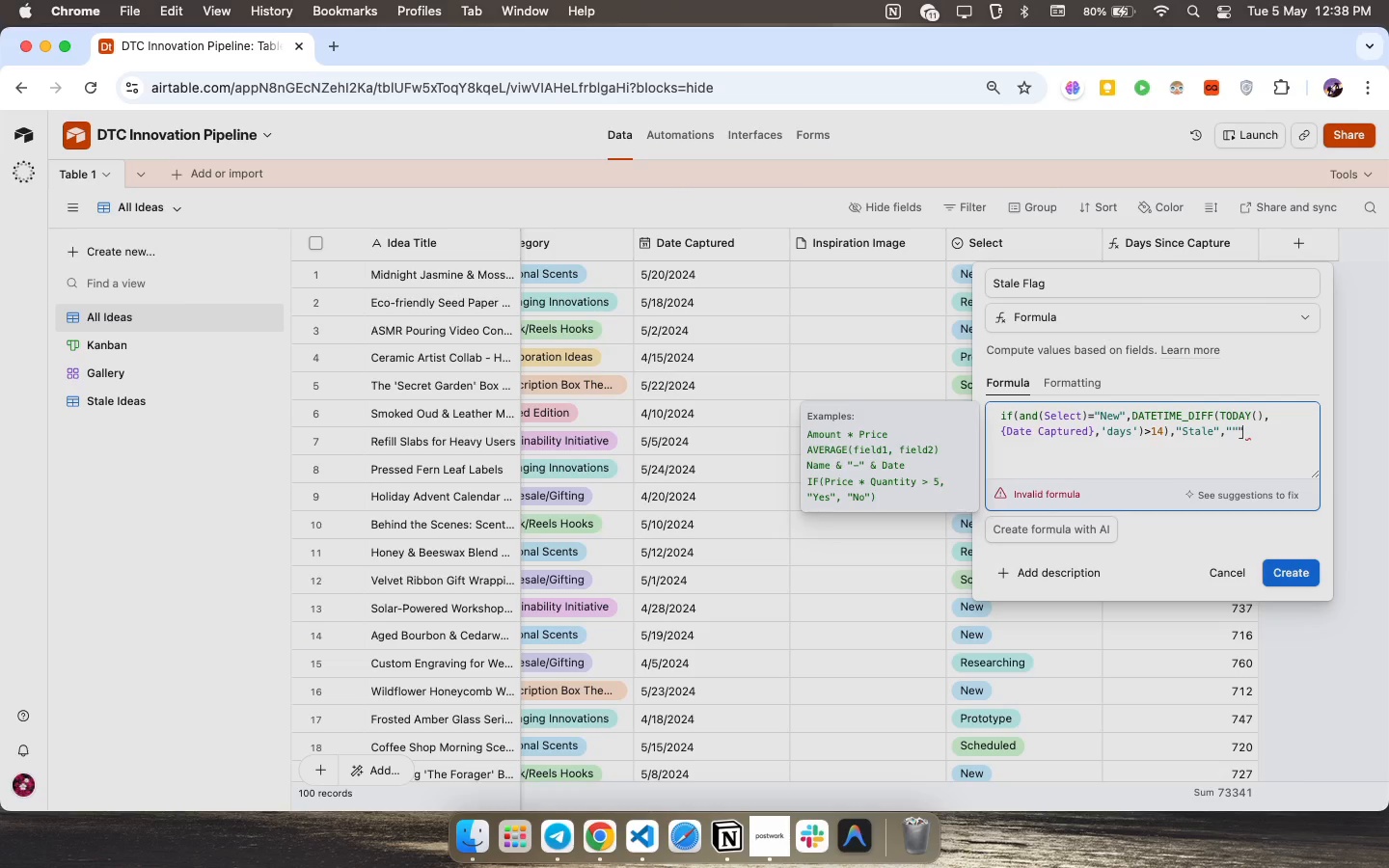 
key(Shift+Quote)
 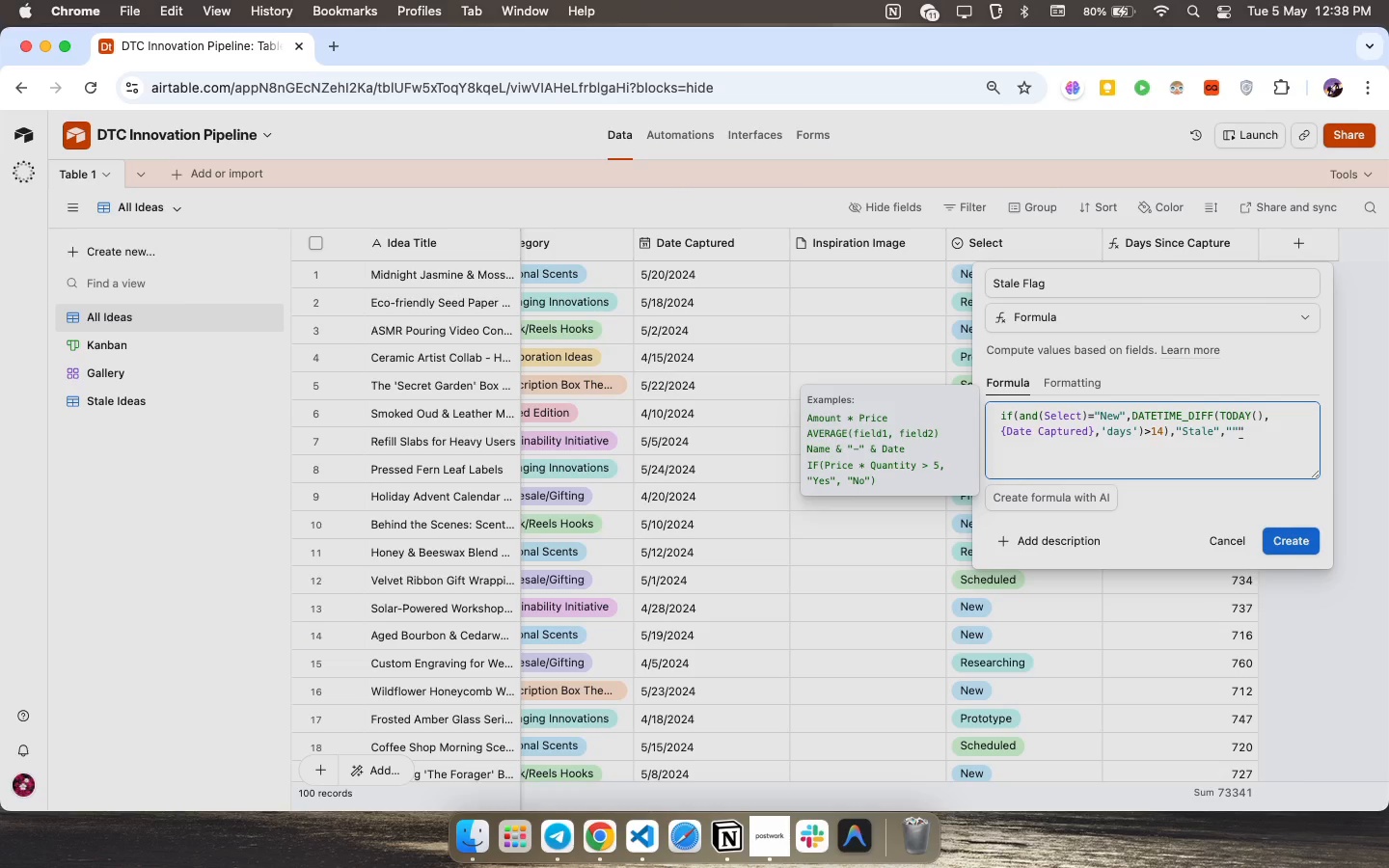 
key(Shift+0)
 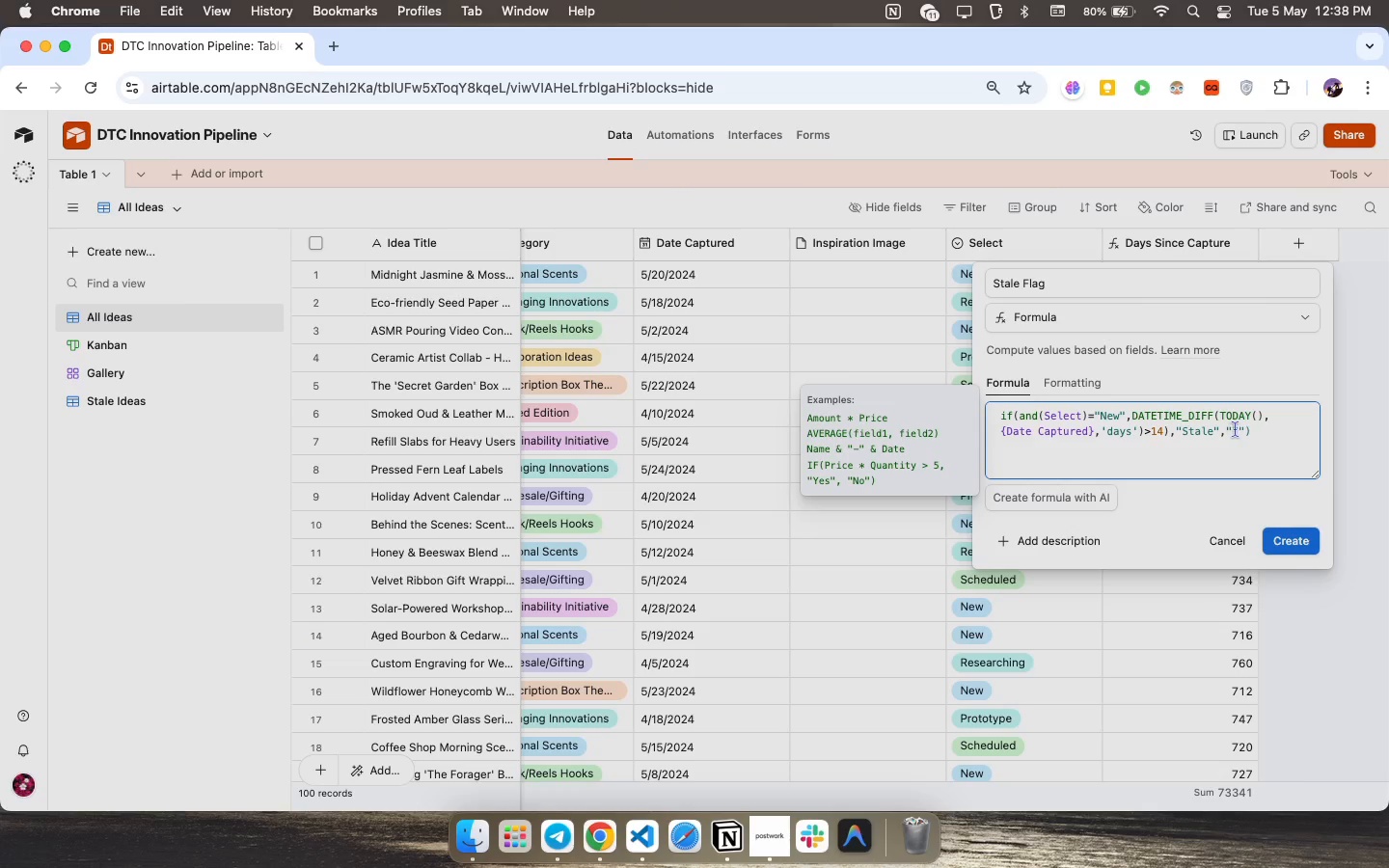 
left_click([1240, 429])
 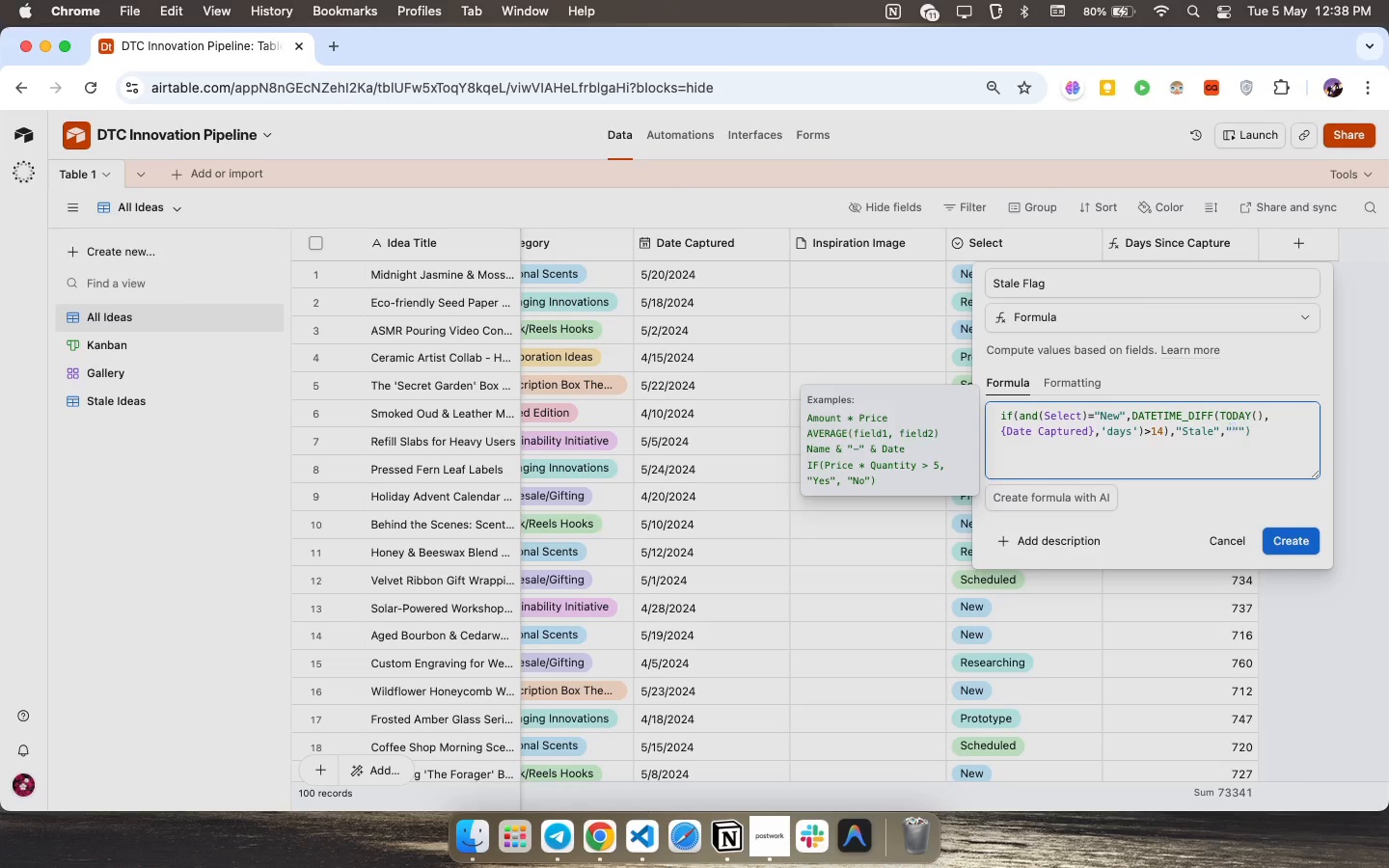 
key(Backspace)
 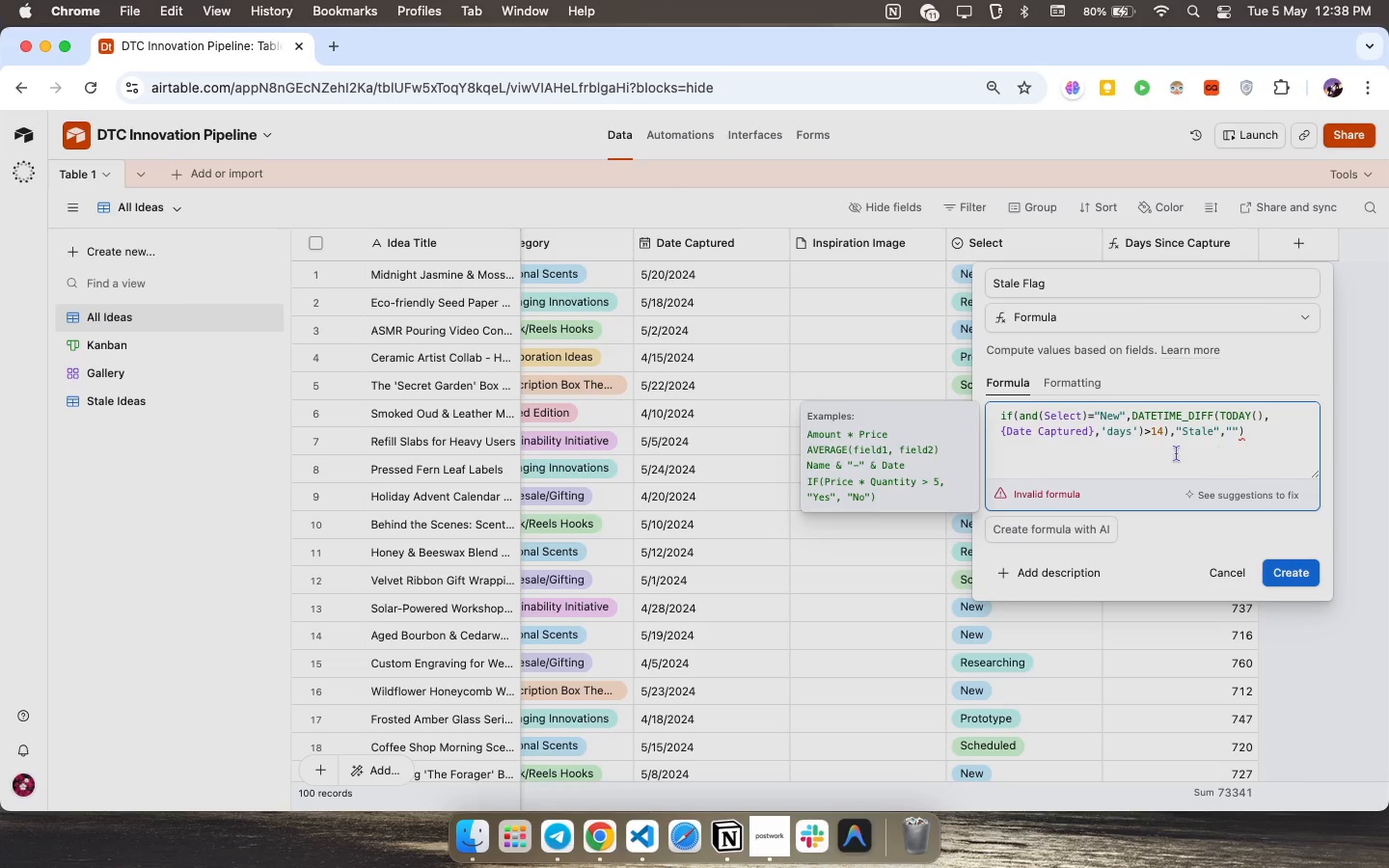 
wait(6.21)
 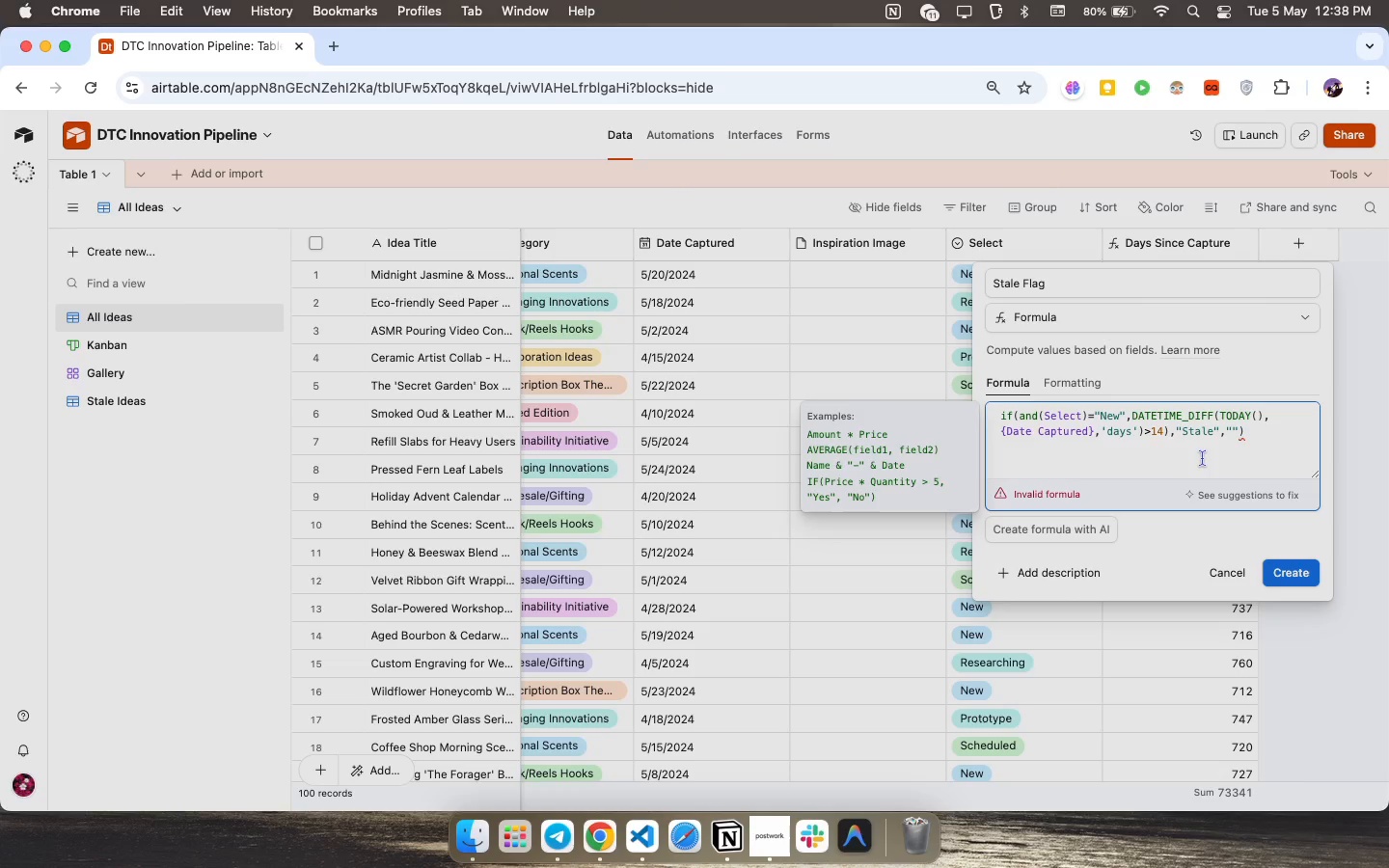 
left_click([1016, 414])
 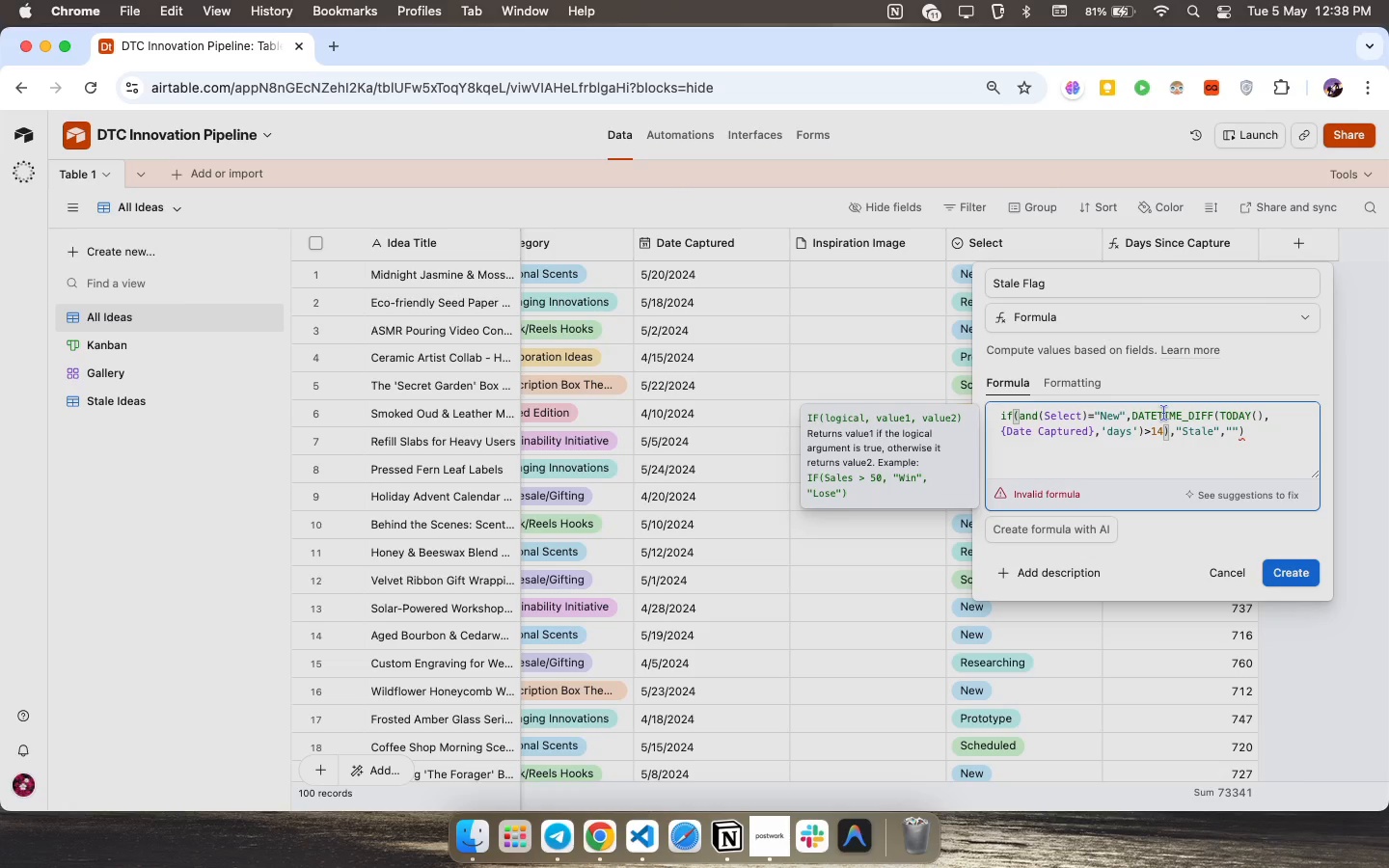 
wait(11.42)
 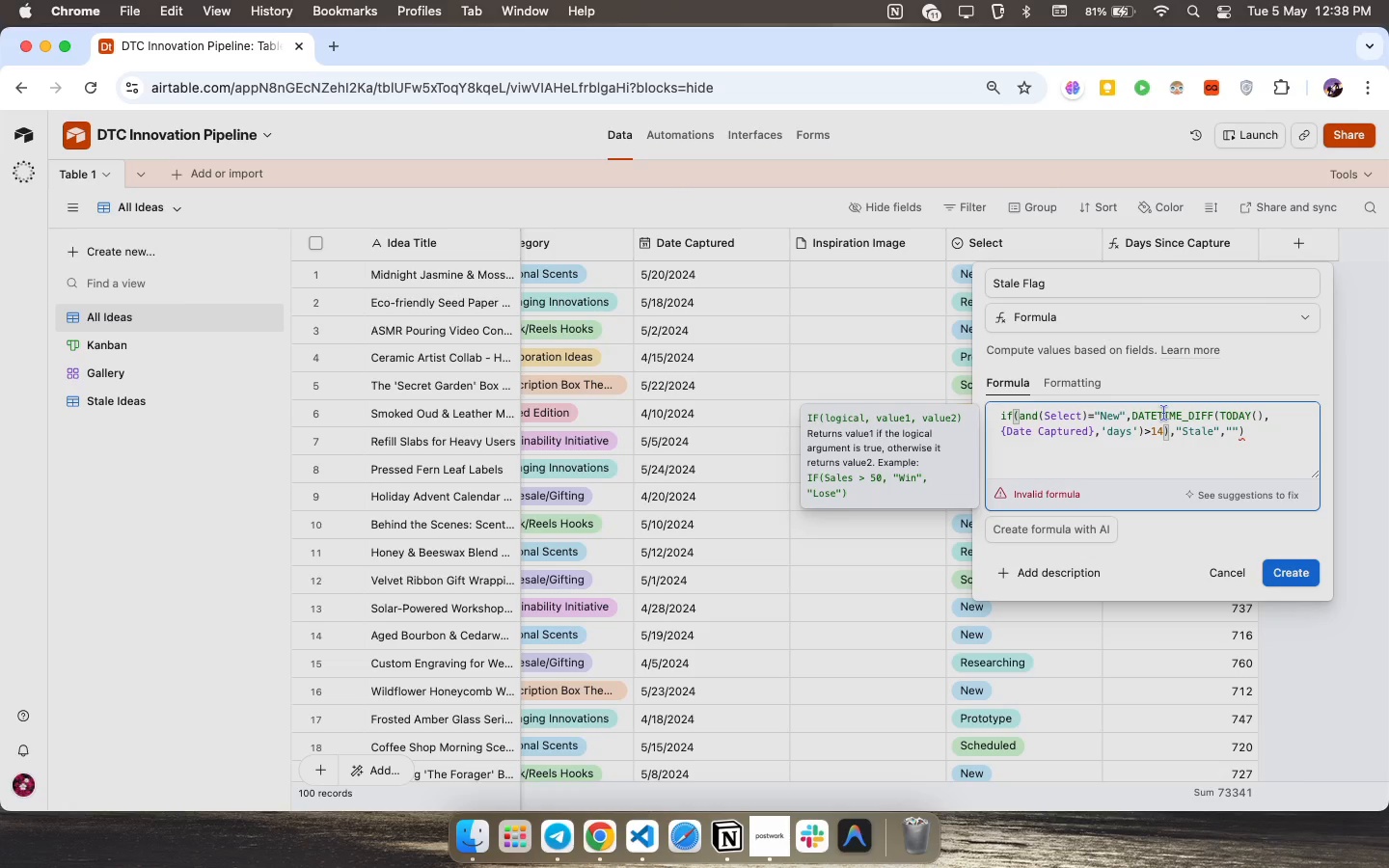 
left_click([1090, 415])
 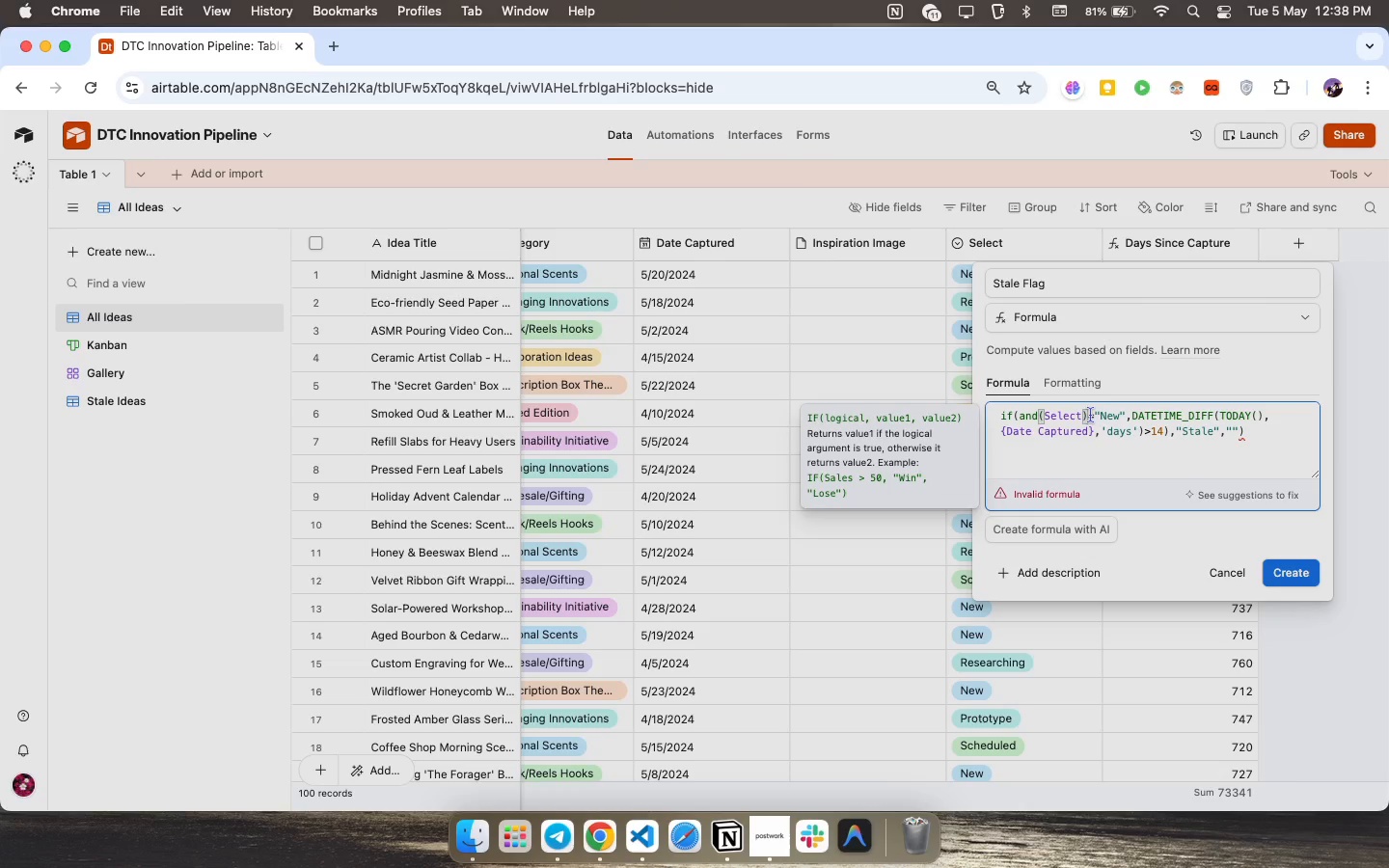 
wait(5.85)
 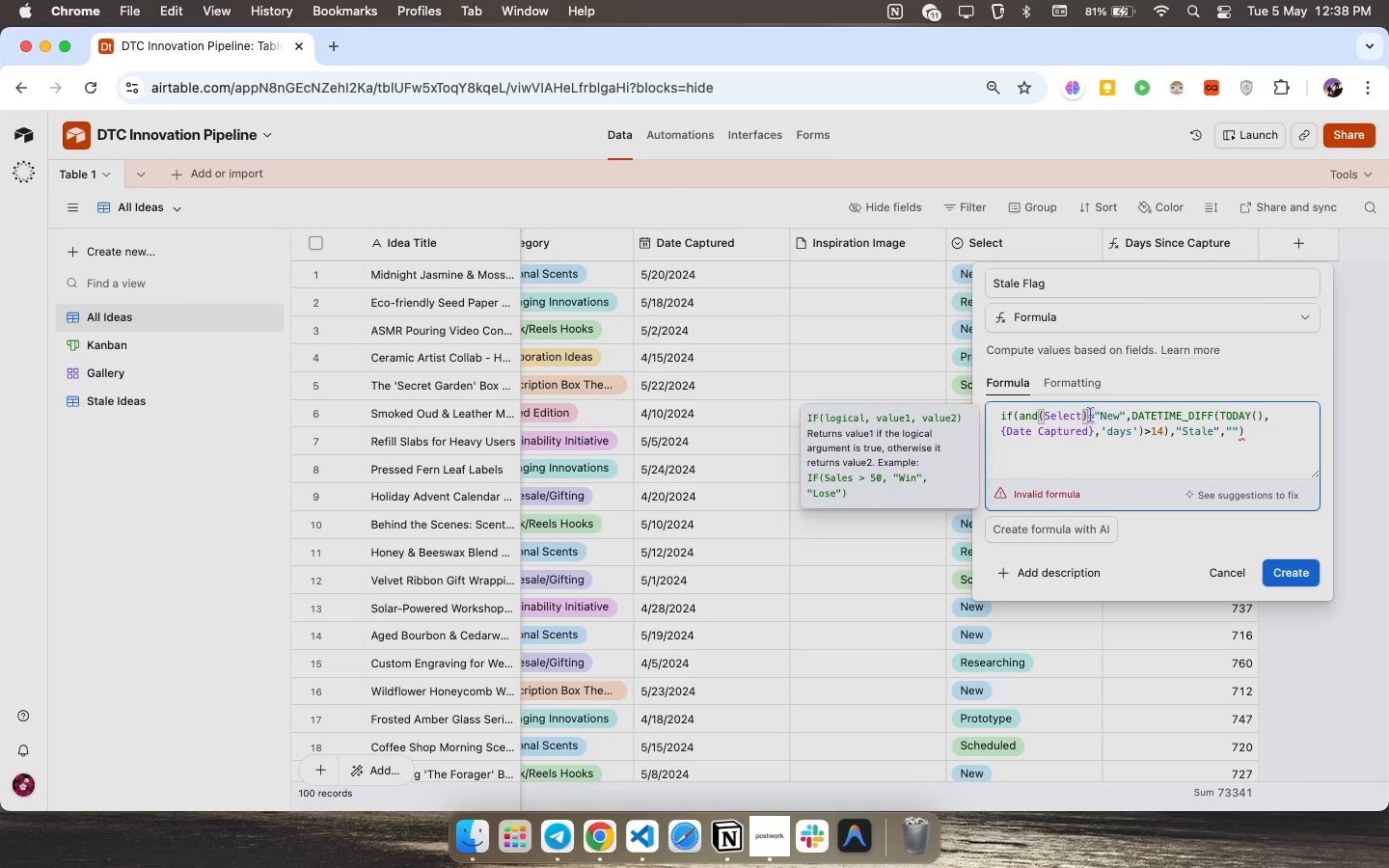 
key(Backspace)
 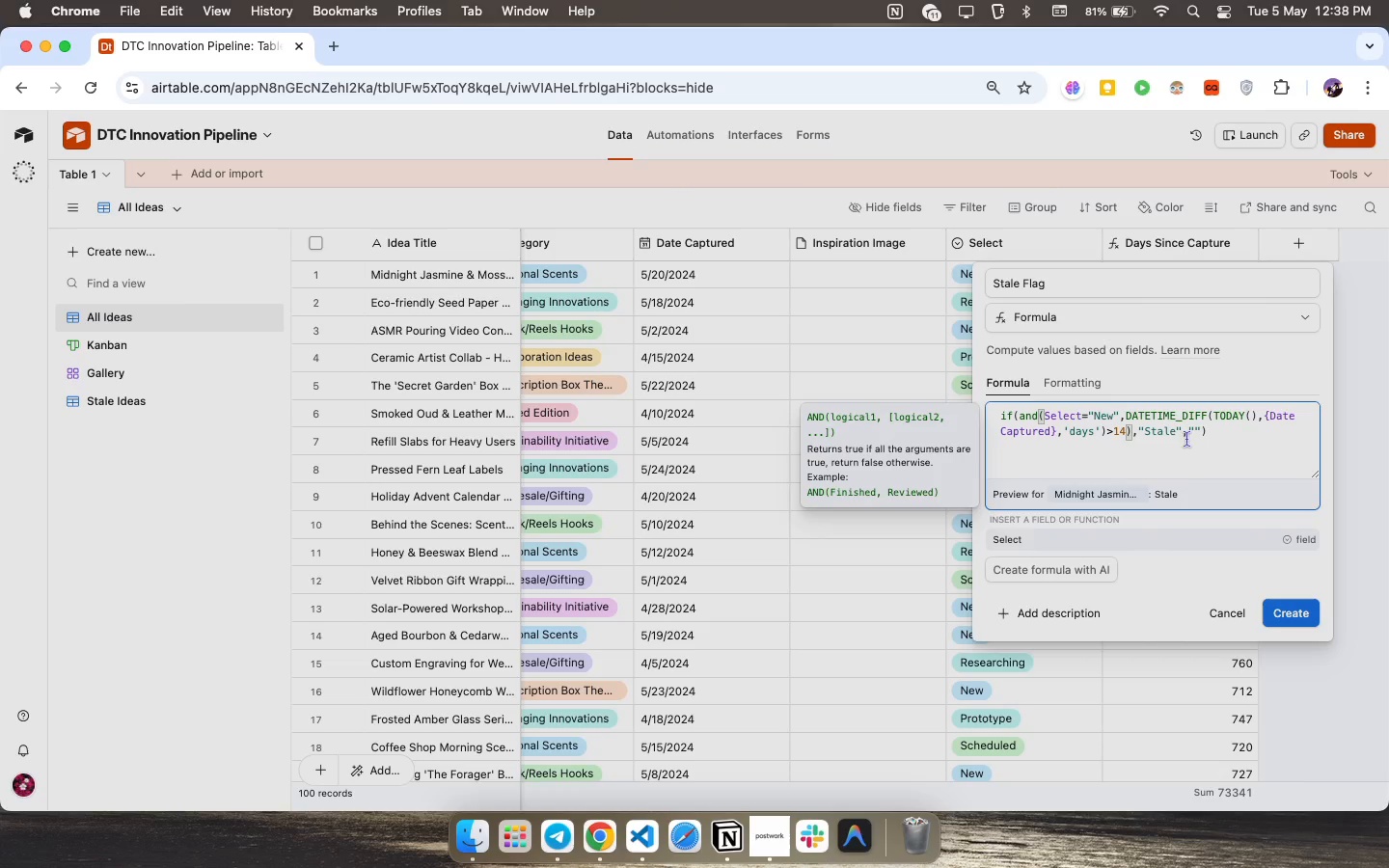 
left_click([1218, 431])
 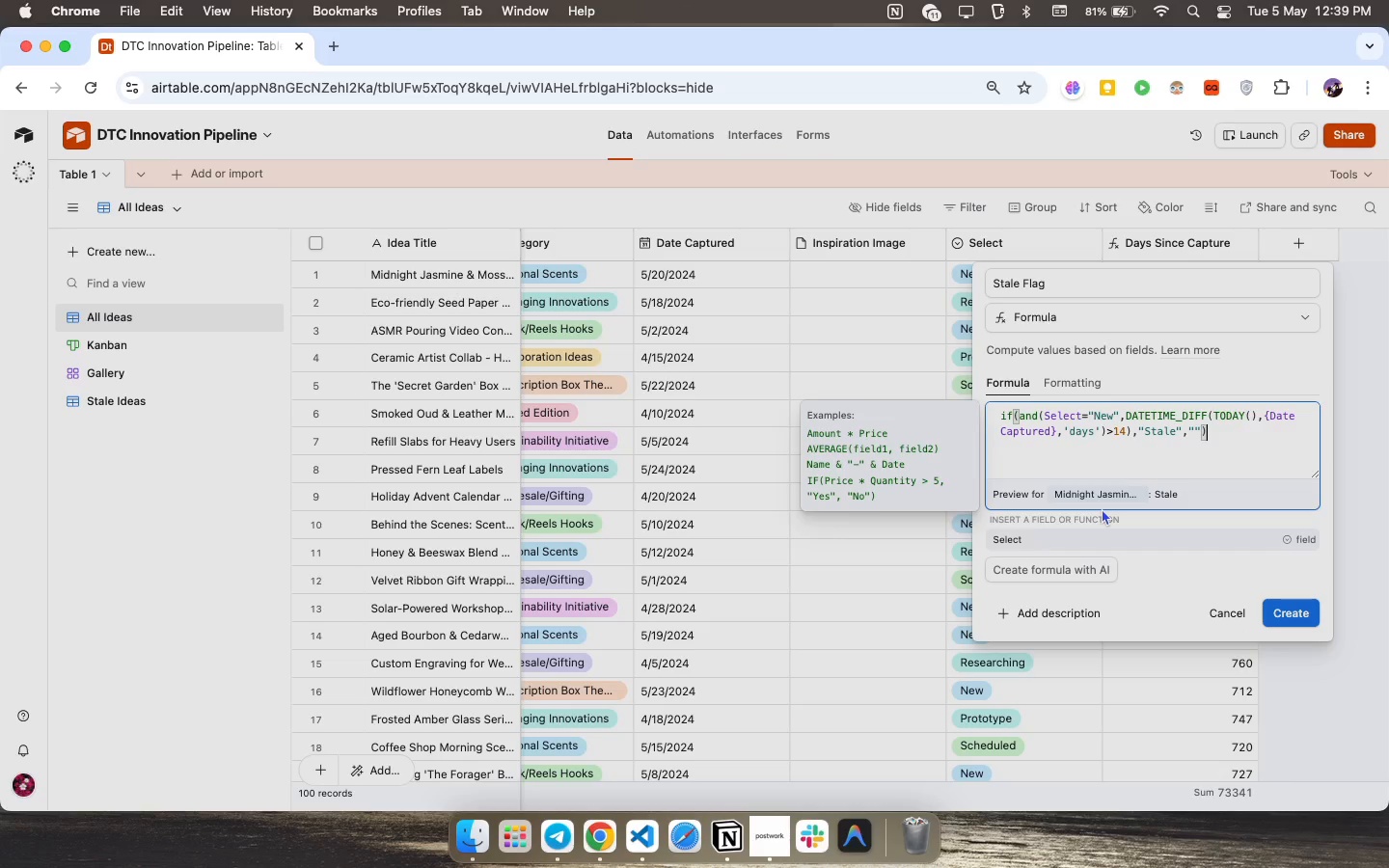 
wait(21.21)
 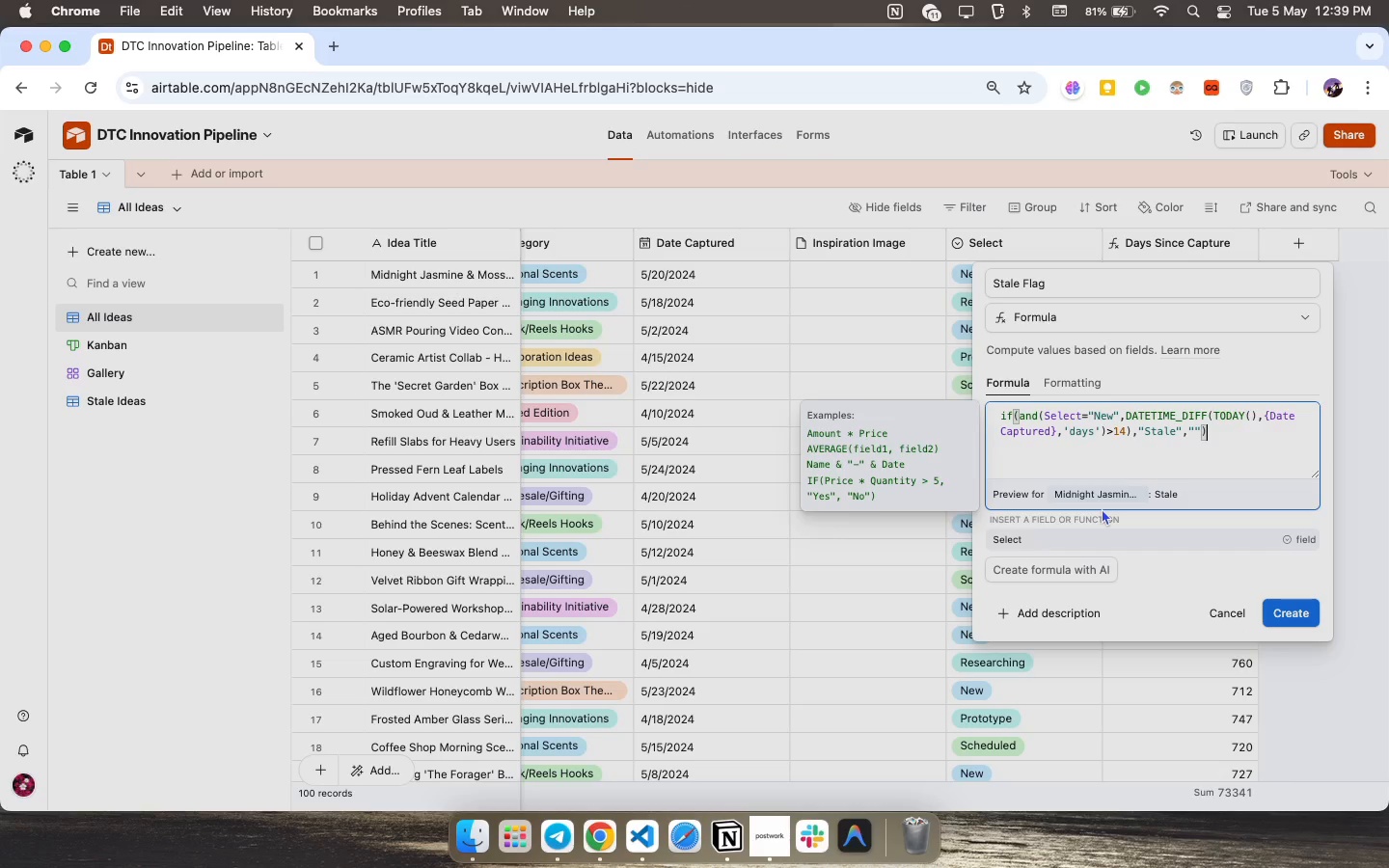 
left_click([549, 824])
 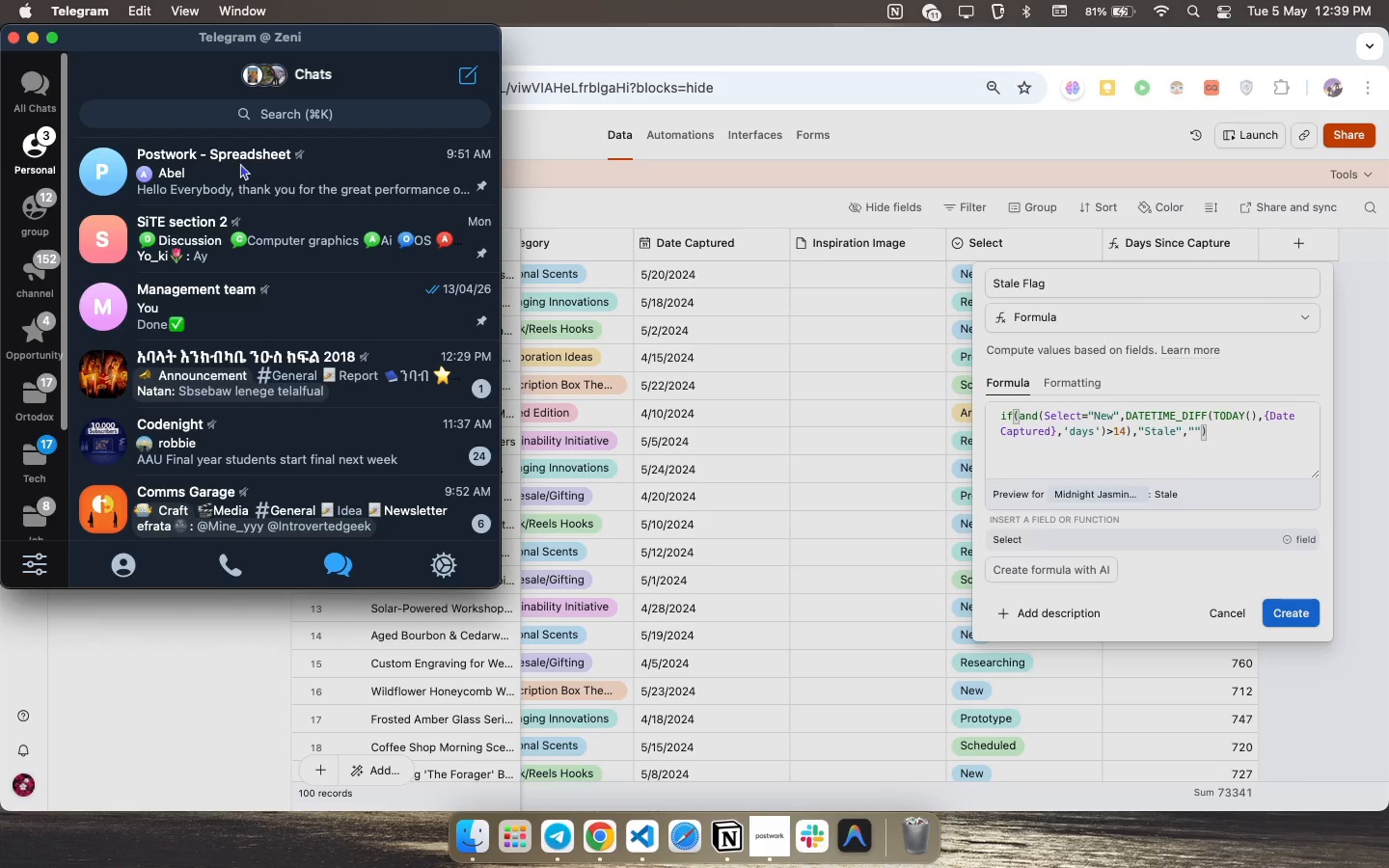 
left_click([245, 164])
 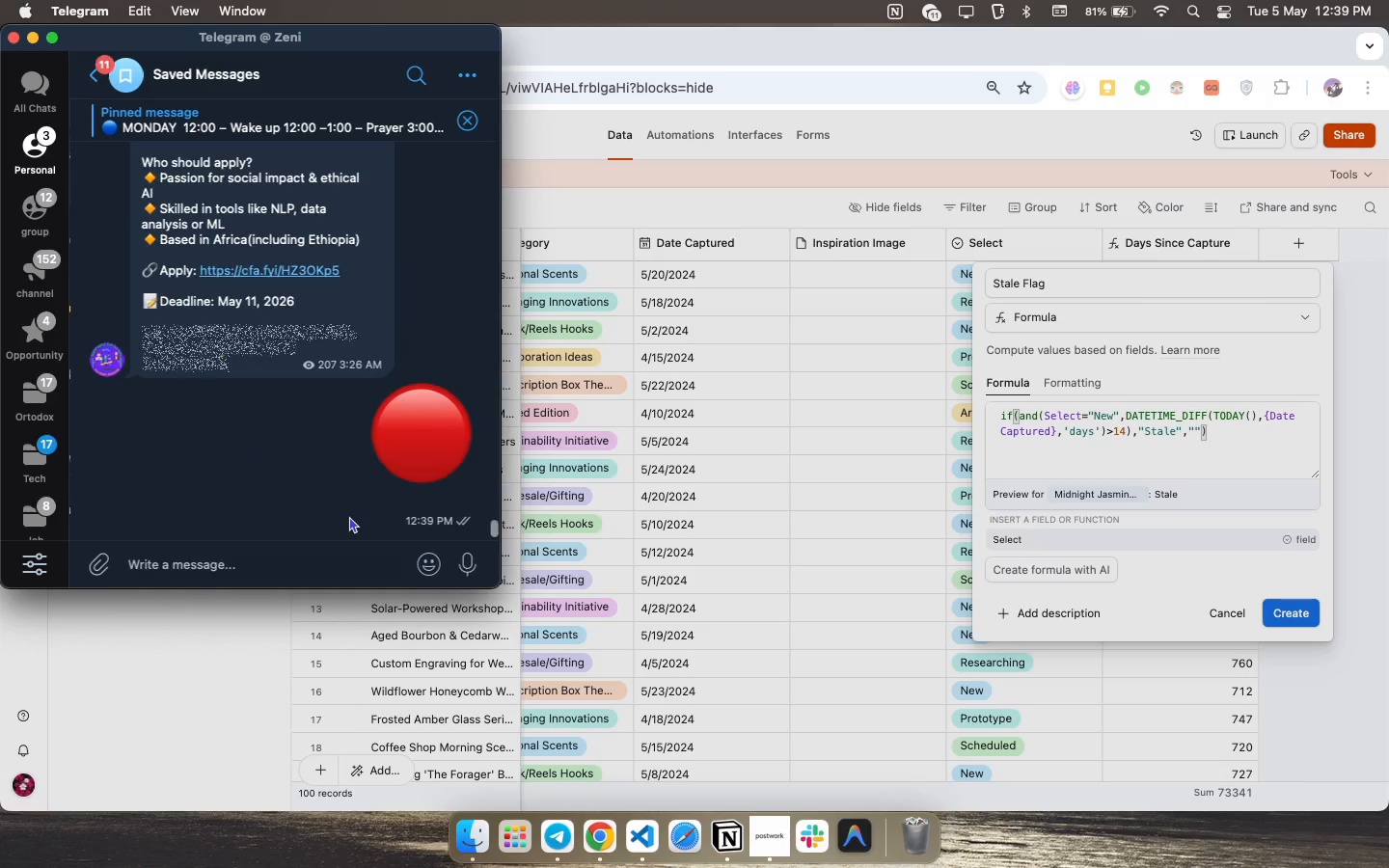 
right_click([430, 444])
 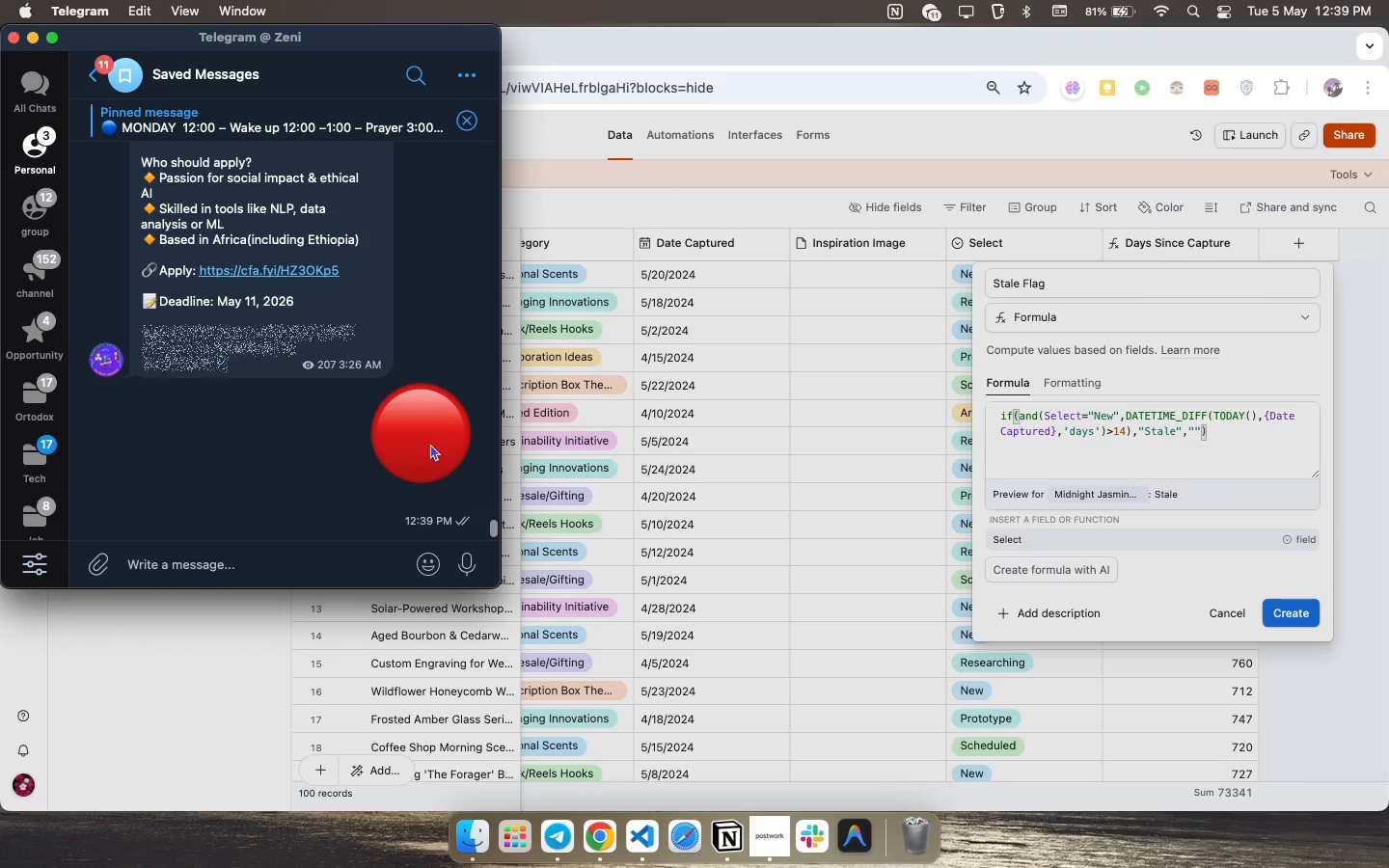 
mouse_move([453, 462])
 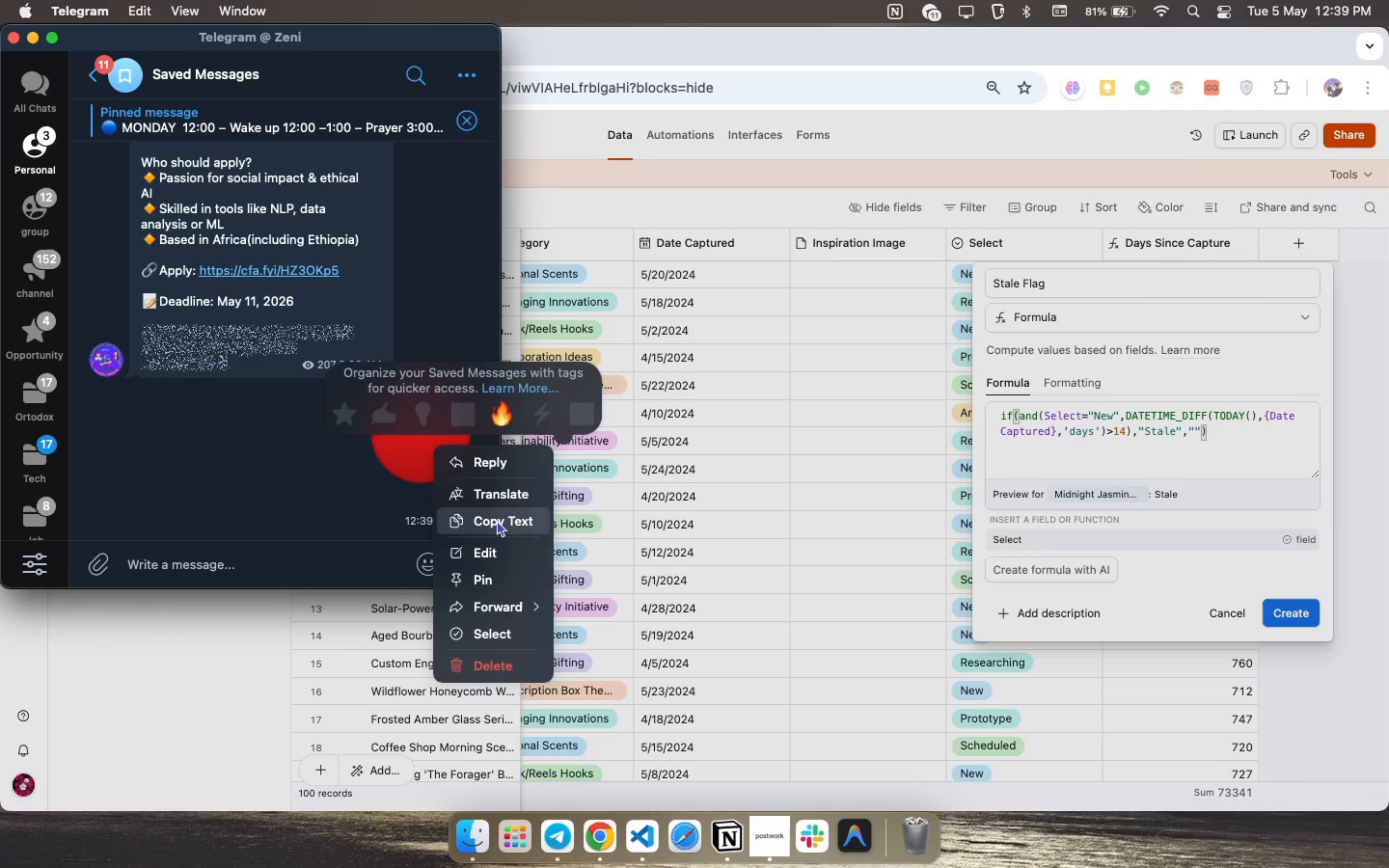 
left_click([497, 520])
 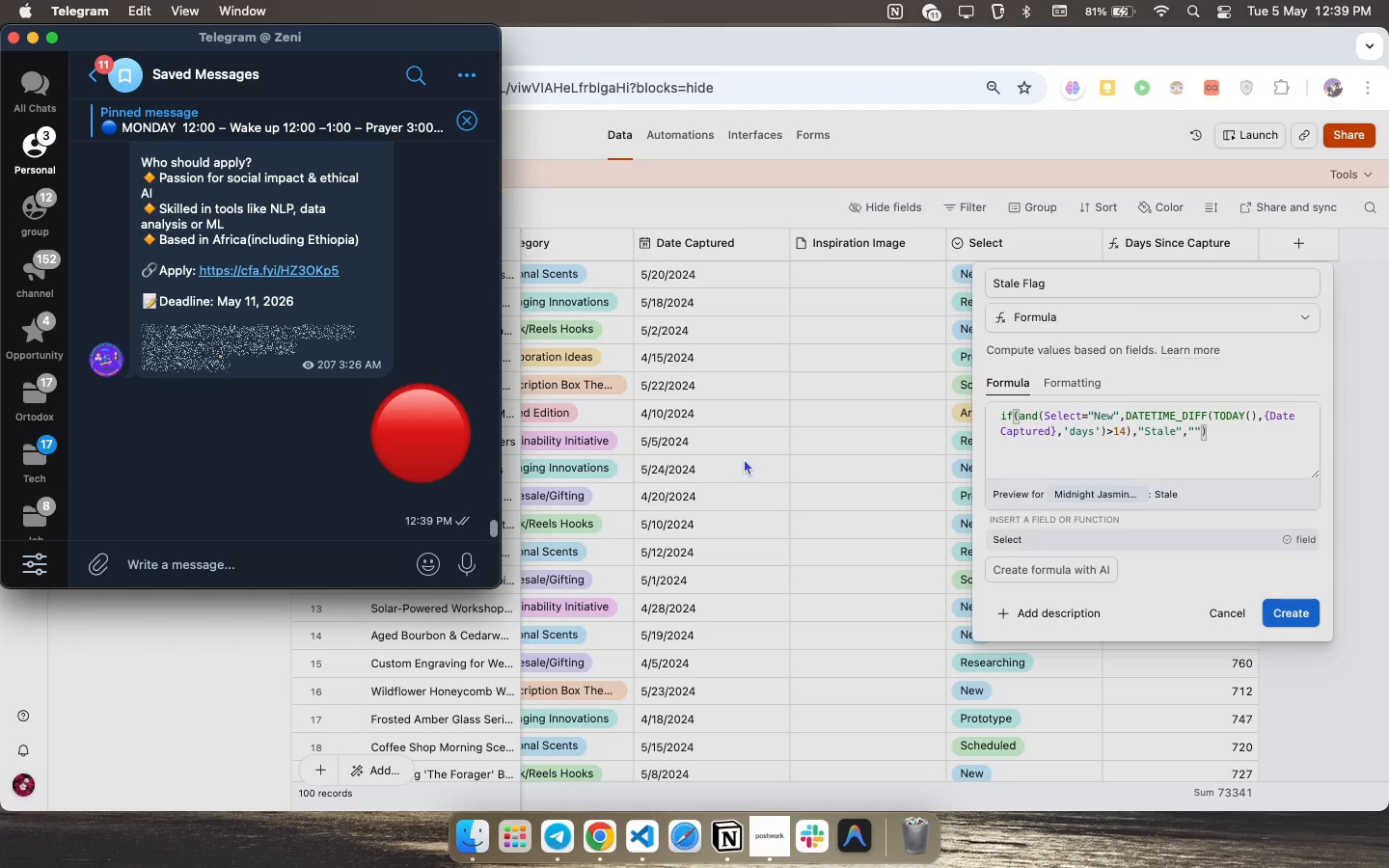 
left_click([744, 458])
 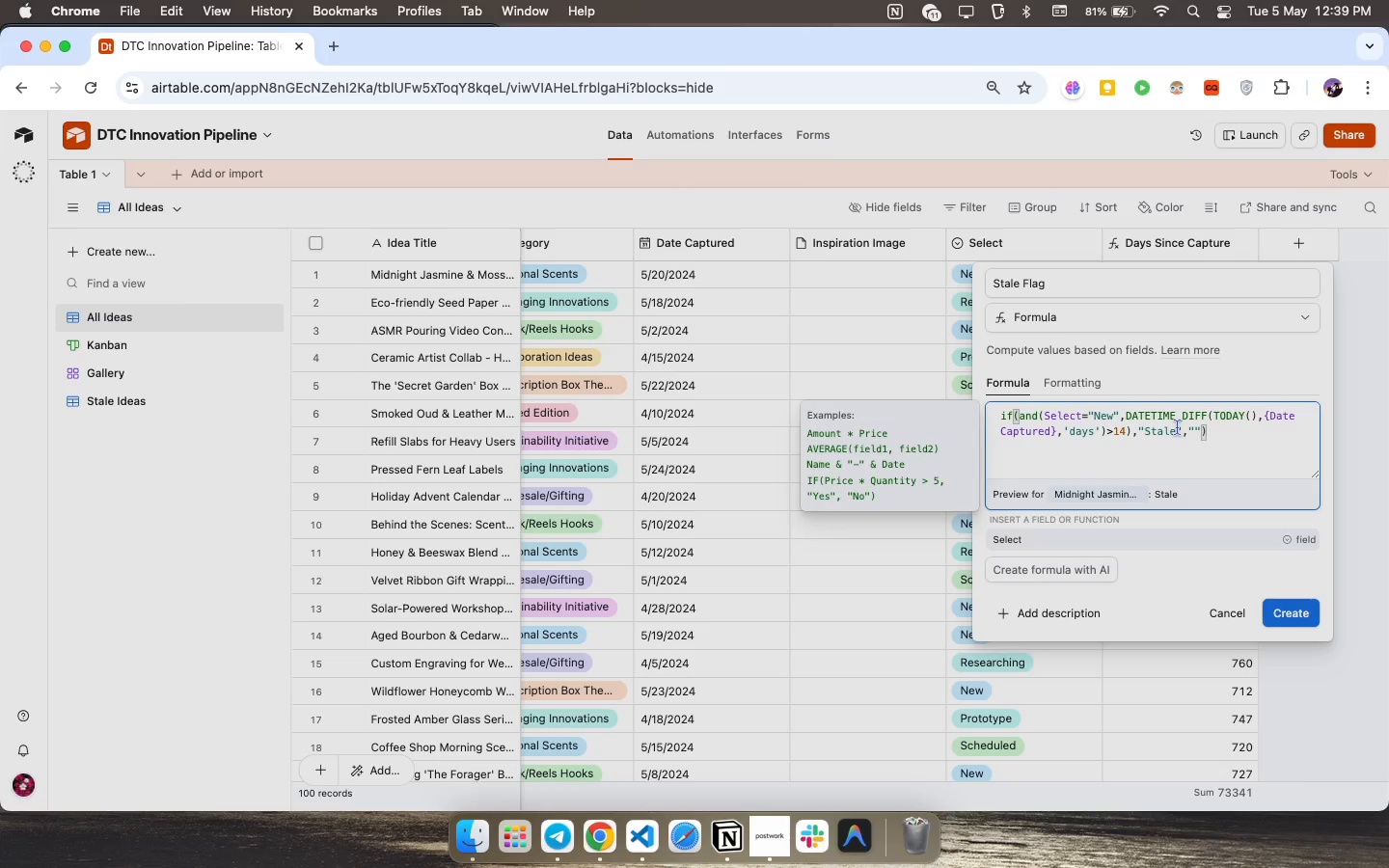 
key(Meta+V)
 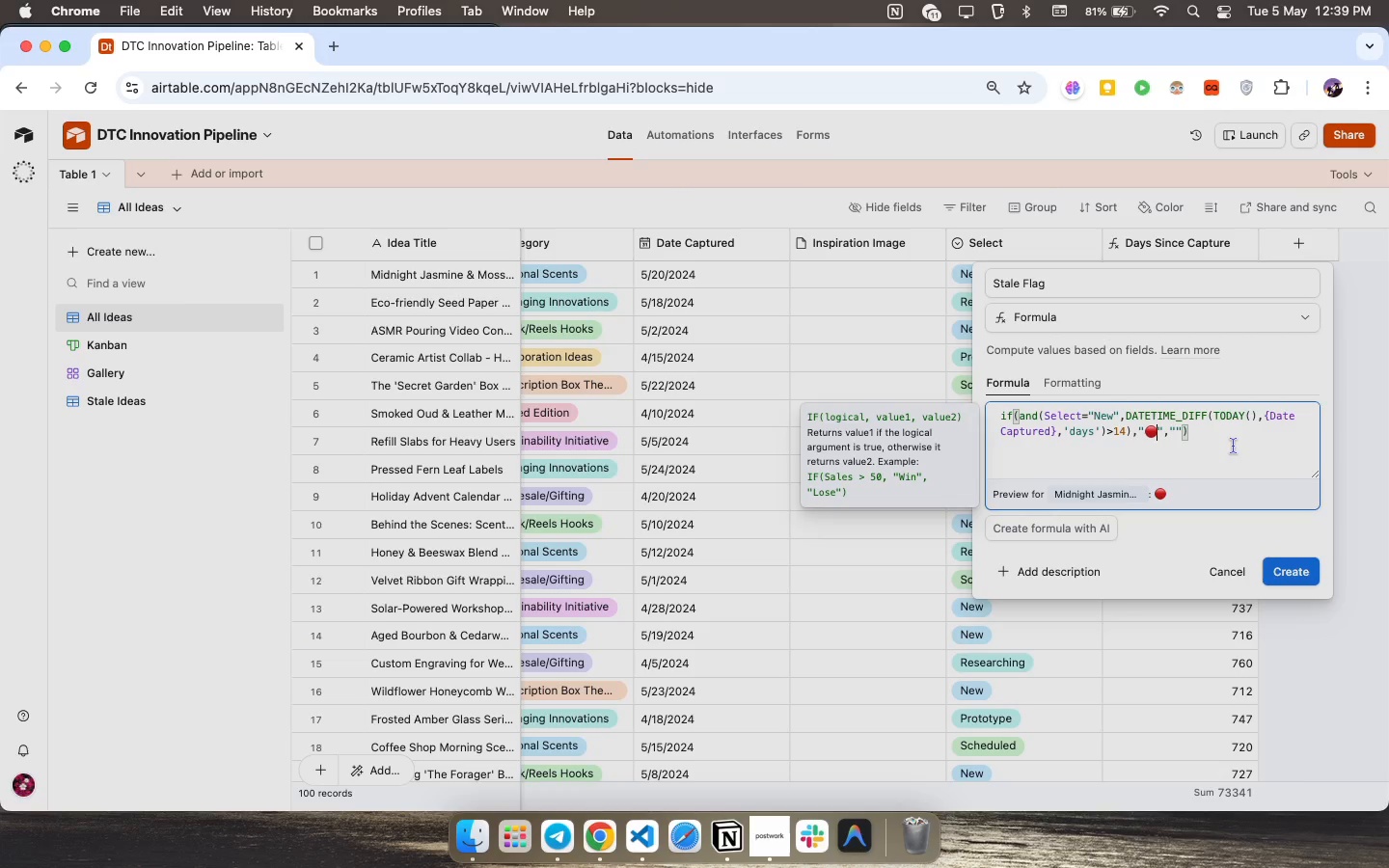 
left_click([1234, 446])
 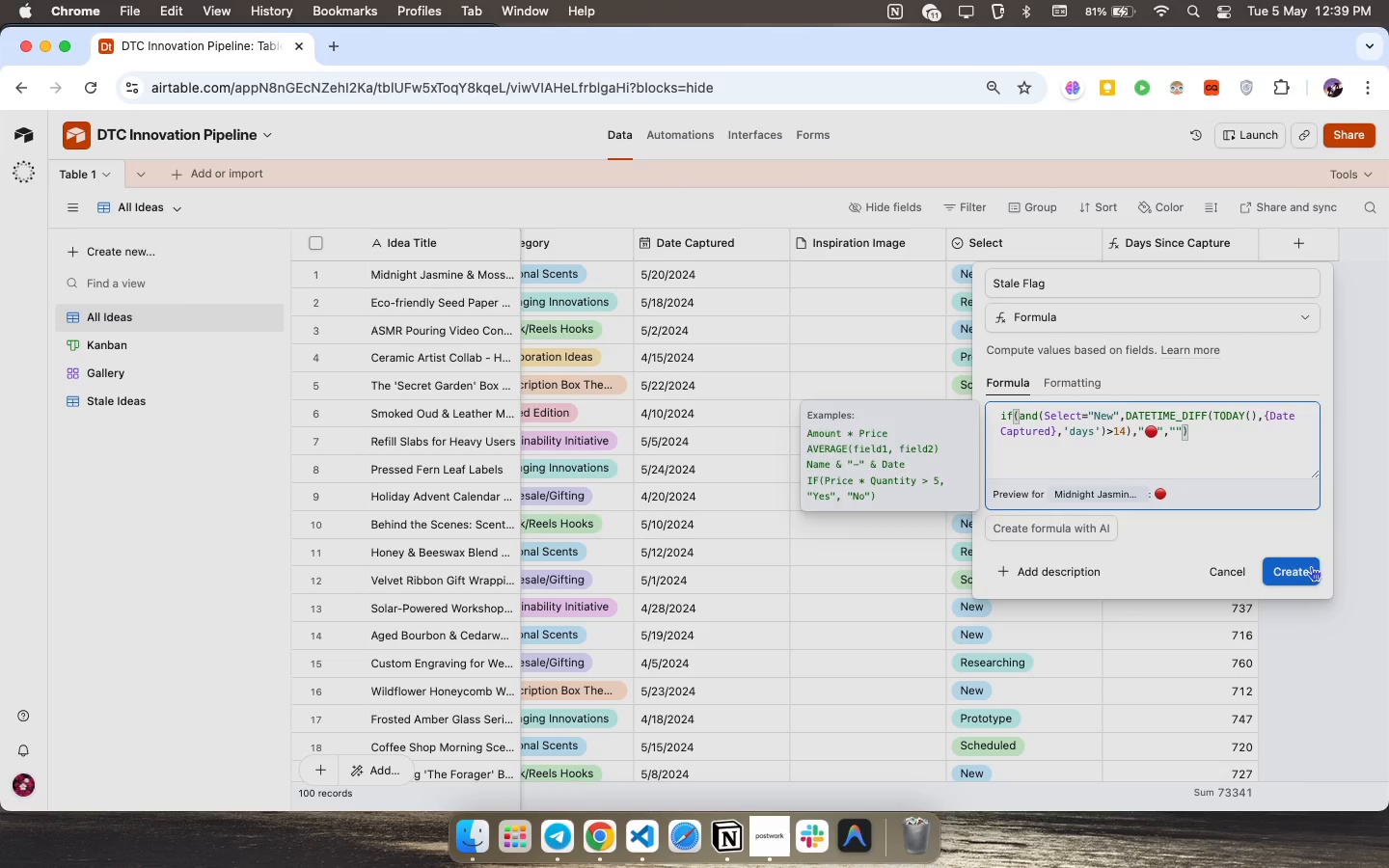 
left_click([1306, 576])
 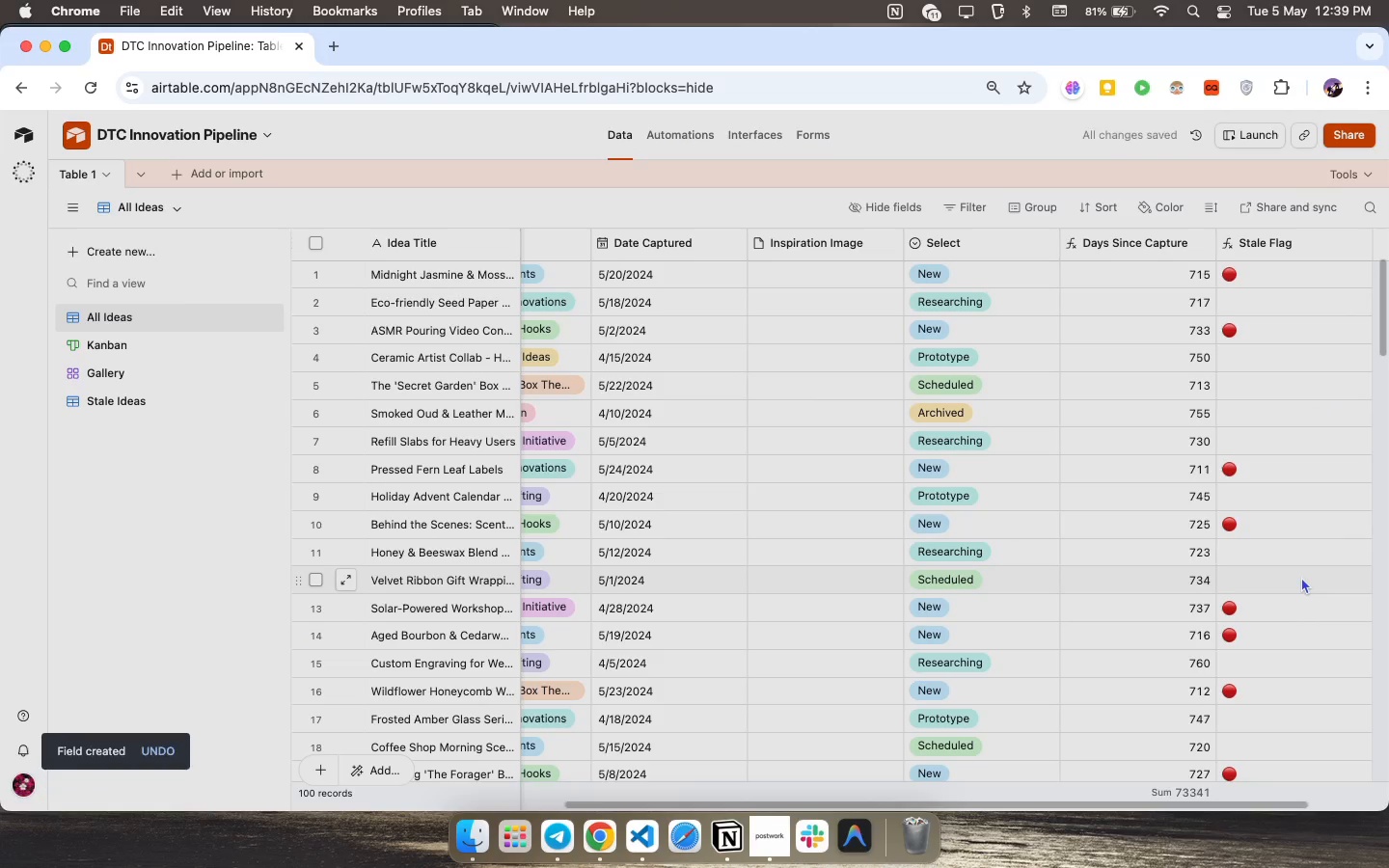 
scroll: coordinate [1184, 552], scroll_direction: up, amount: 120.0
 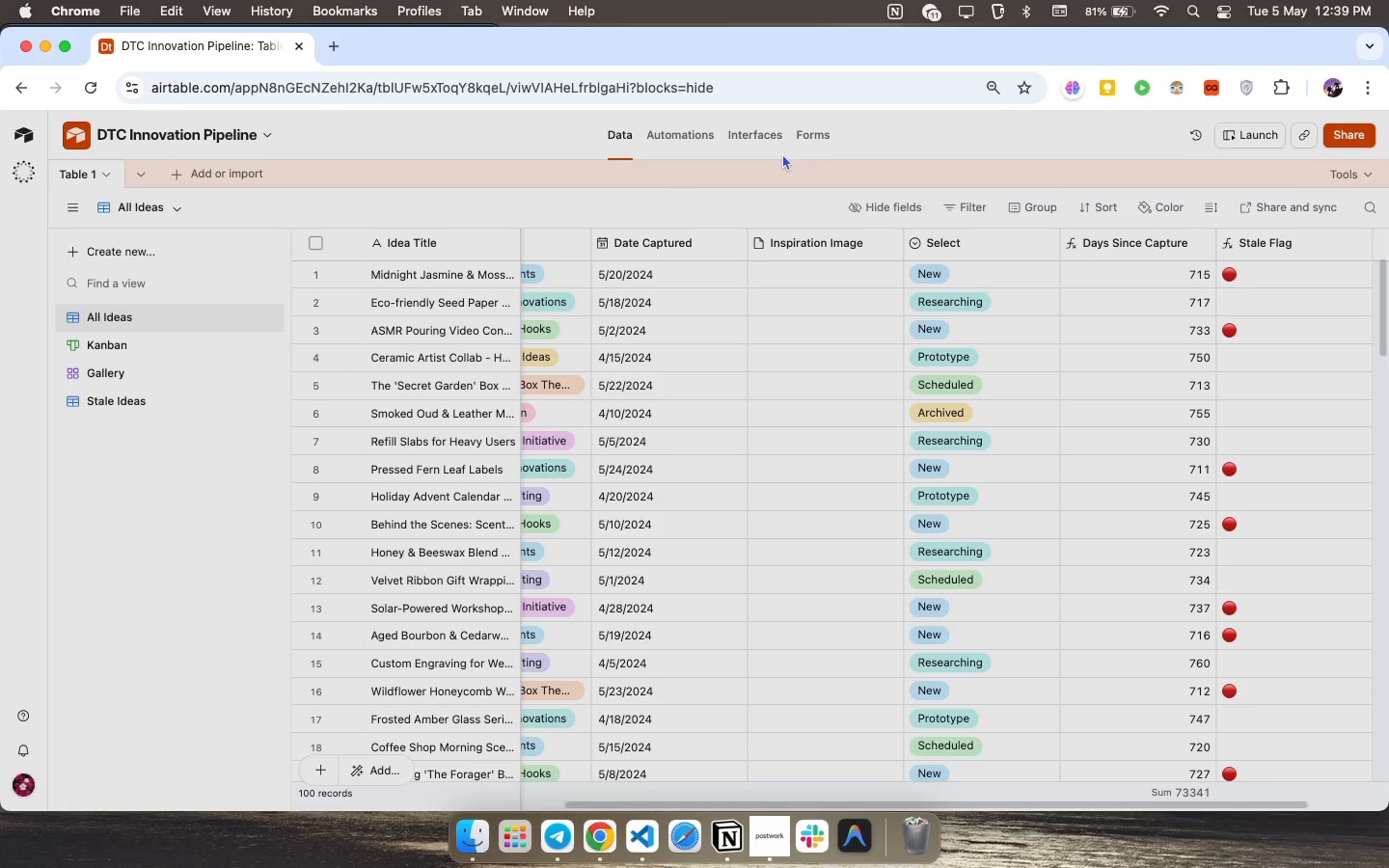 
wait(17.69)
 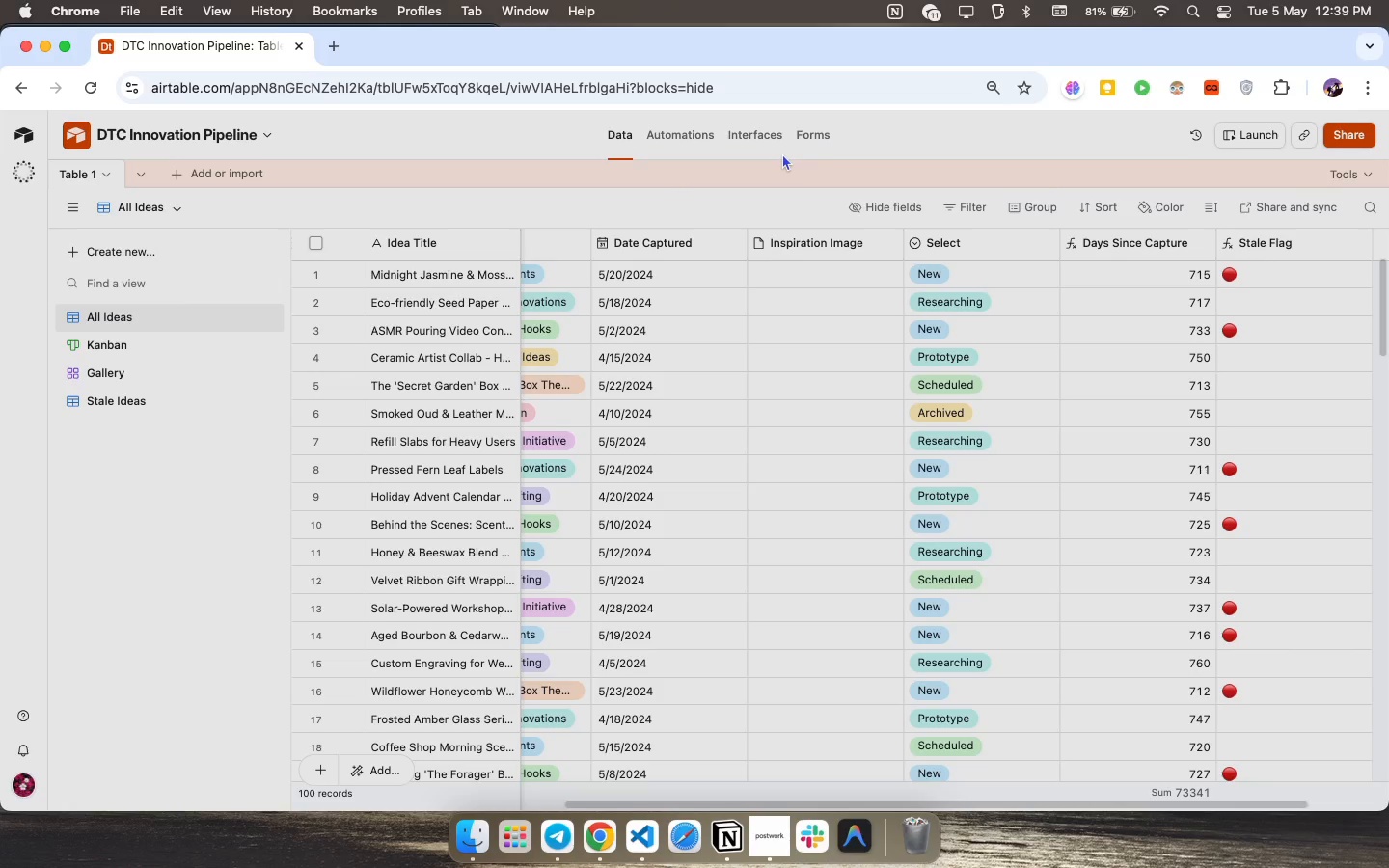 
scroll: coordinate [793, 324], scroll_direction: up, amount: 17.0
 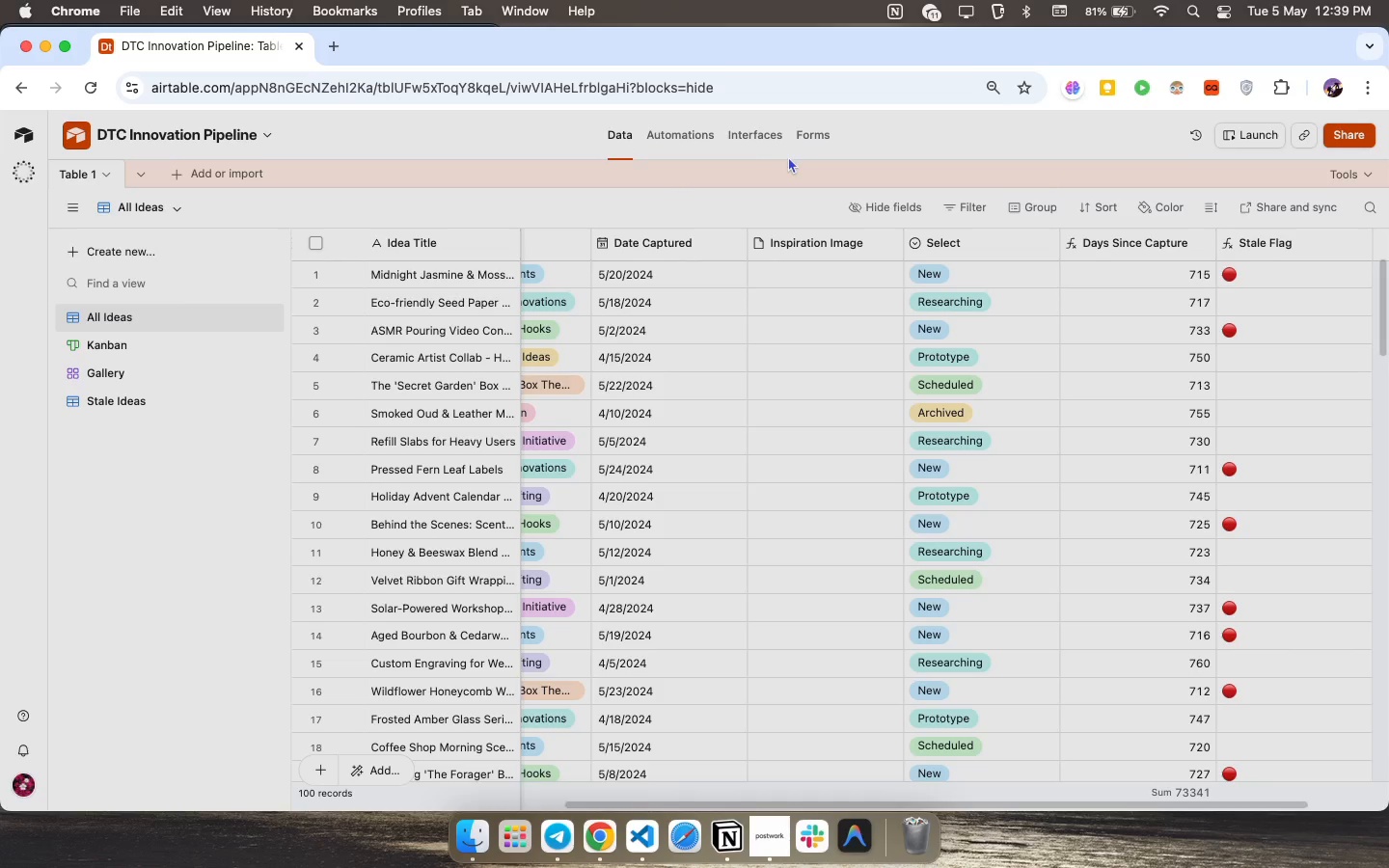 
left_click([749, 142])
 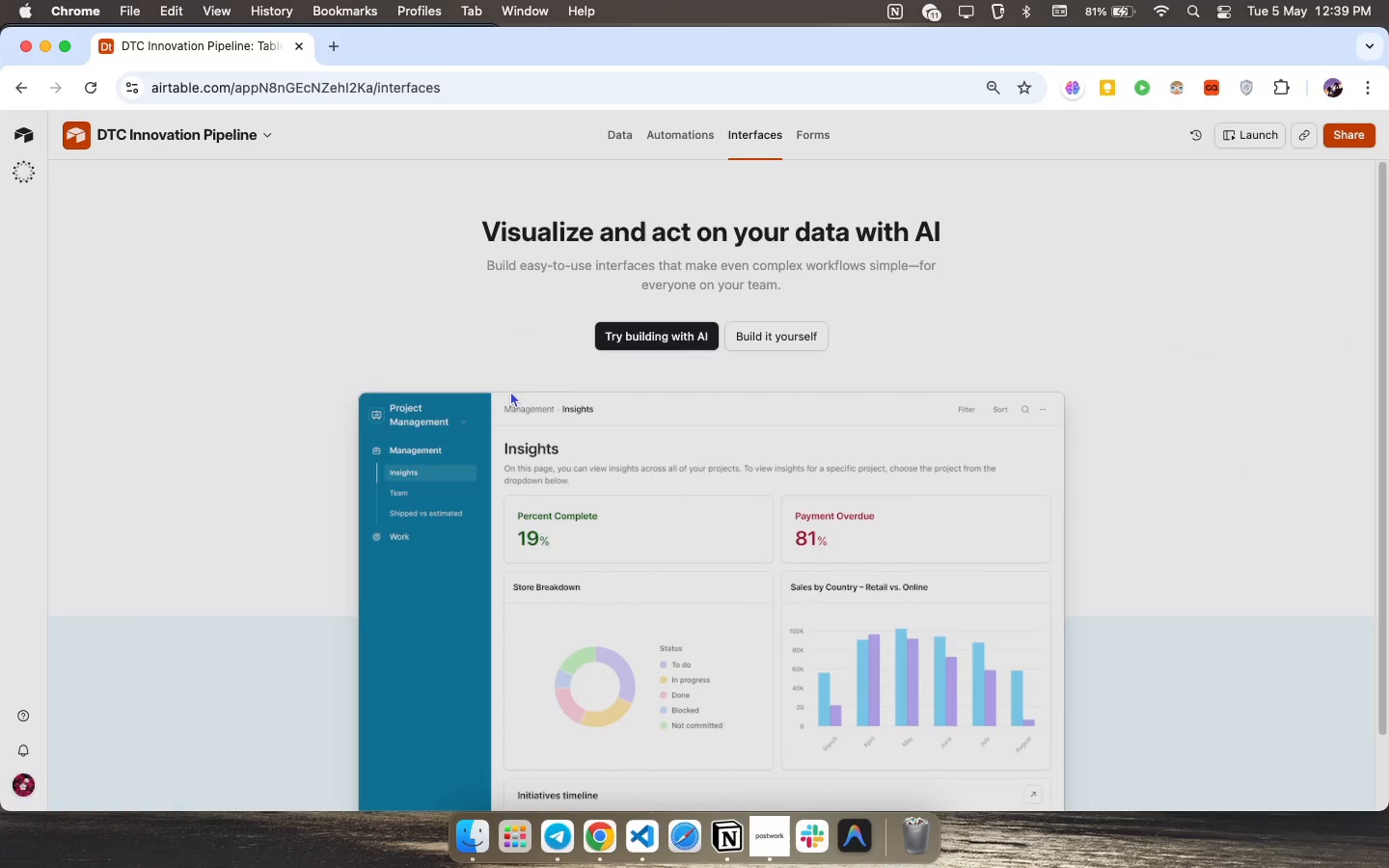 
wait(5.75)
 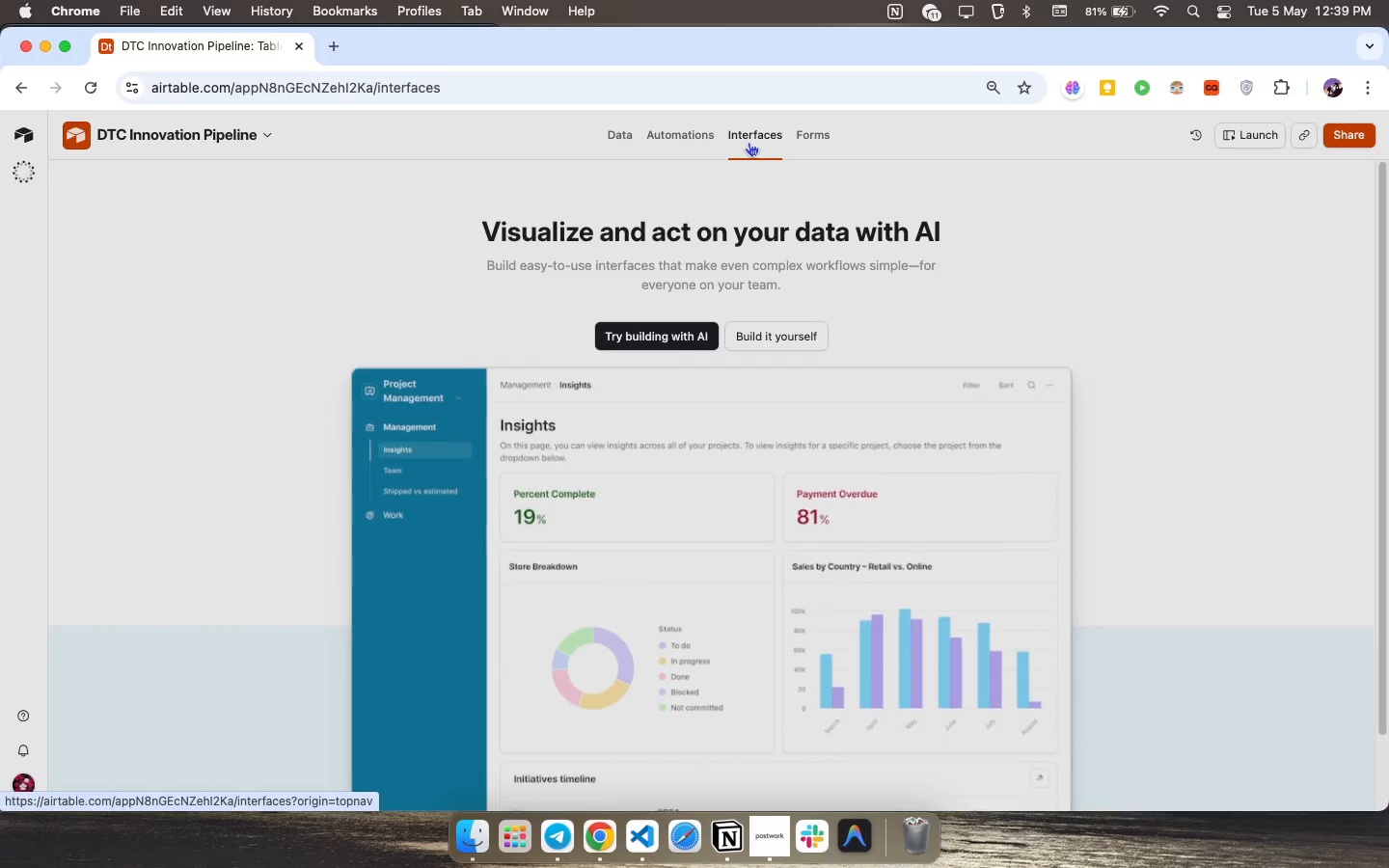 
left_click([777, 329])
 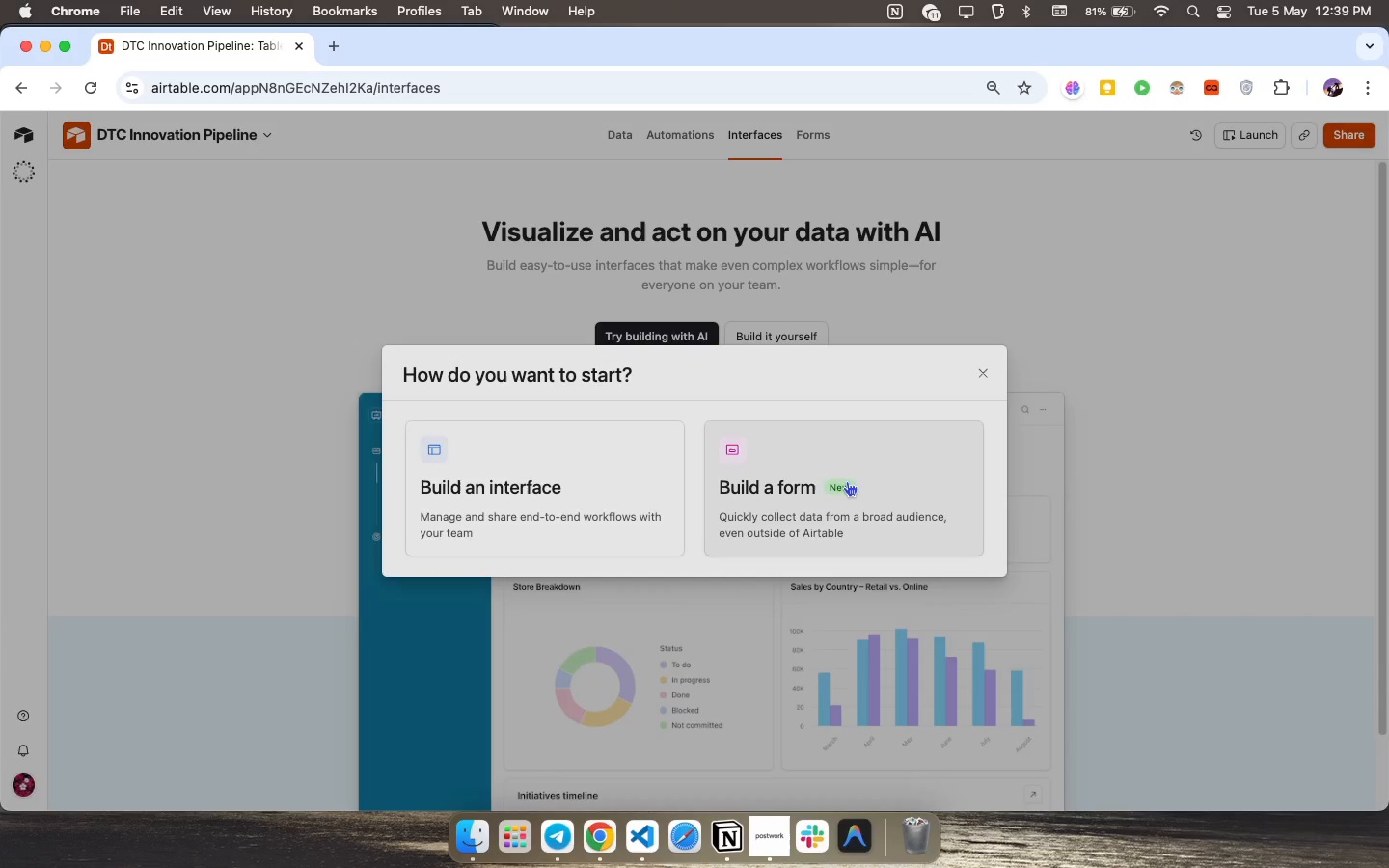 
left_click([847, 481])
 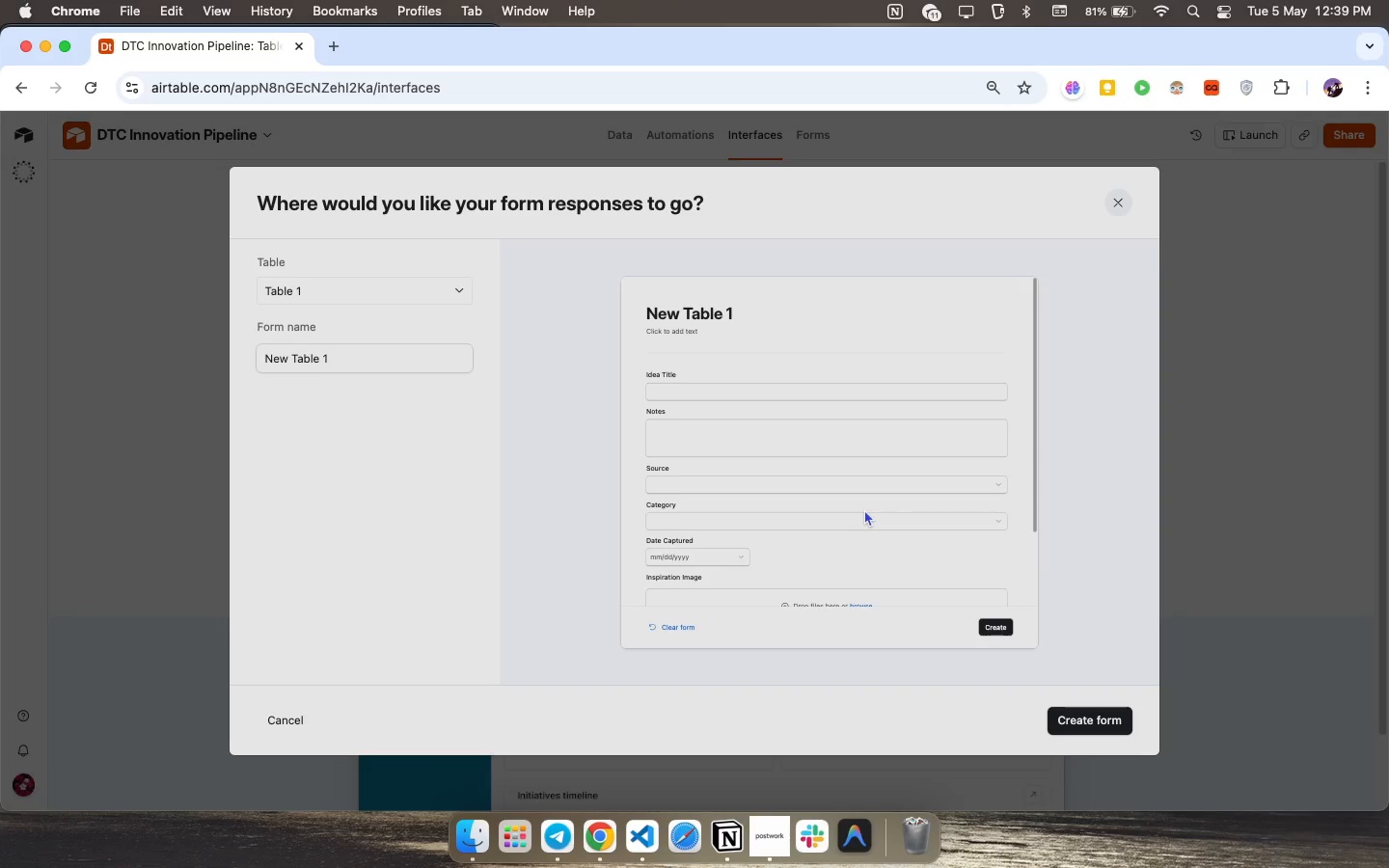 
wait(9.73)
 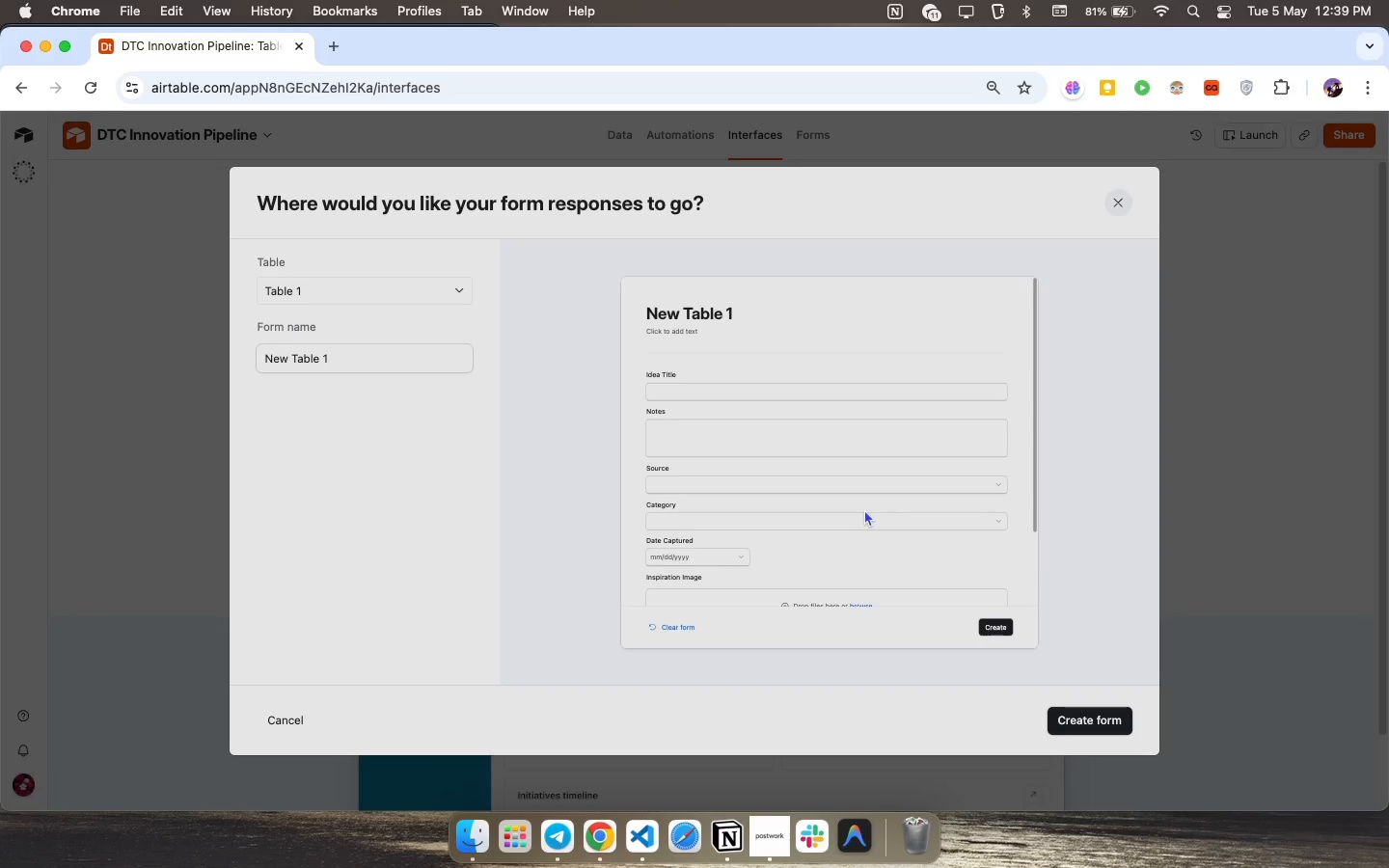 
left_click([341, 363])
 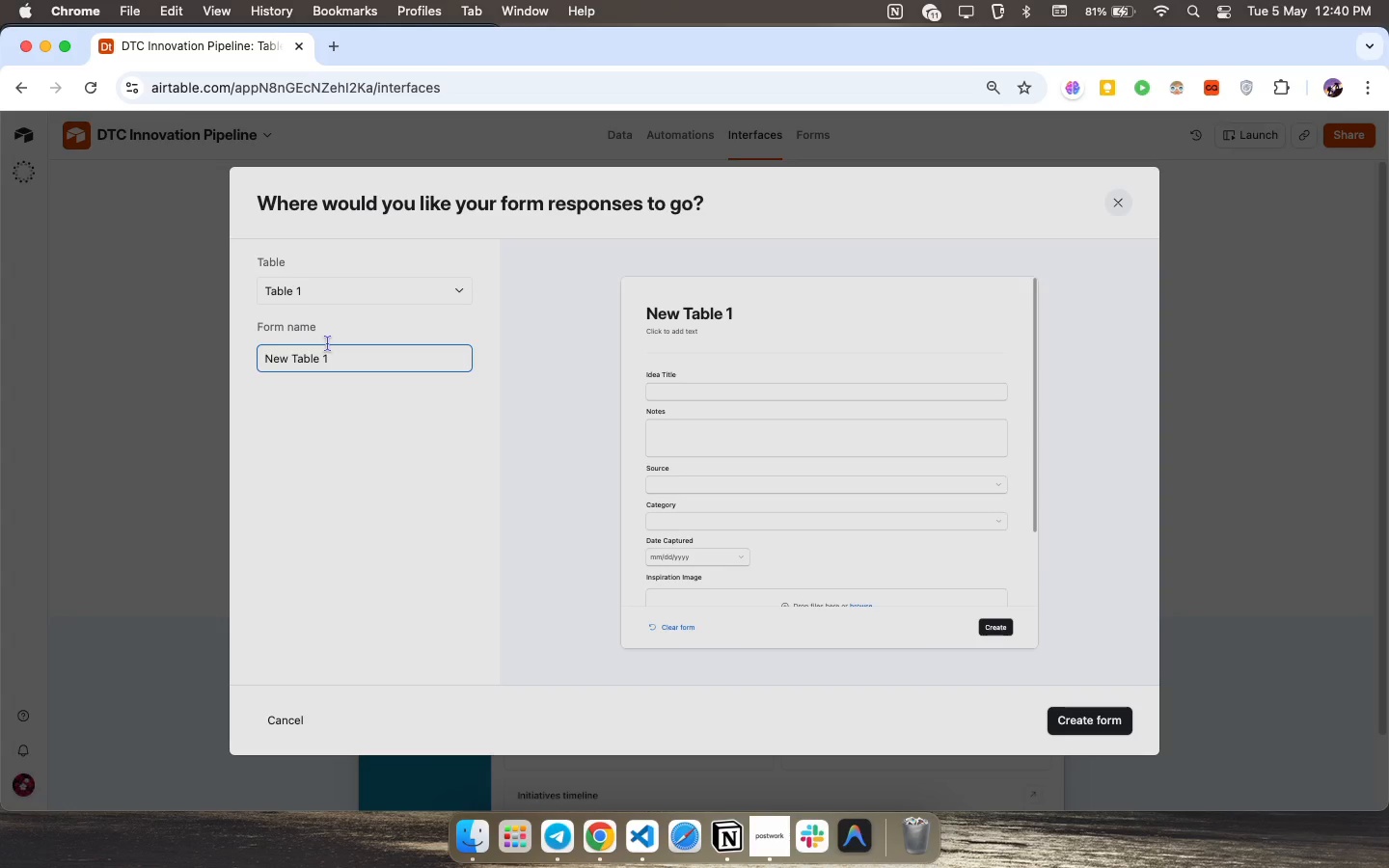 
wait(7.61)
 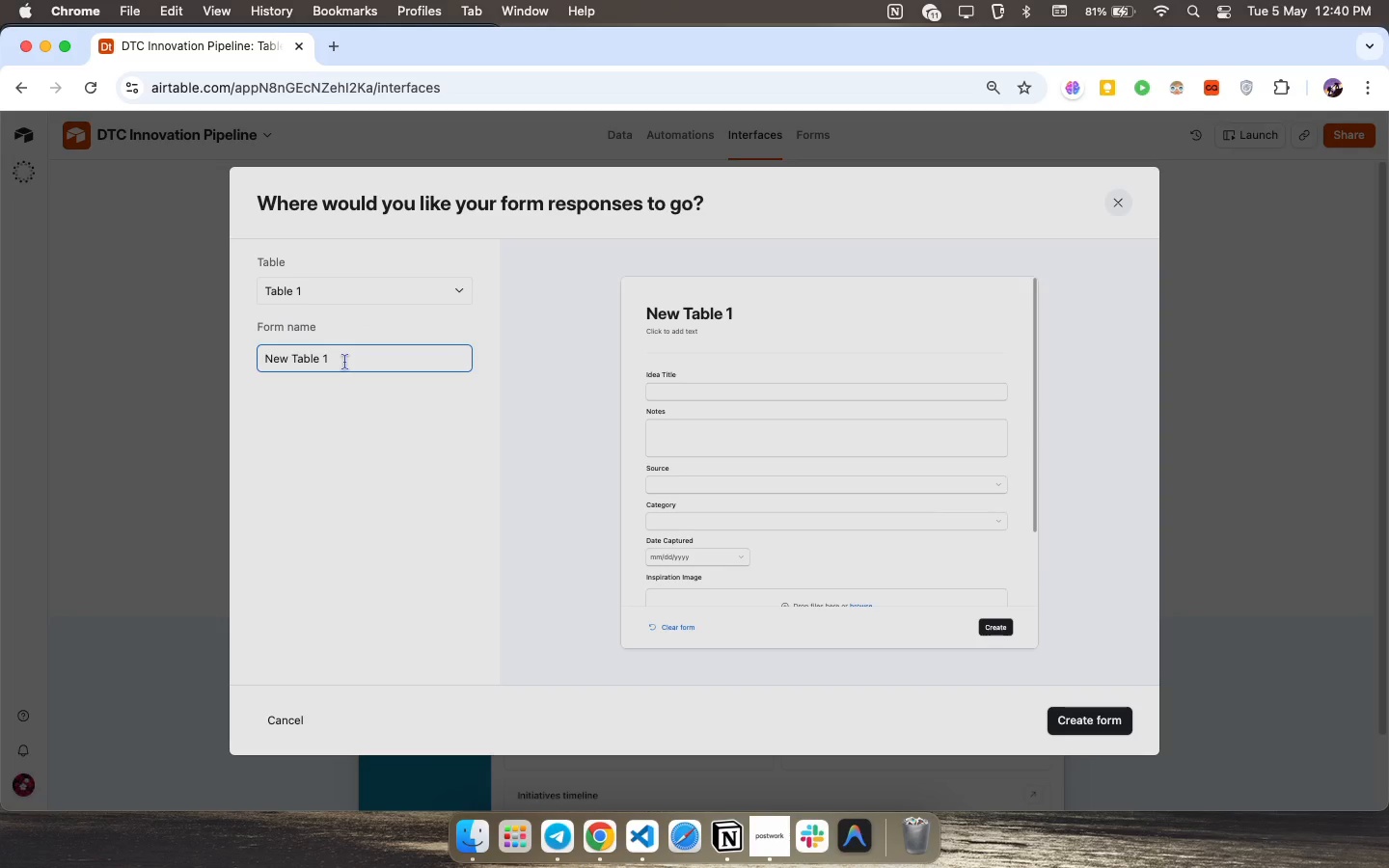 
mouse_move([448, 295])
 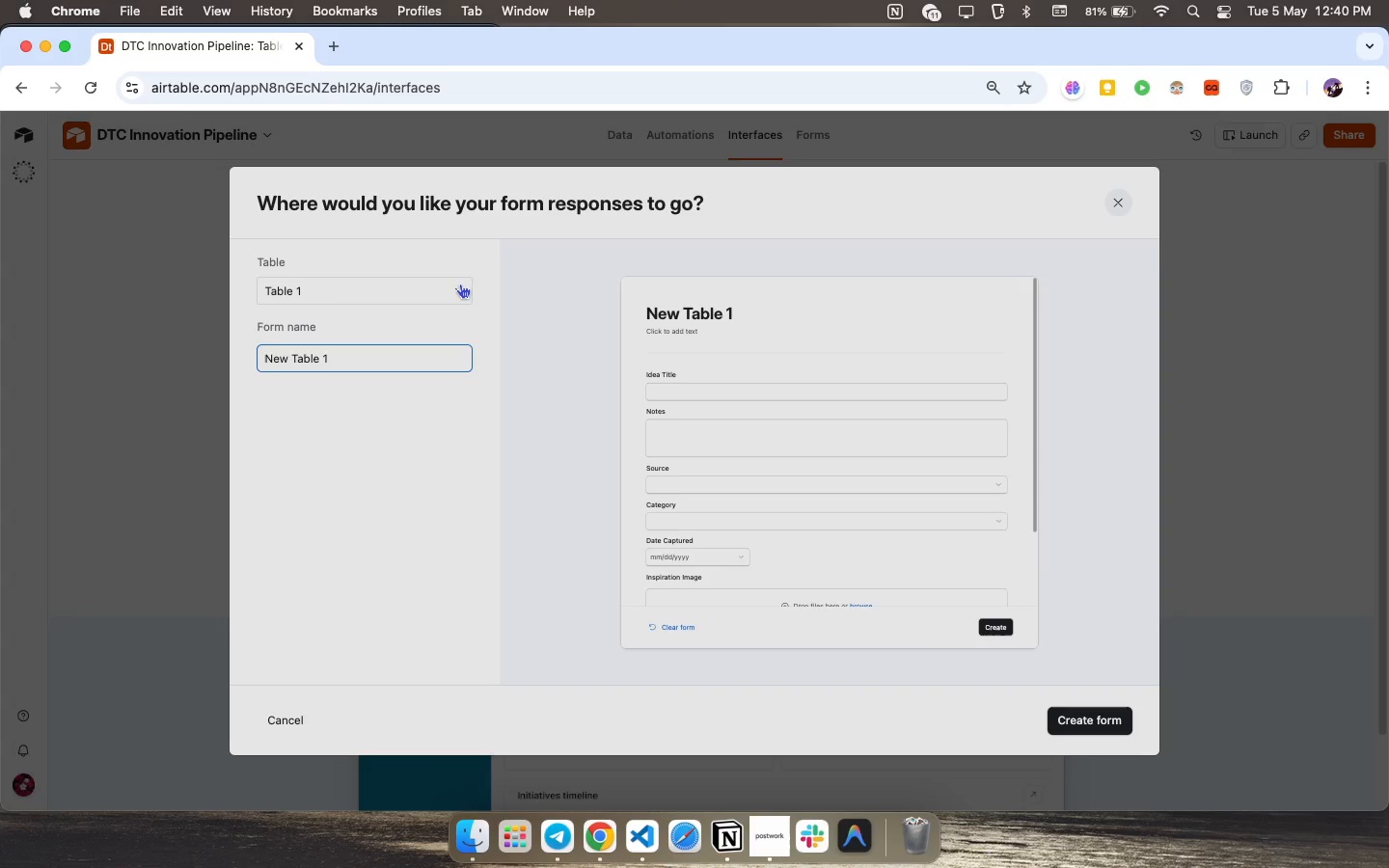 
left_click([460, 284])
 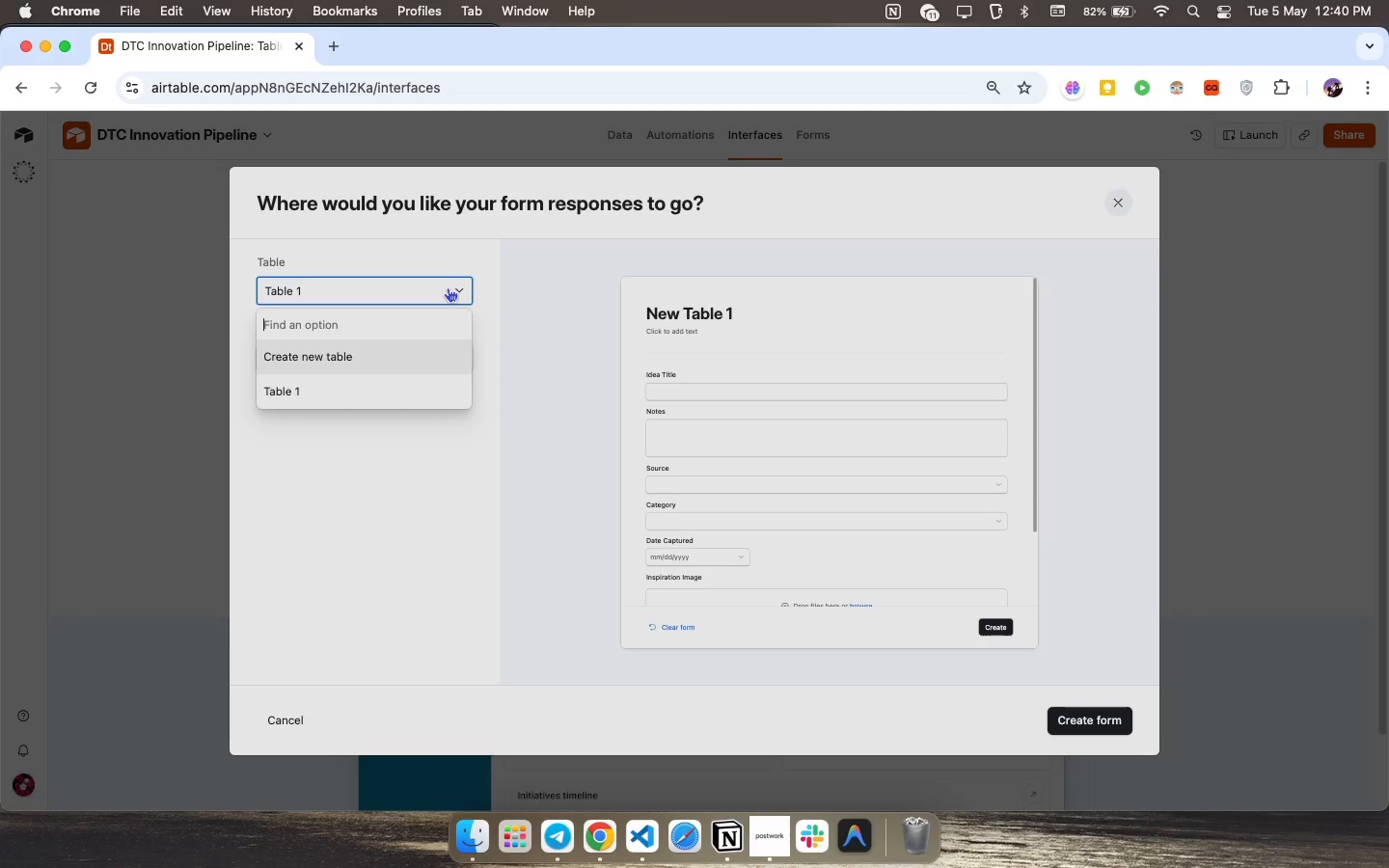 
wait(25.05)
 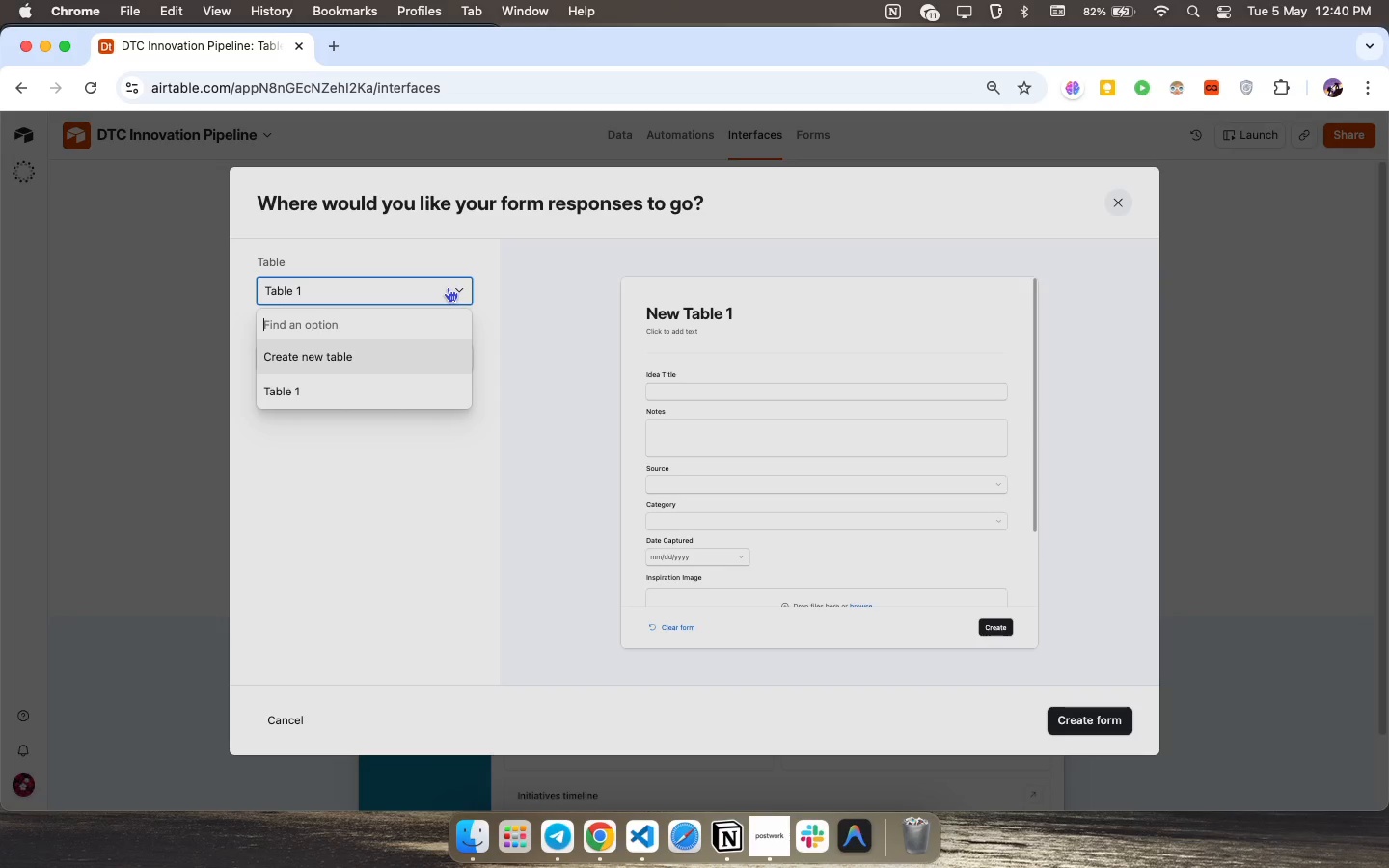 
left_click([410, 419])
 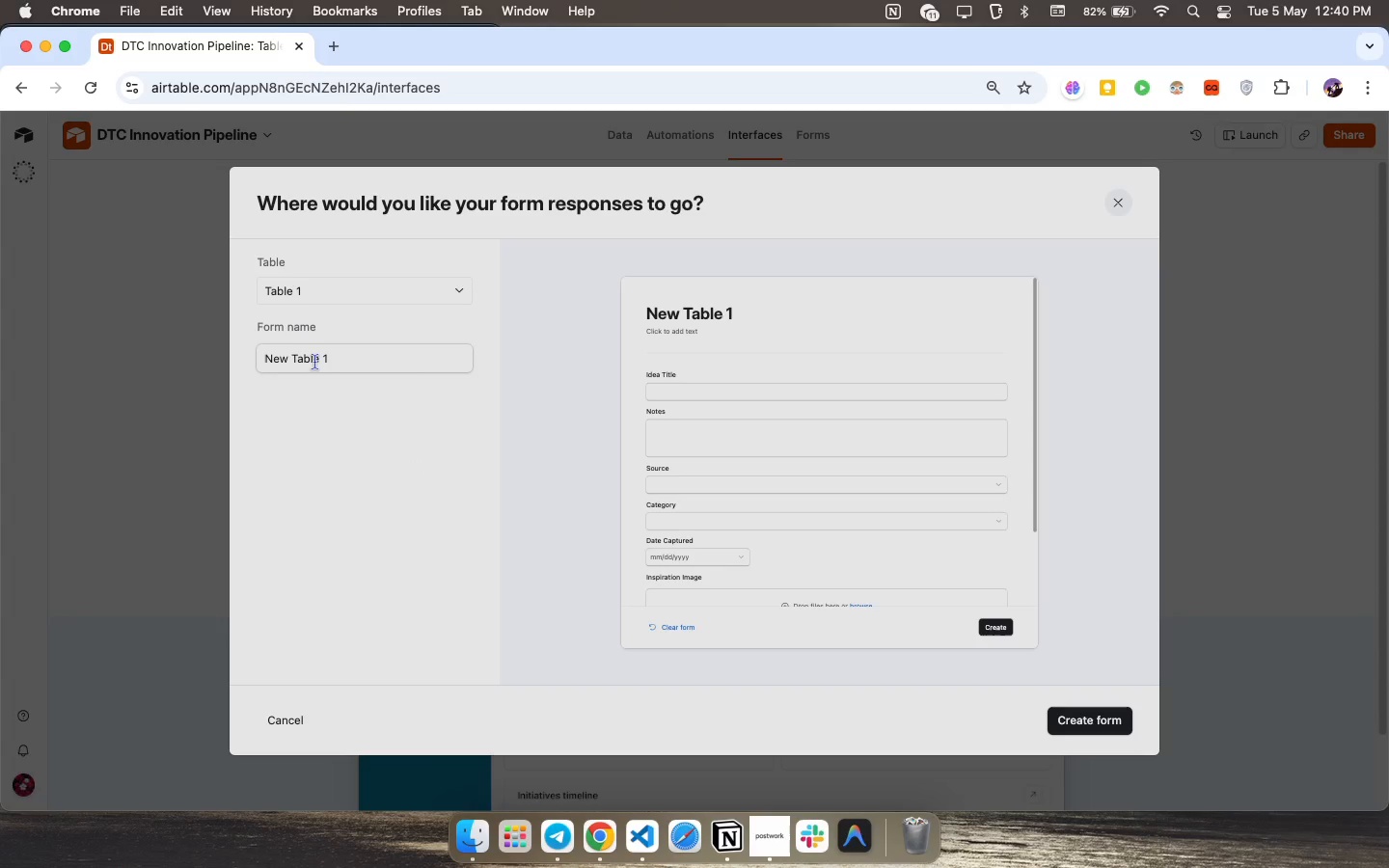 
wait(22.65)
 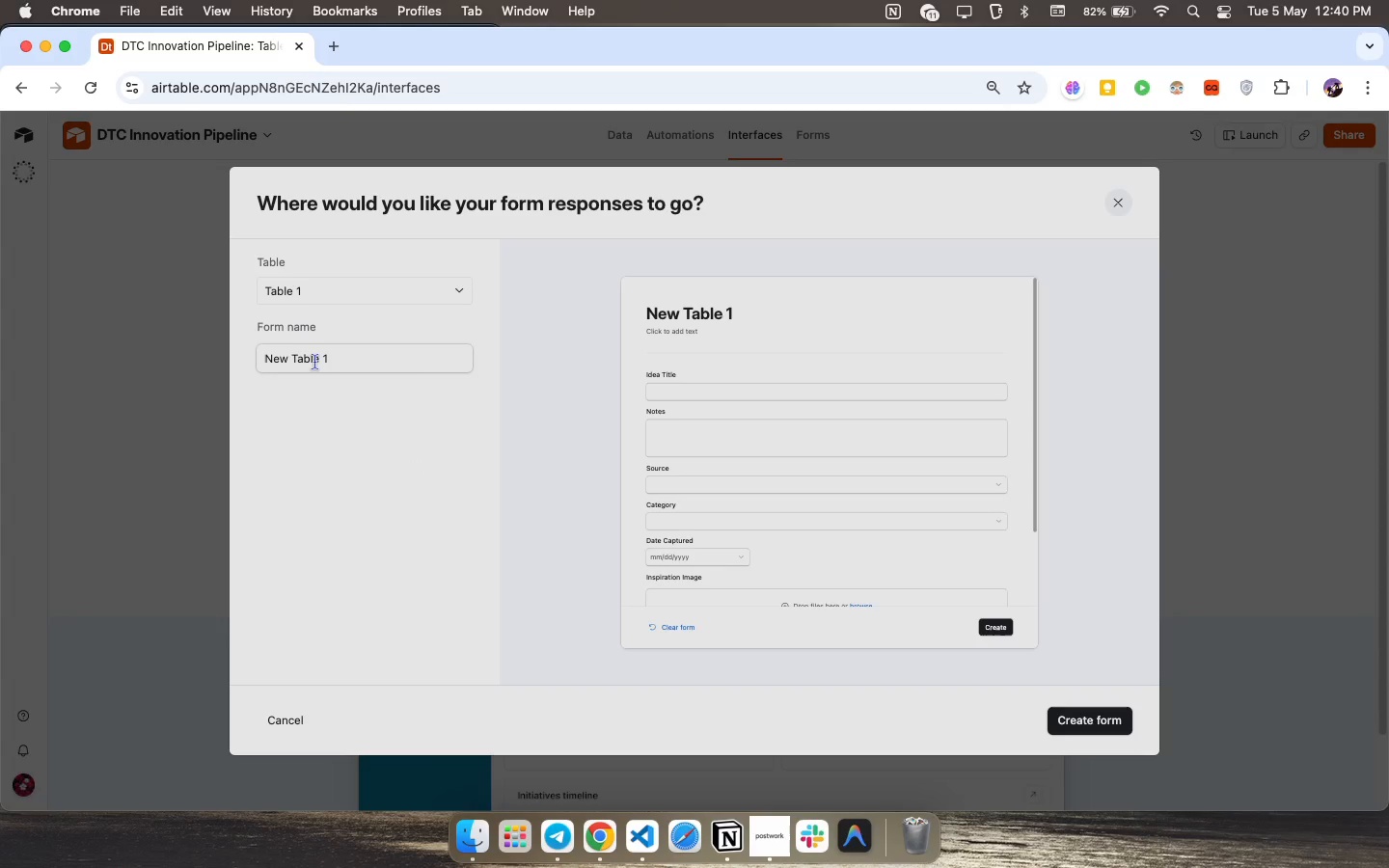 
left_click([980, 633])
 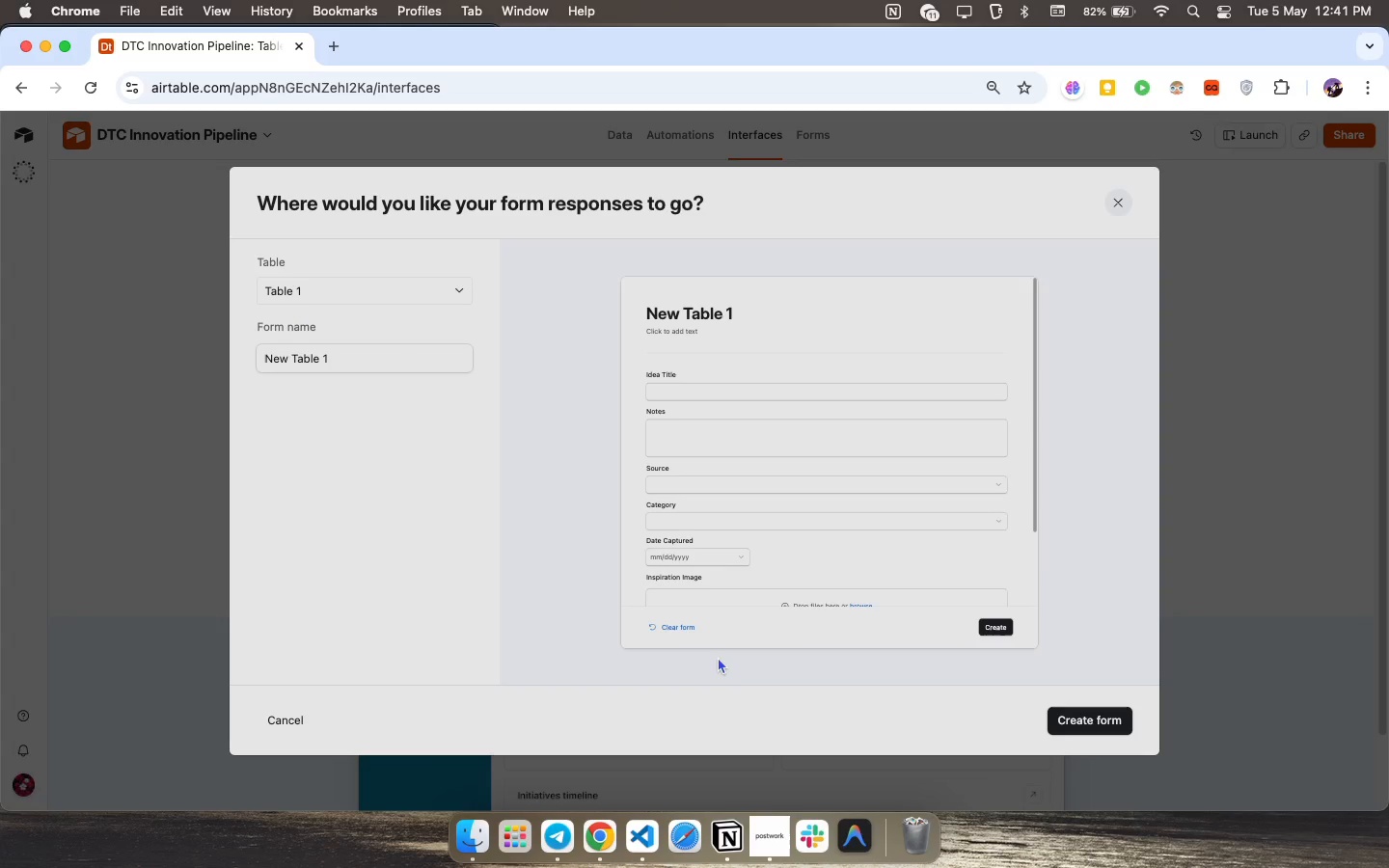 
wait(6.4)
 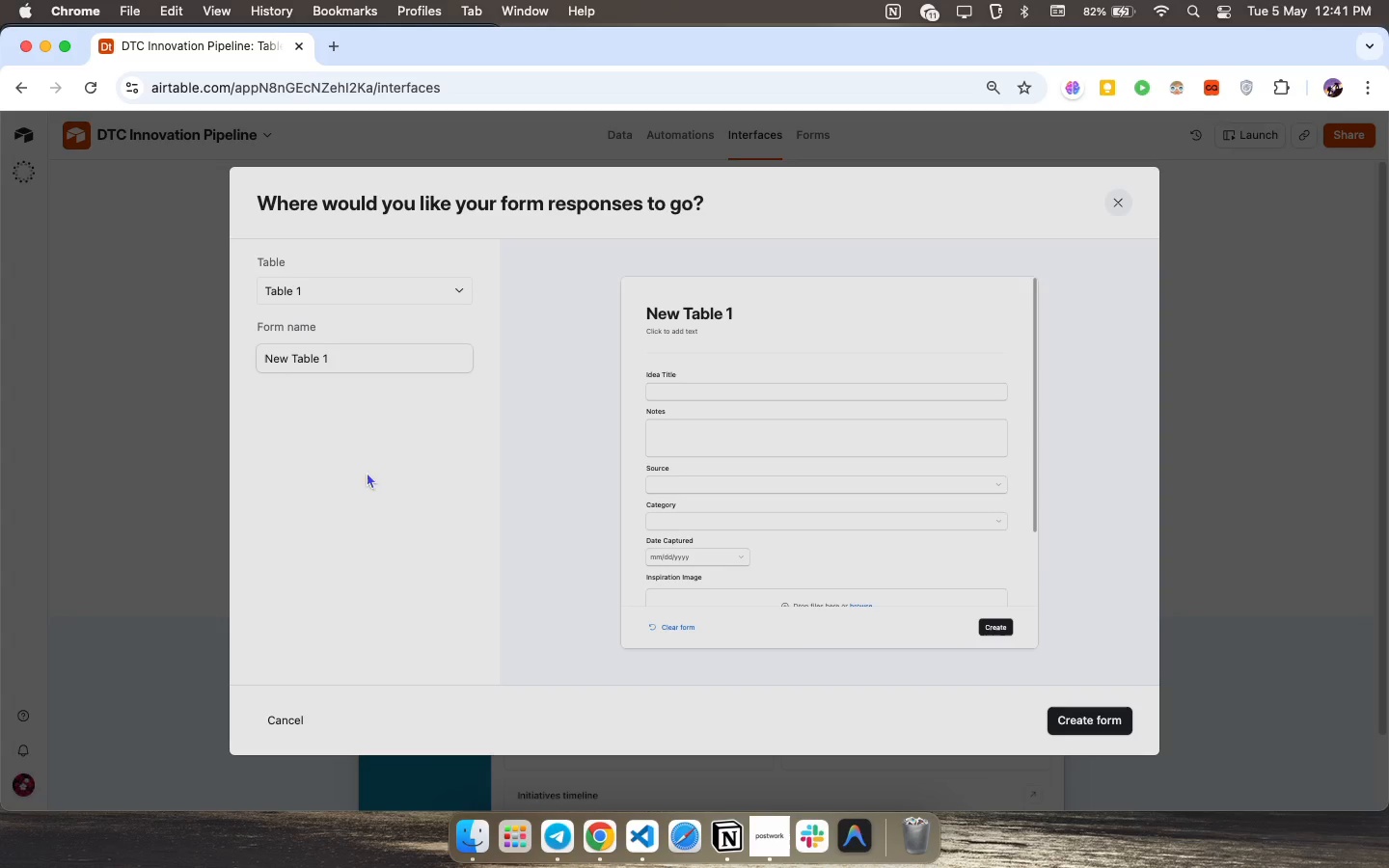 
left_click([1087, 721])
 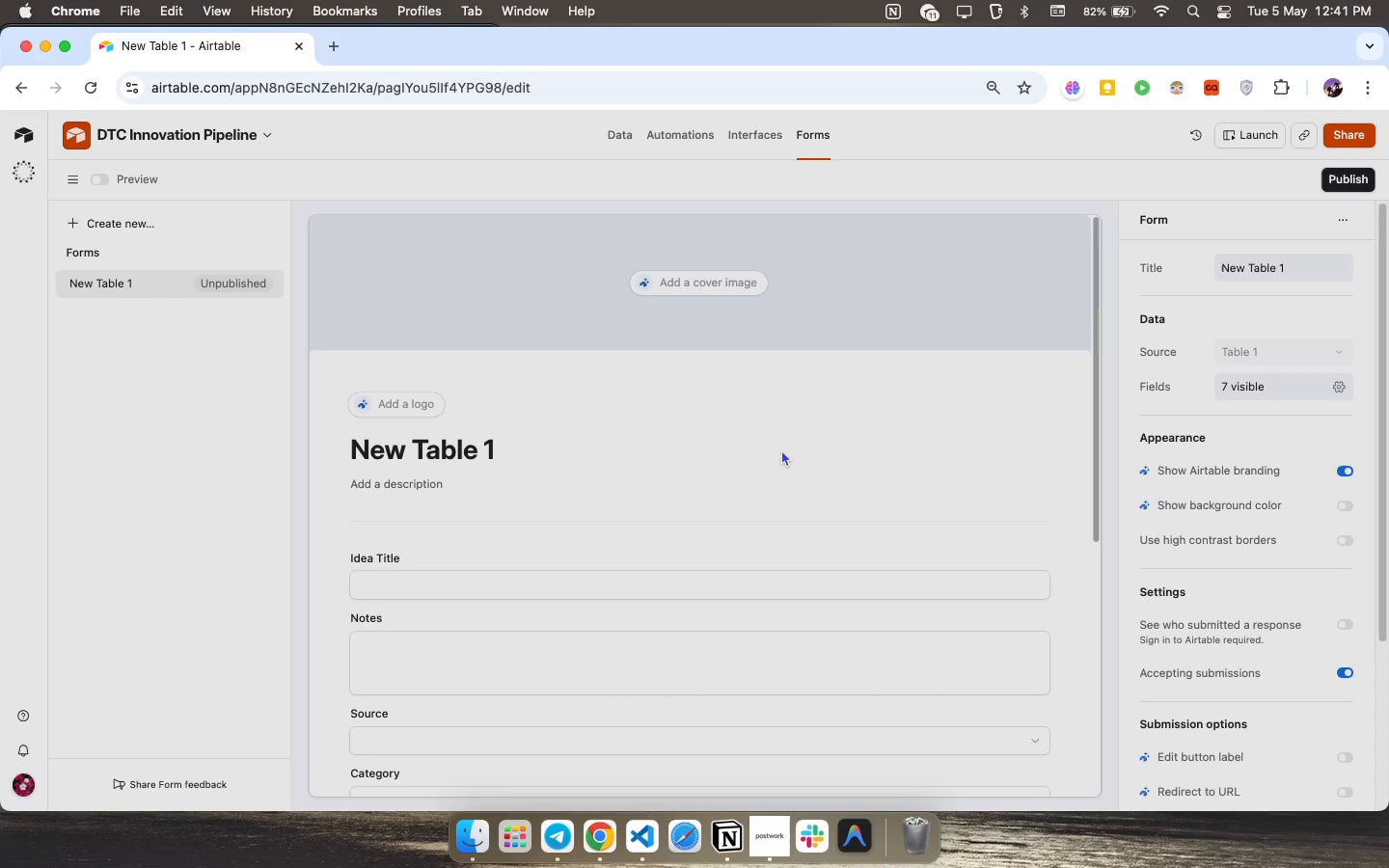 
wait(19.24)
 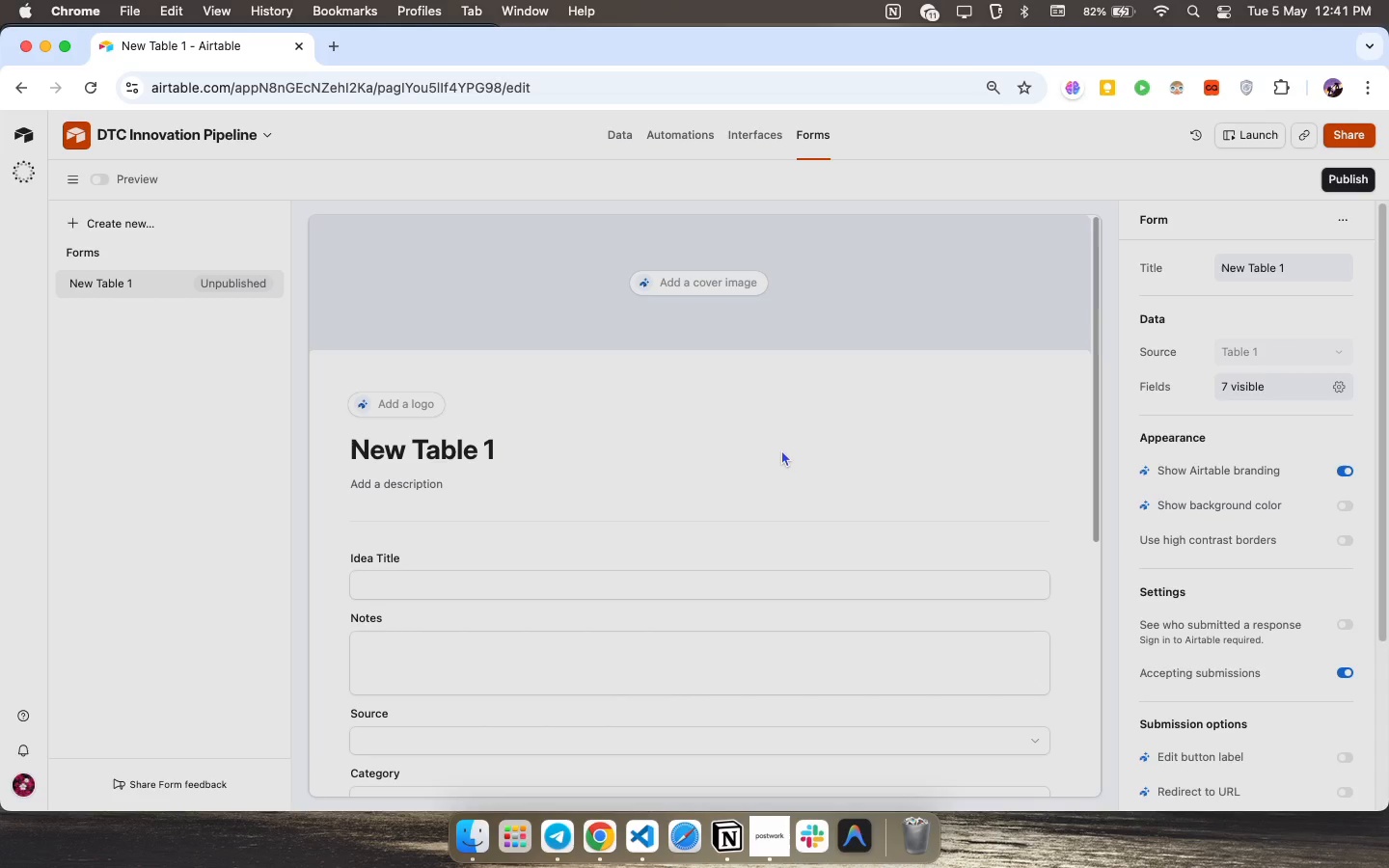 
scroll: coordinate [676, 609], scroll_direction: down, amount: 8.0
 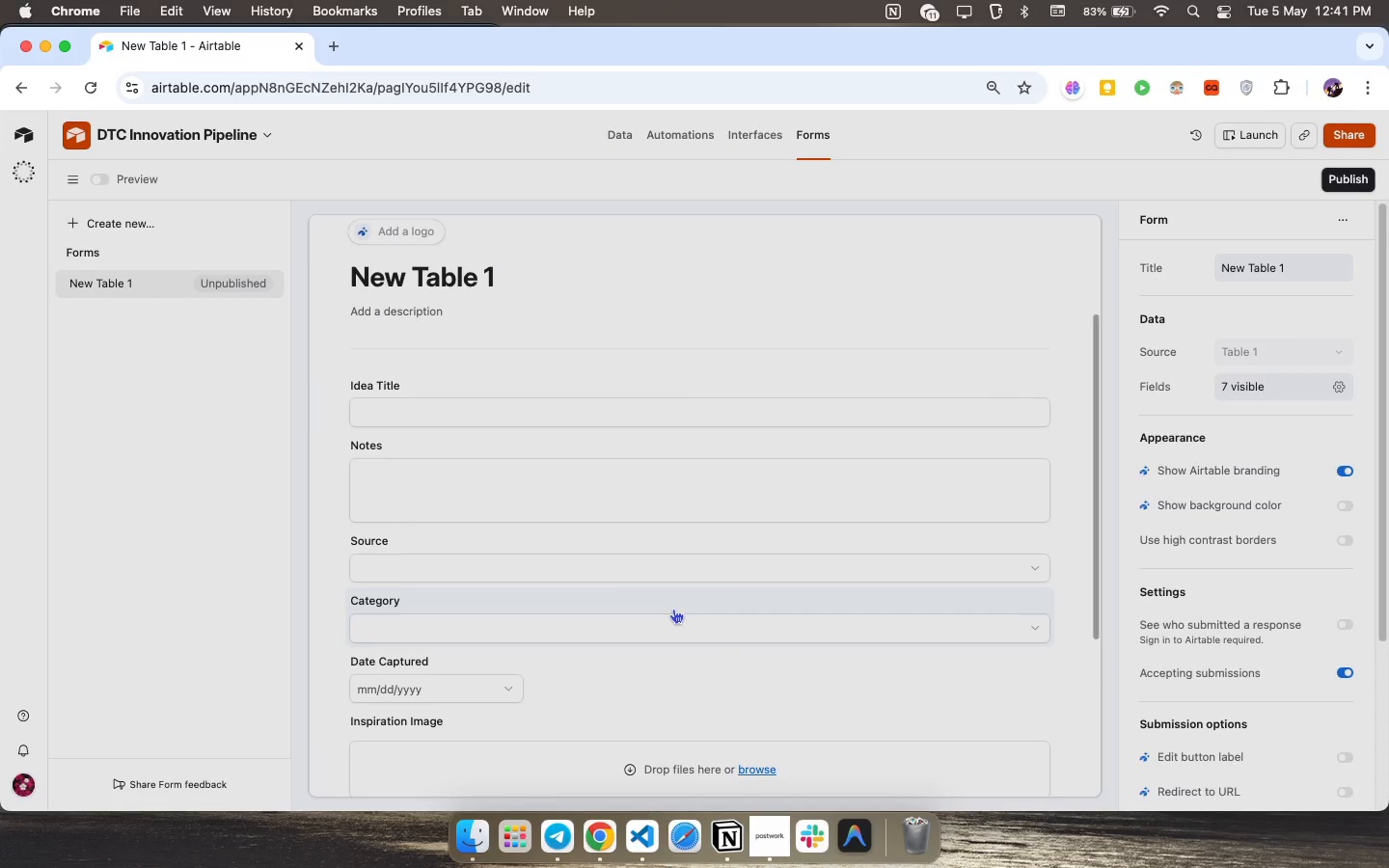 
wait(8.56)
 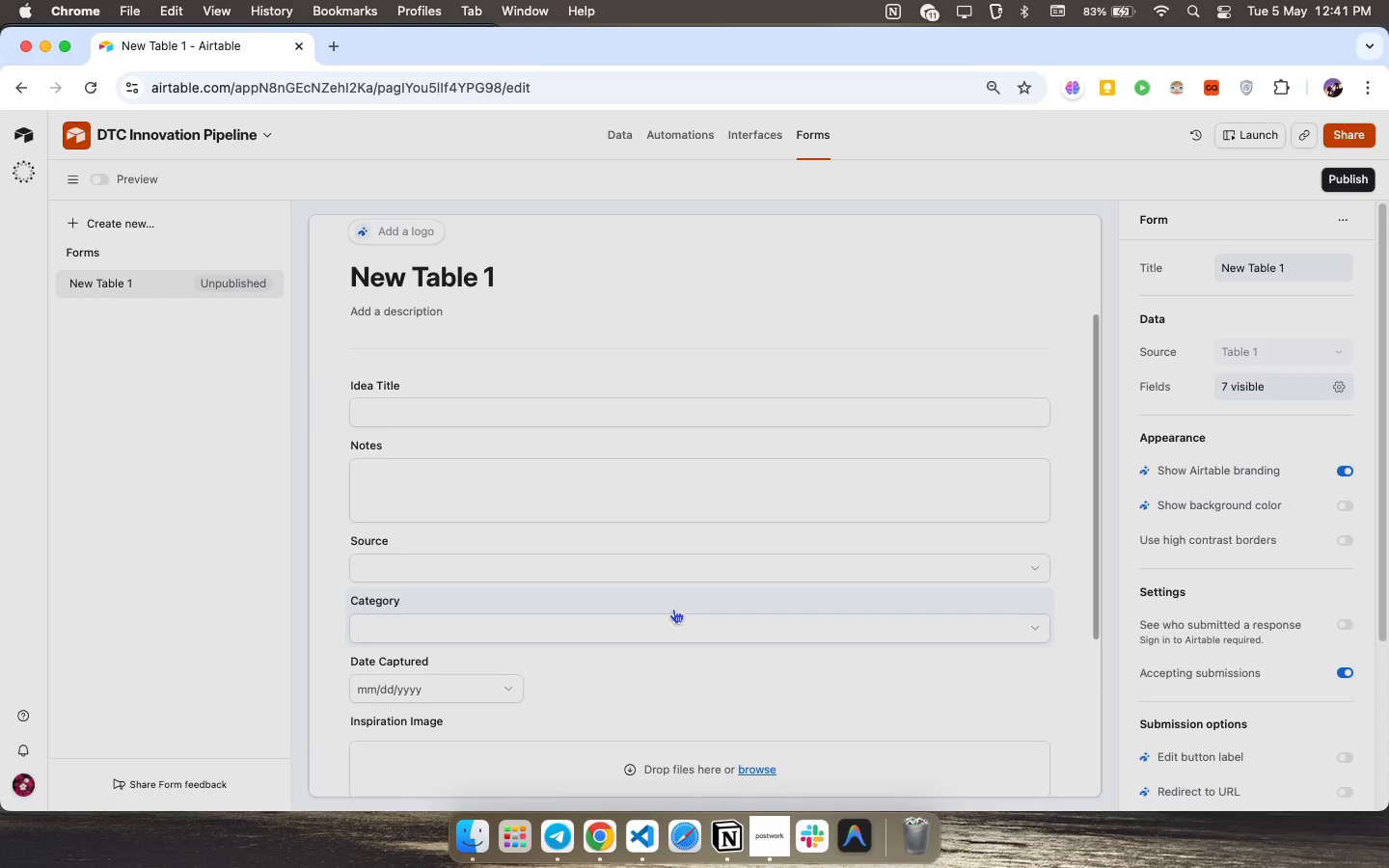 
scroll: coordinate [1310, 644], scroll_direction: down, amount: 23.0
 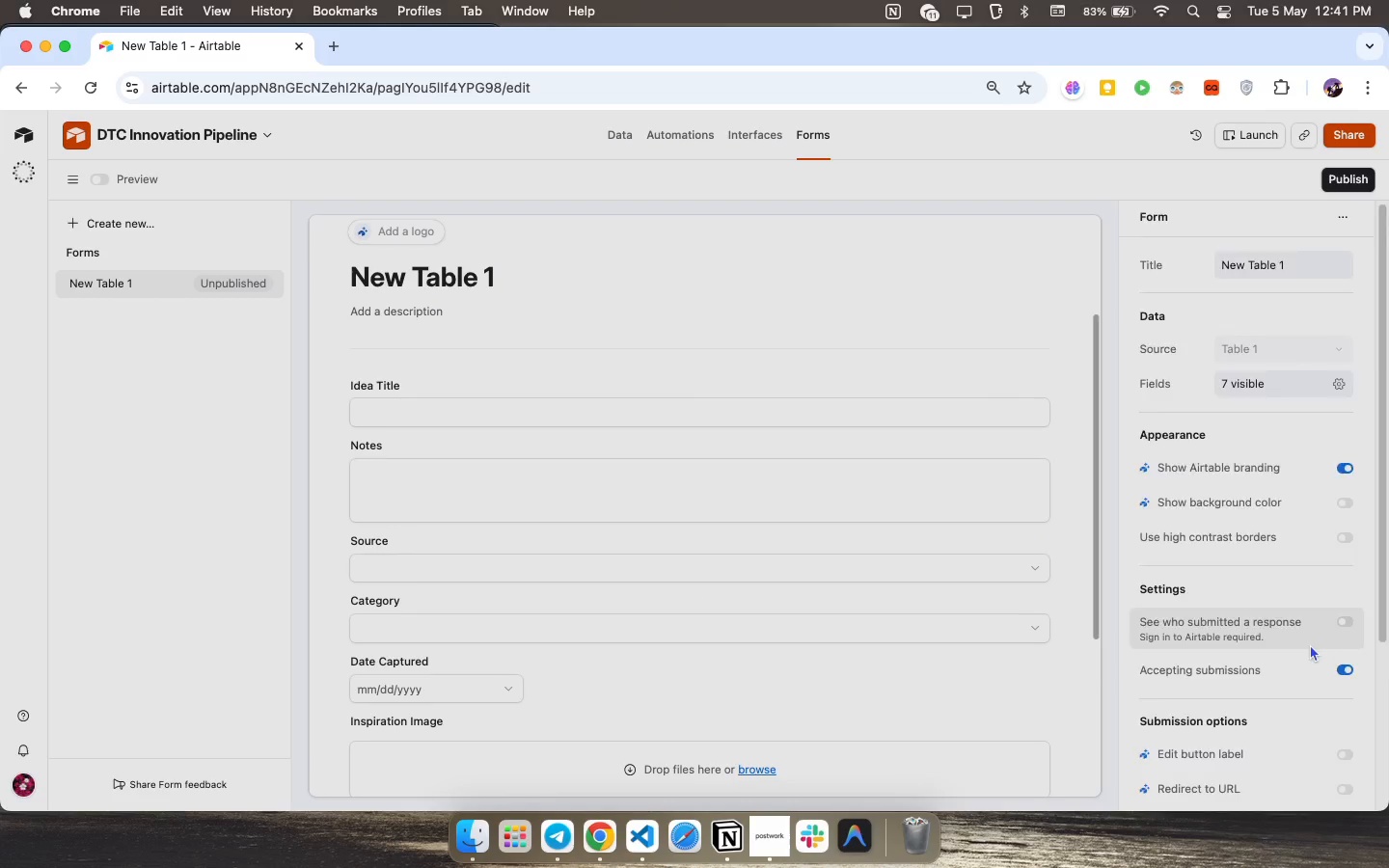 
scroll: coordinate [1295, 621], scroll_direction: up, amount: 17.0
 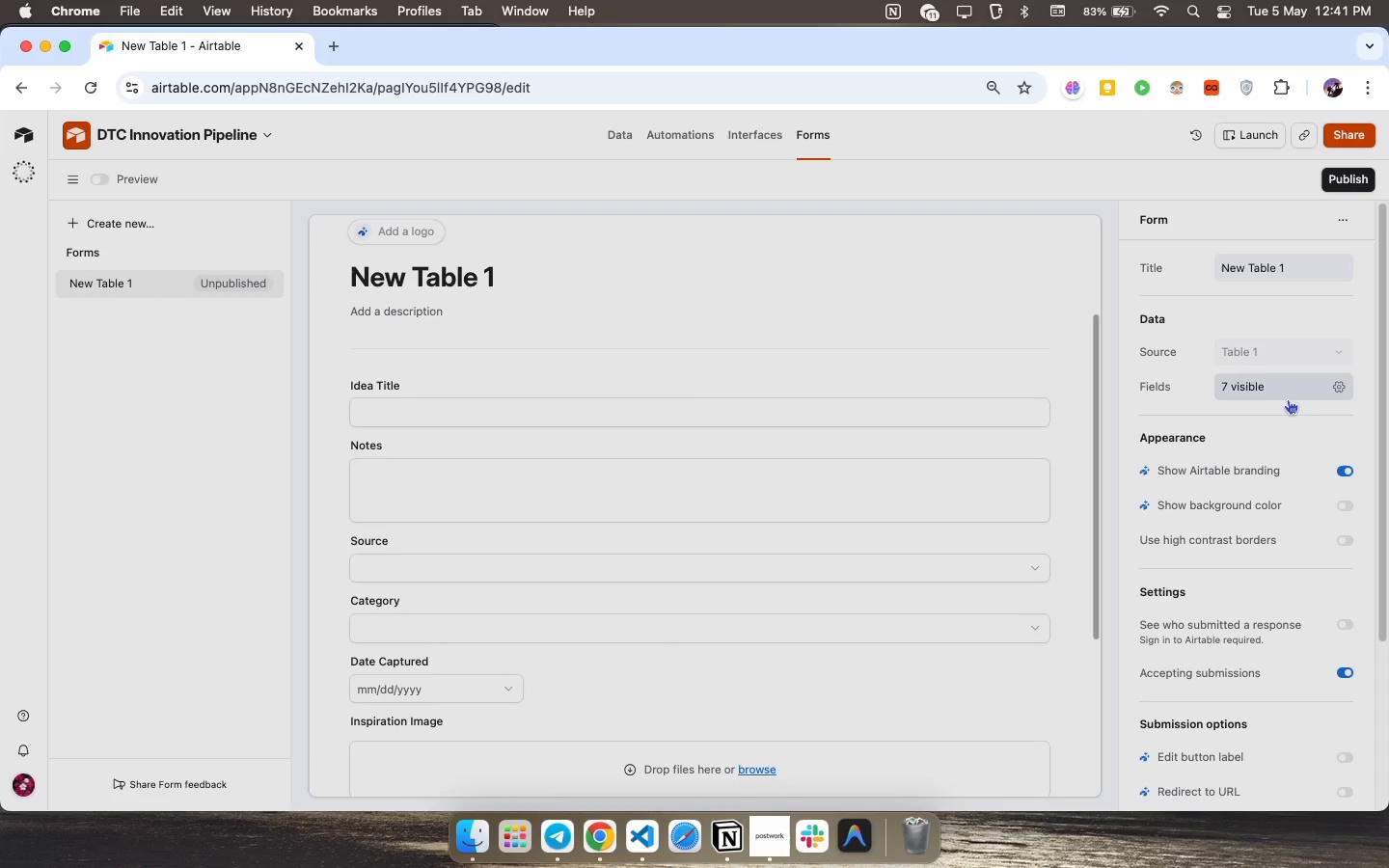 
left_click([1288, 390])
 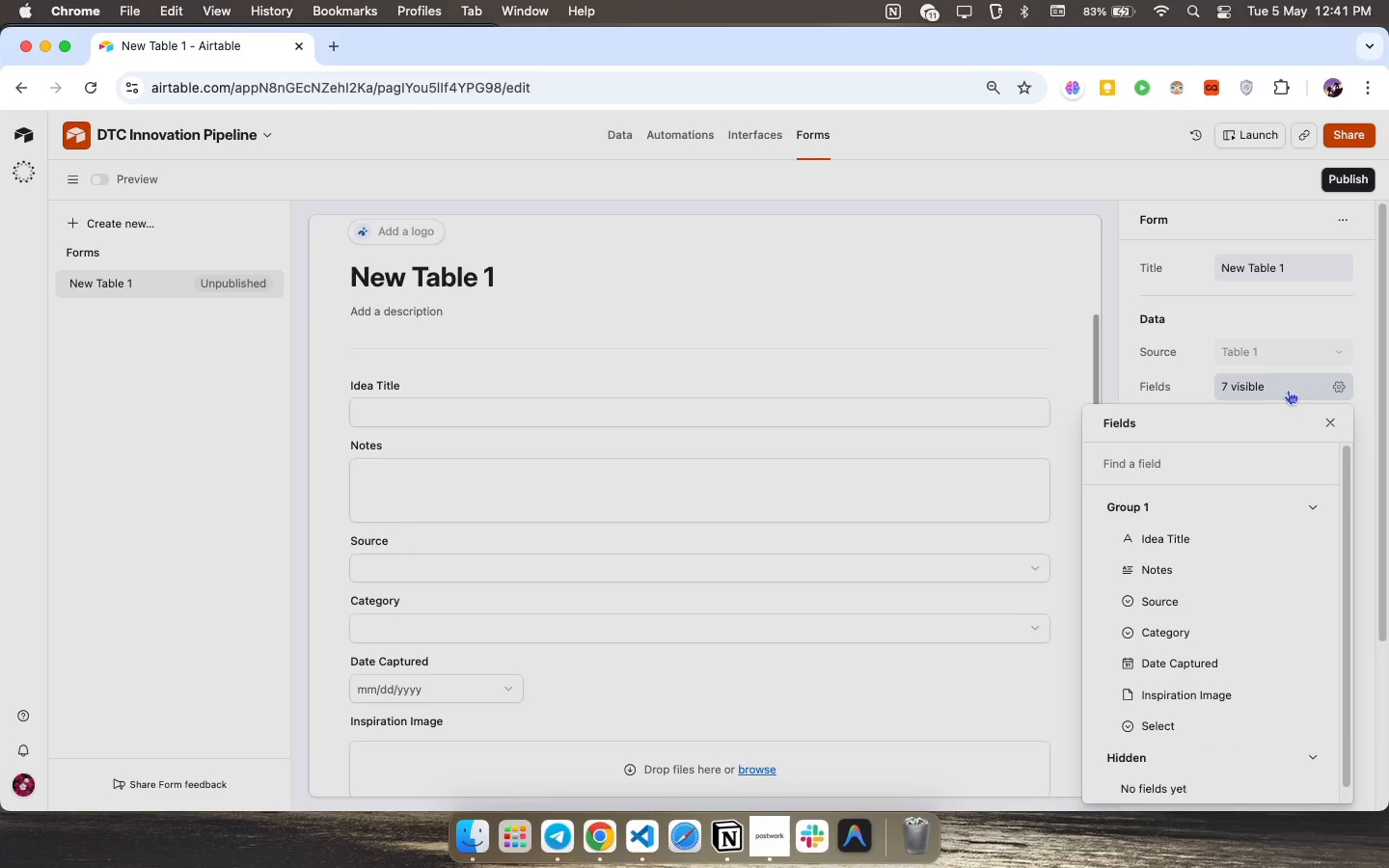 
scroll: coordinate [1235, 636], scroll_direction: down, amount: 11.0
 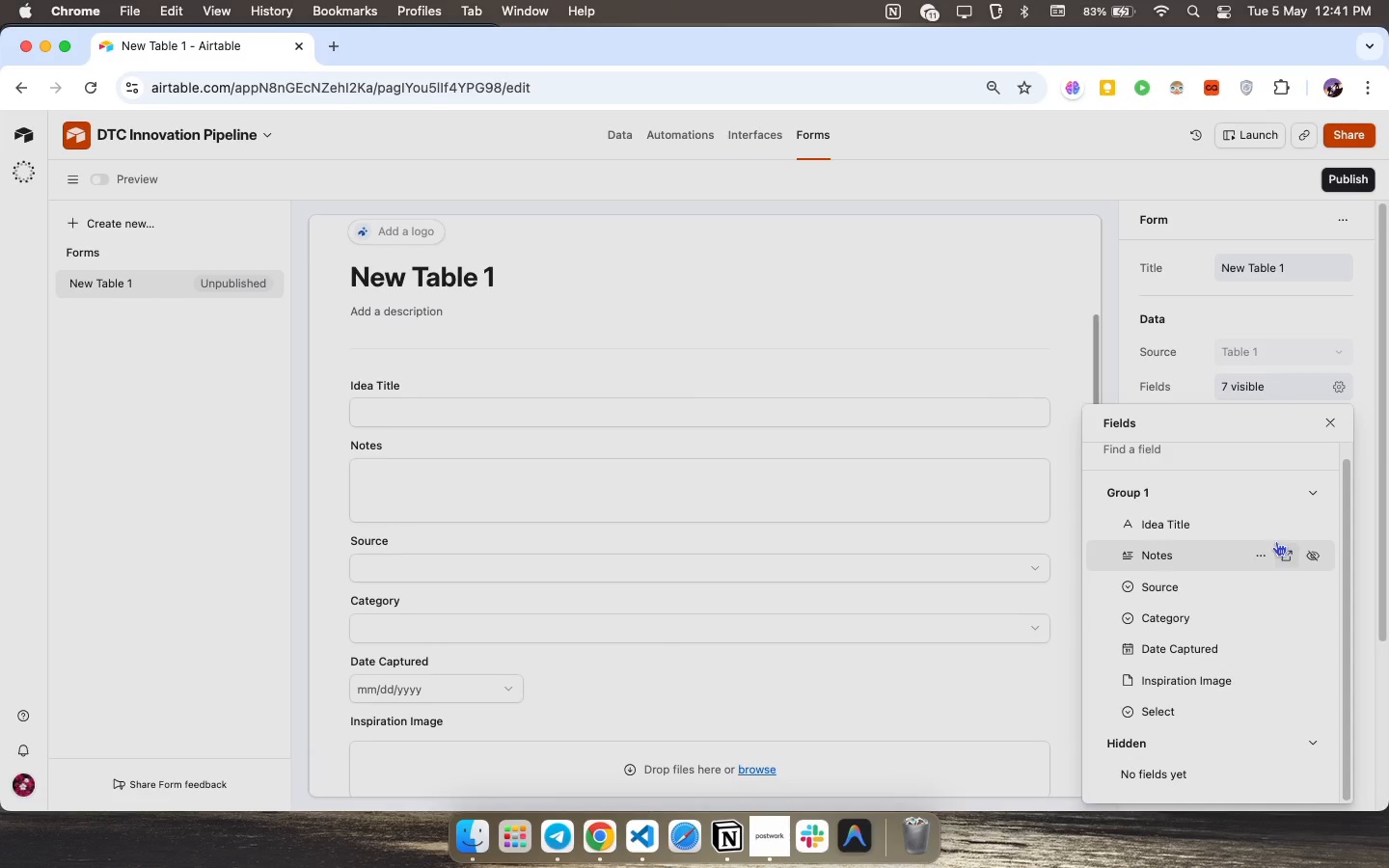 
mouse_move([1240, 536])
 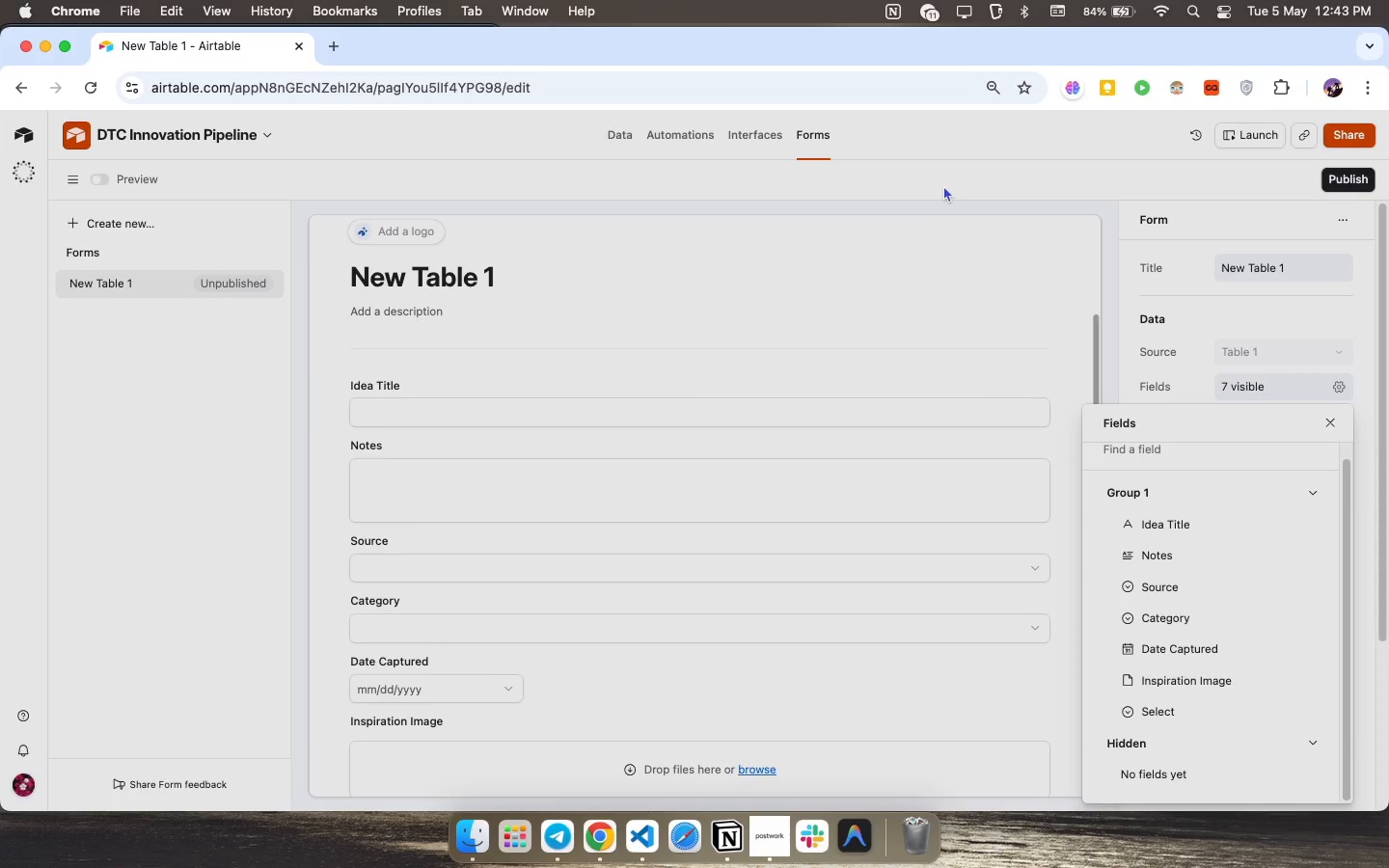 
wait(98.35)
 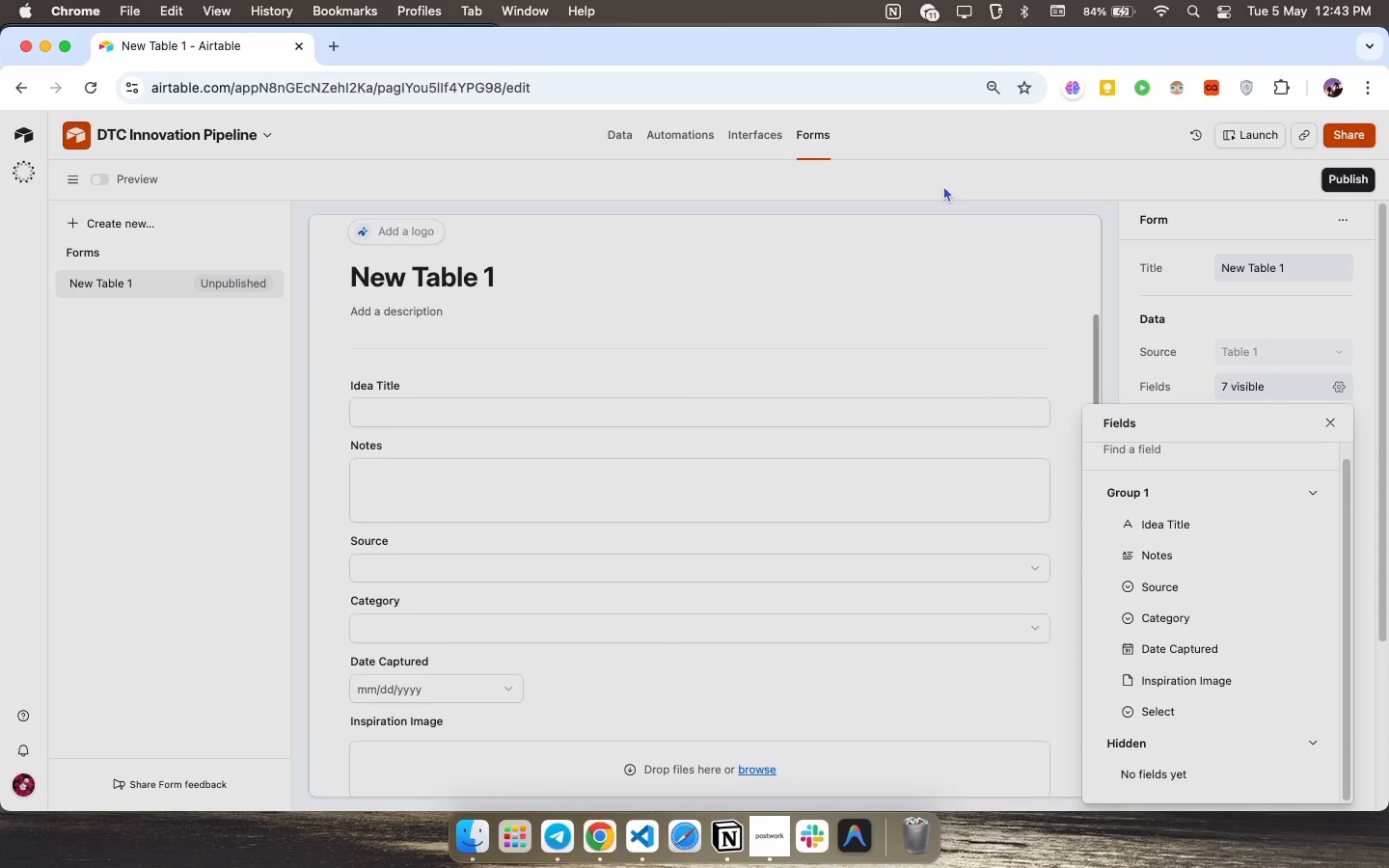 
left_click([1261, 587])
 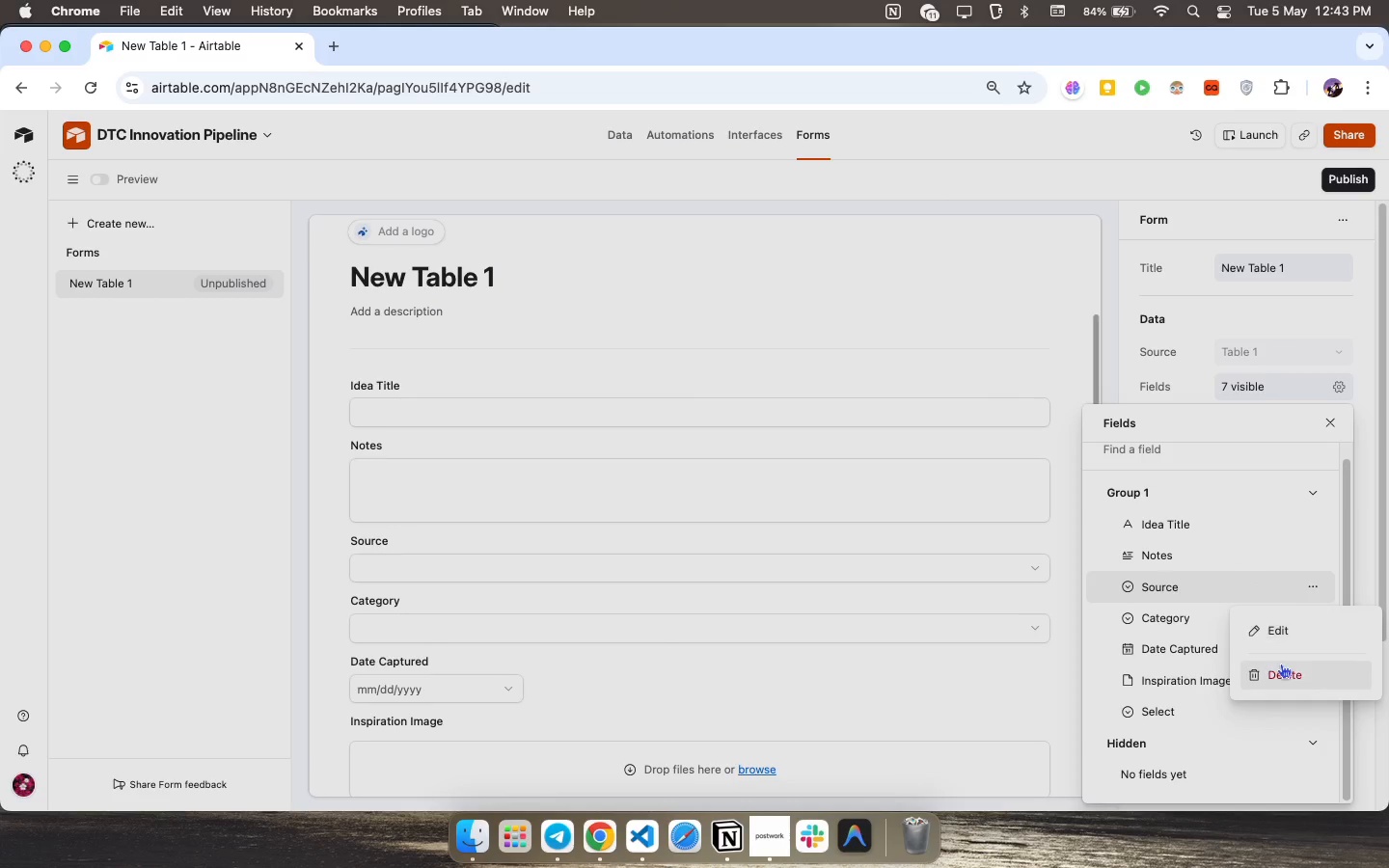 
left_click([1282, 671])
 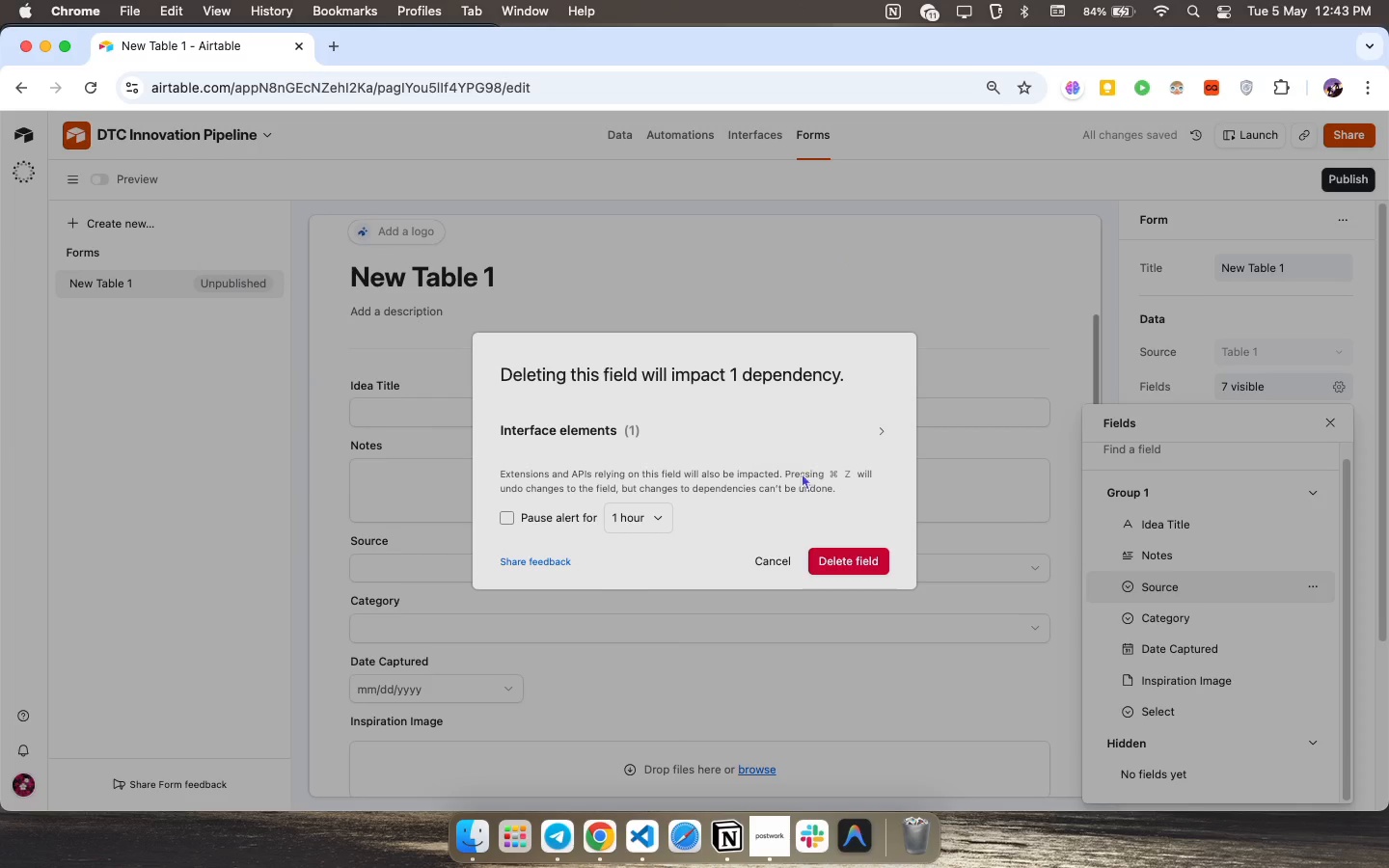 
left_click([879, 563])
 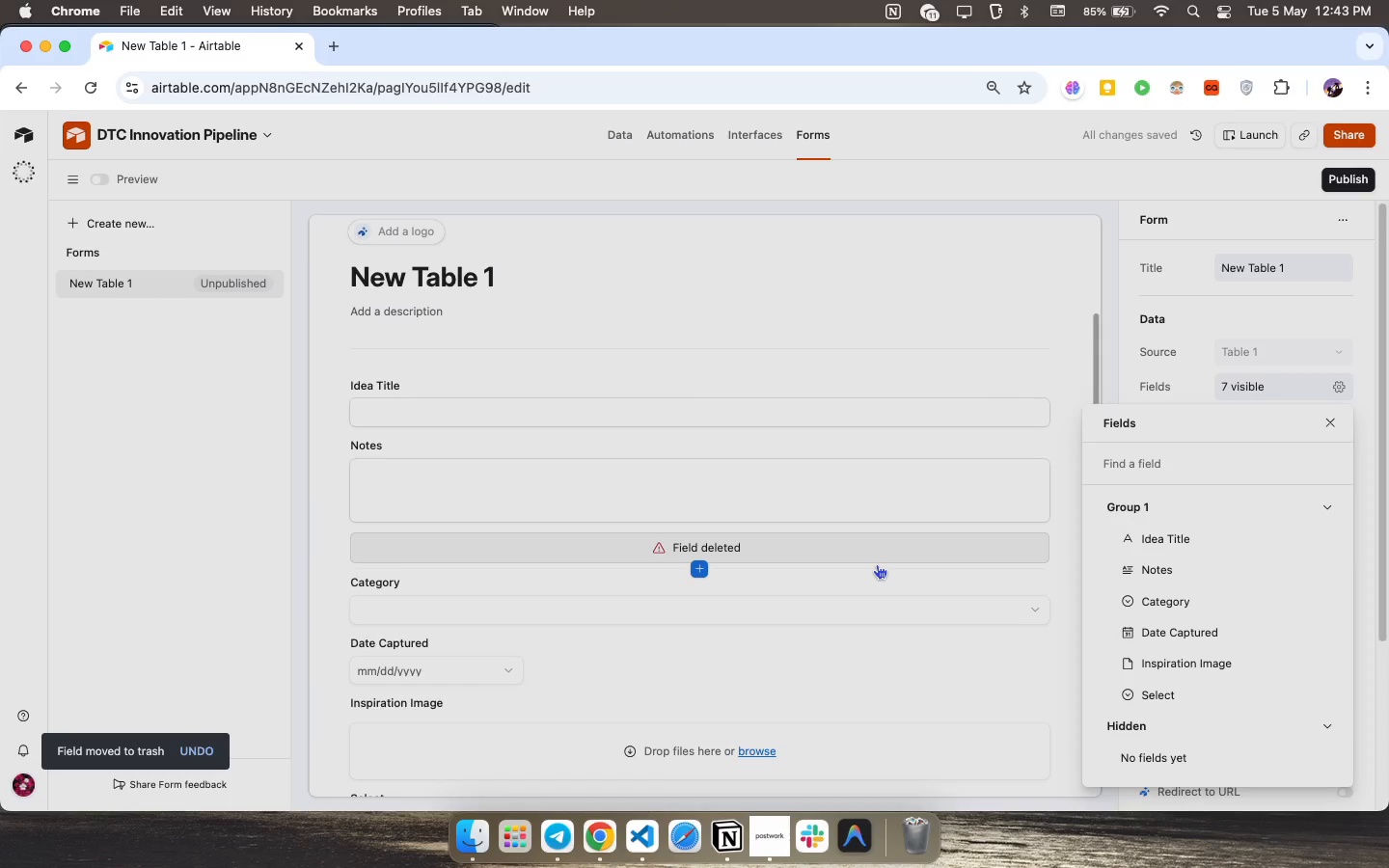 
wait(8.67)
 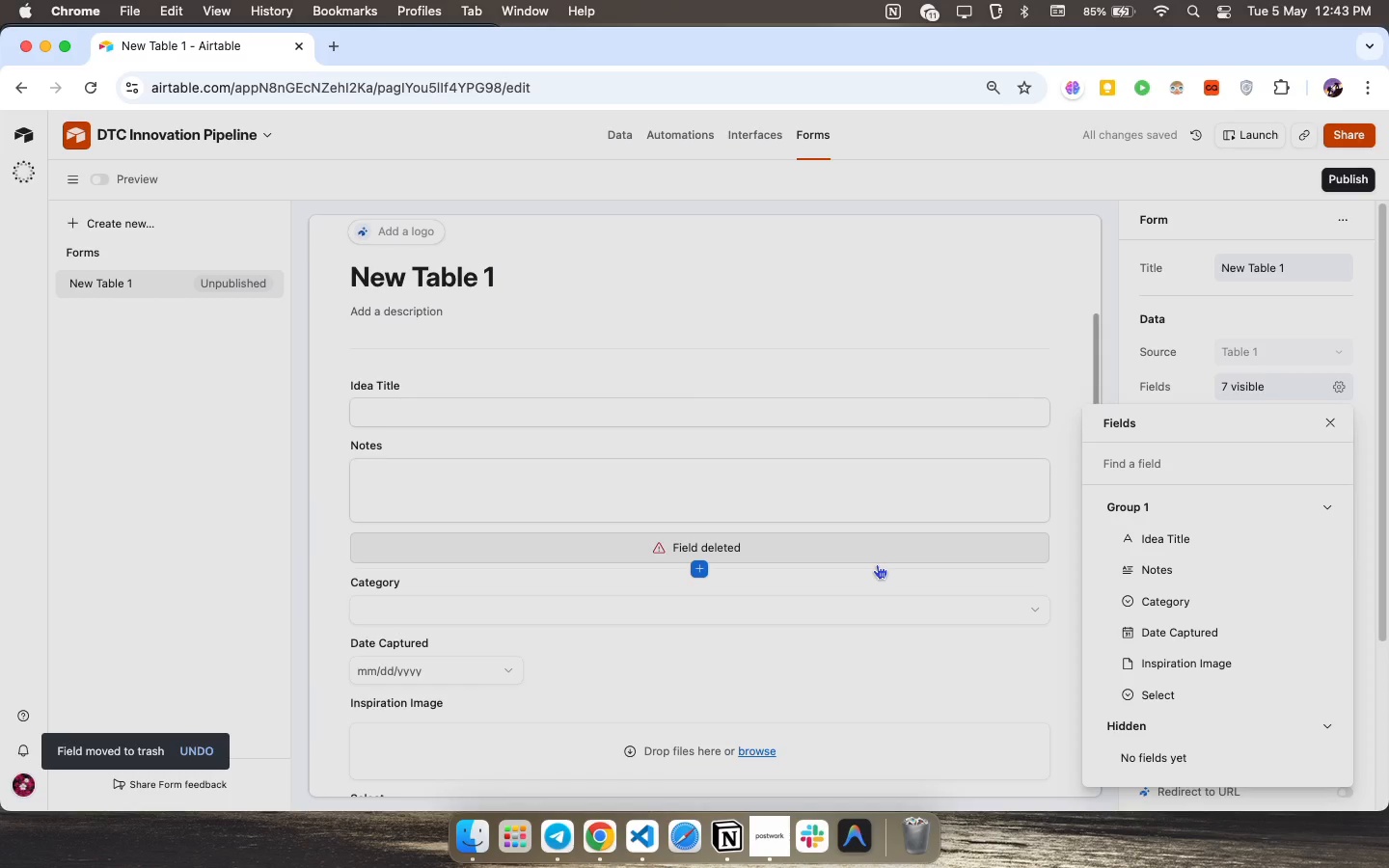 
left_click([1277, 697])
 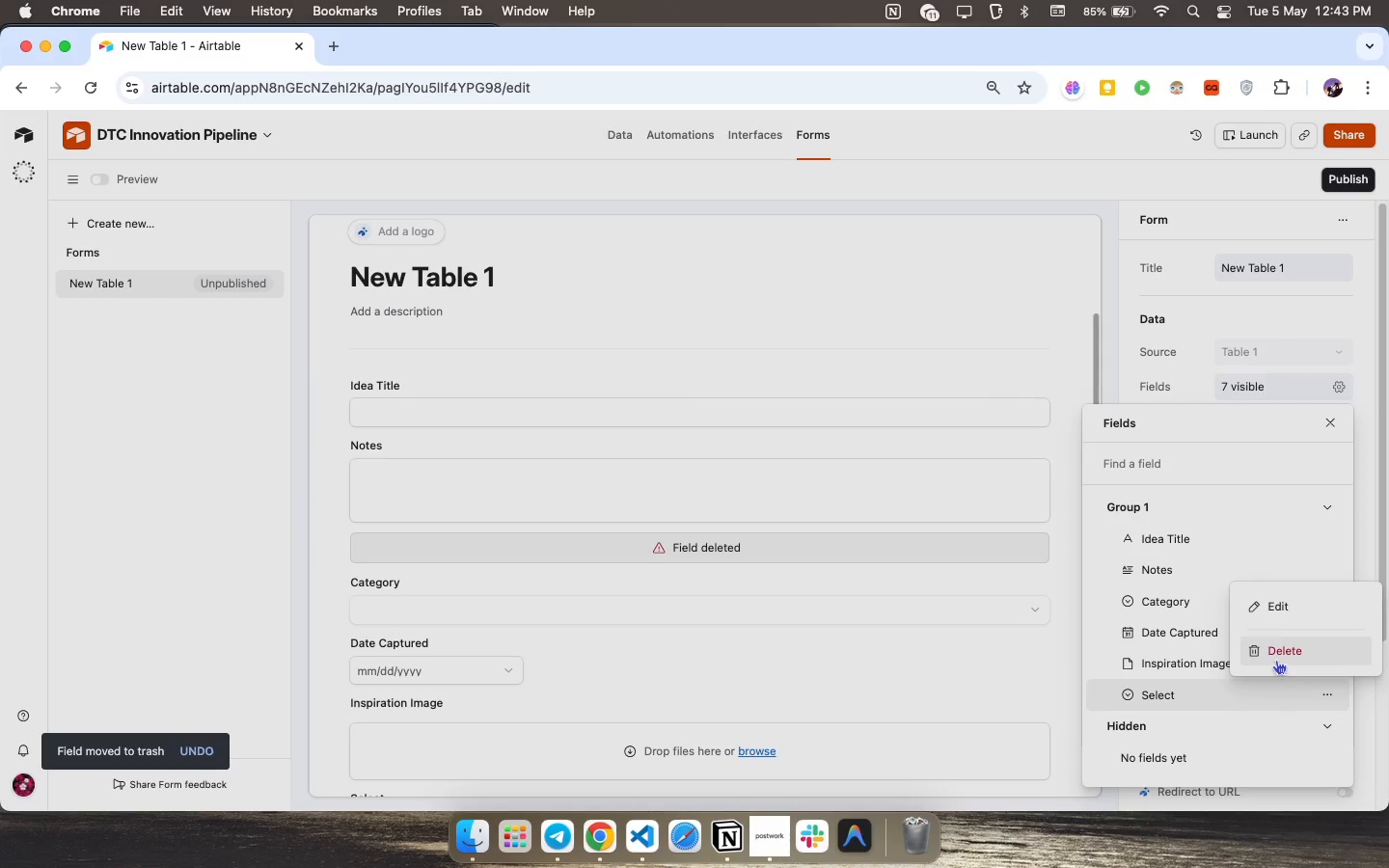 
left_click([1278, 651])
 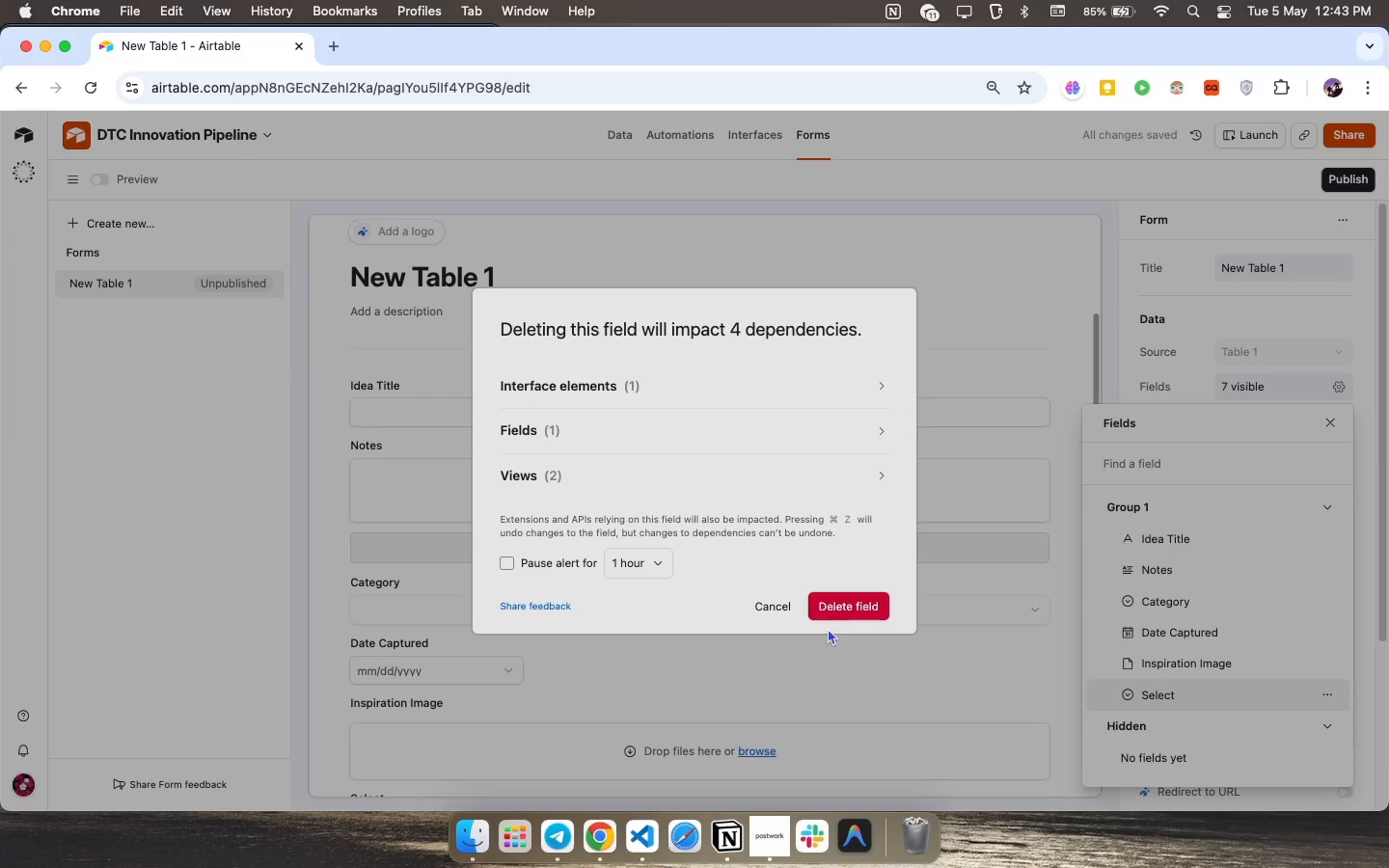 
left_click([853, 606])
 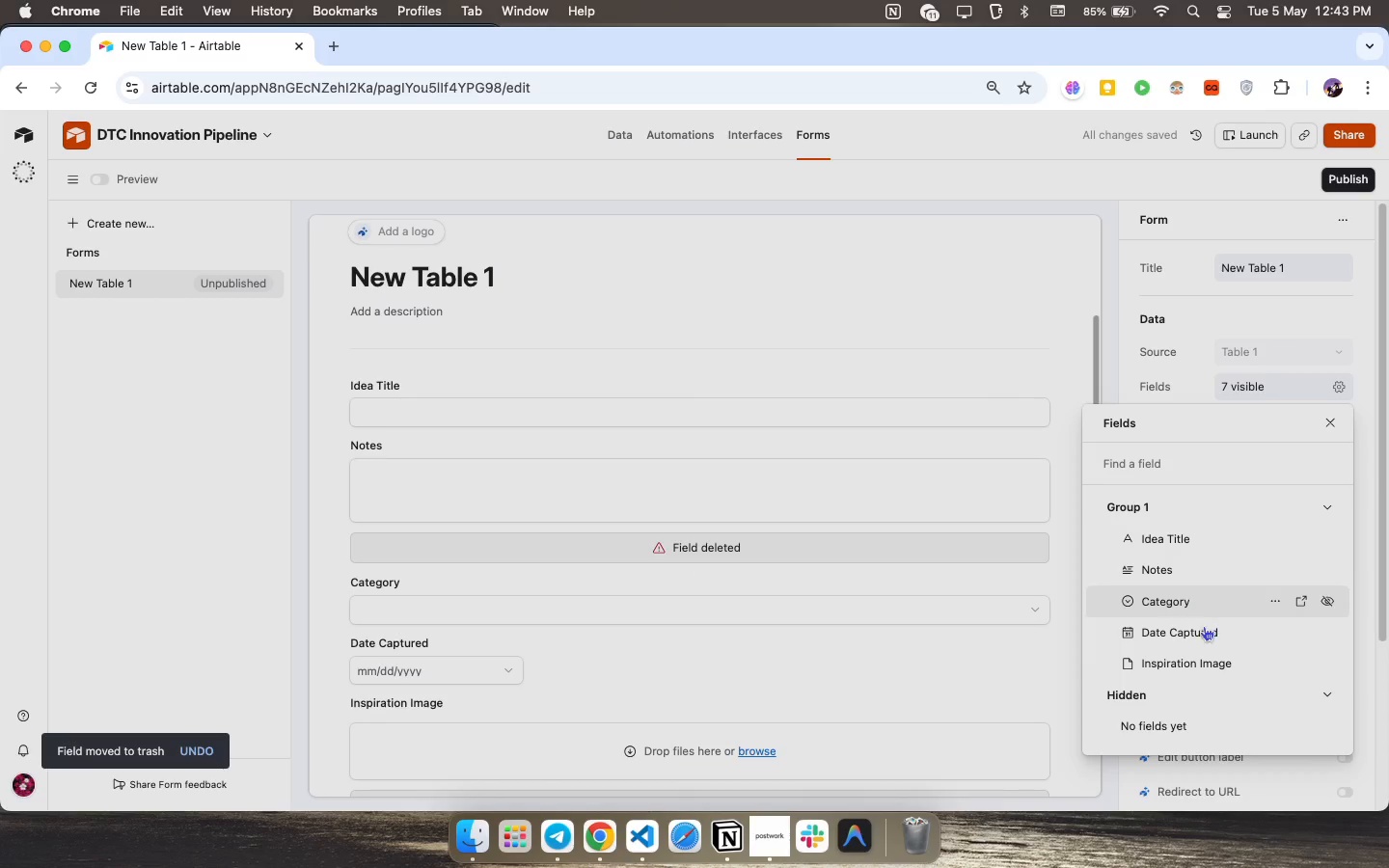 
wait(6.06)
 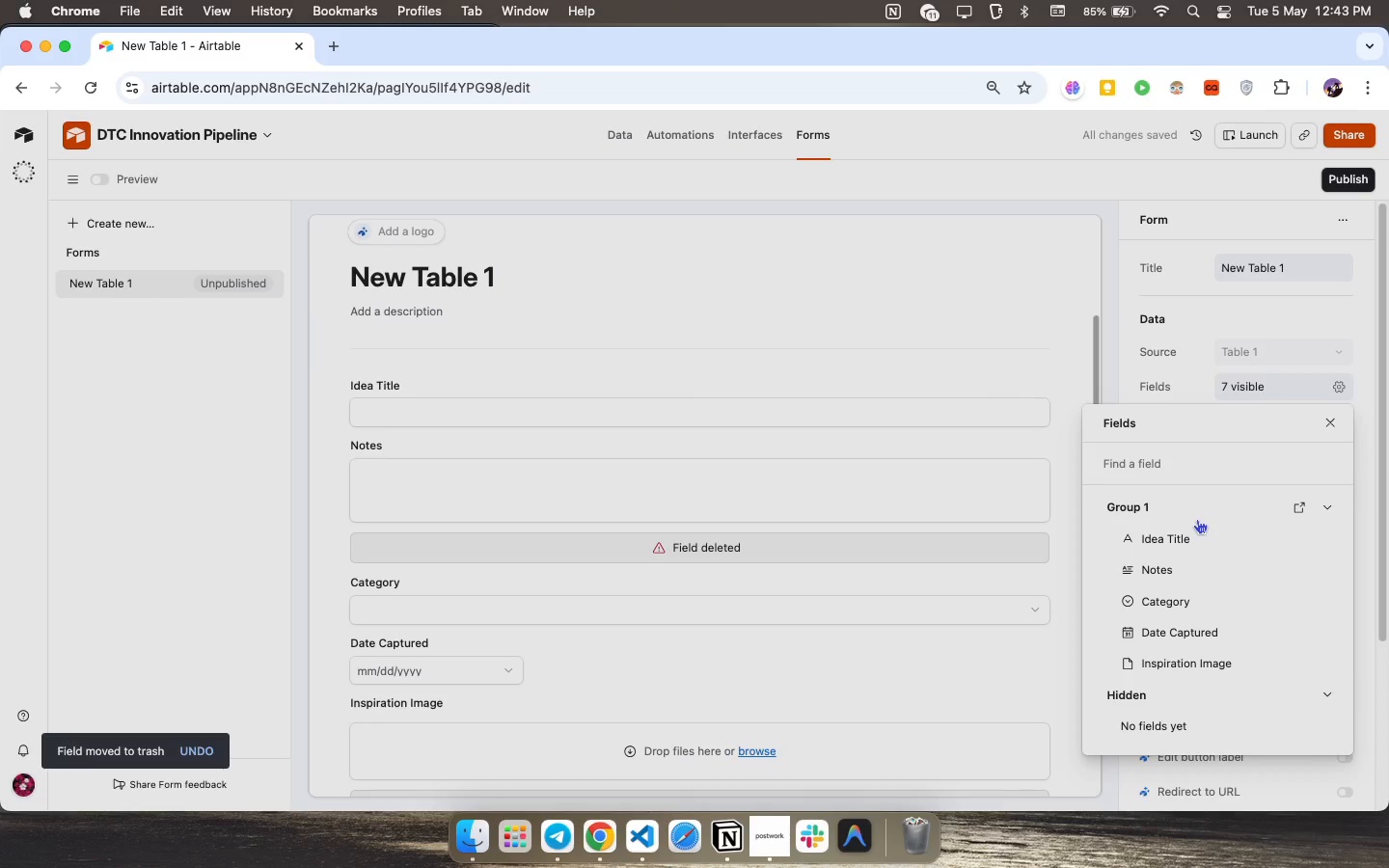 
left_click([1273, 627])
 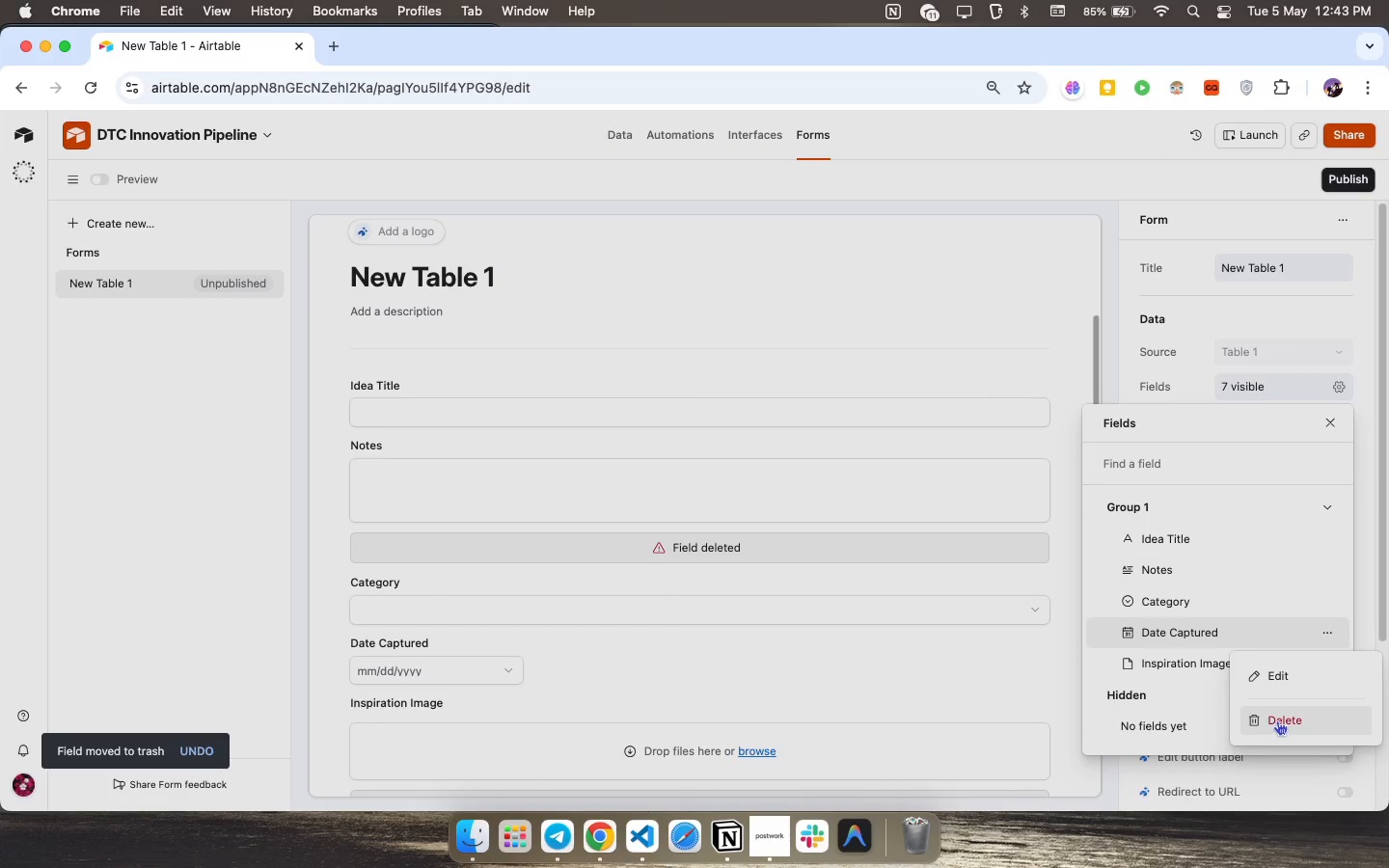 
left_click([1277, 719])
 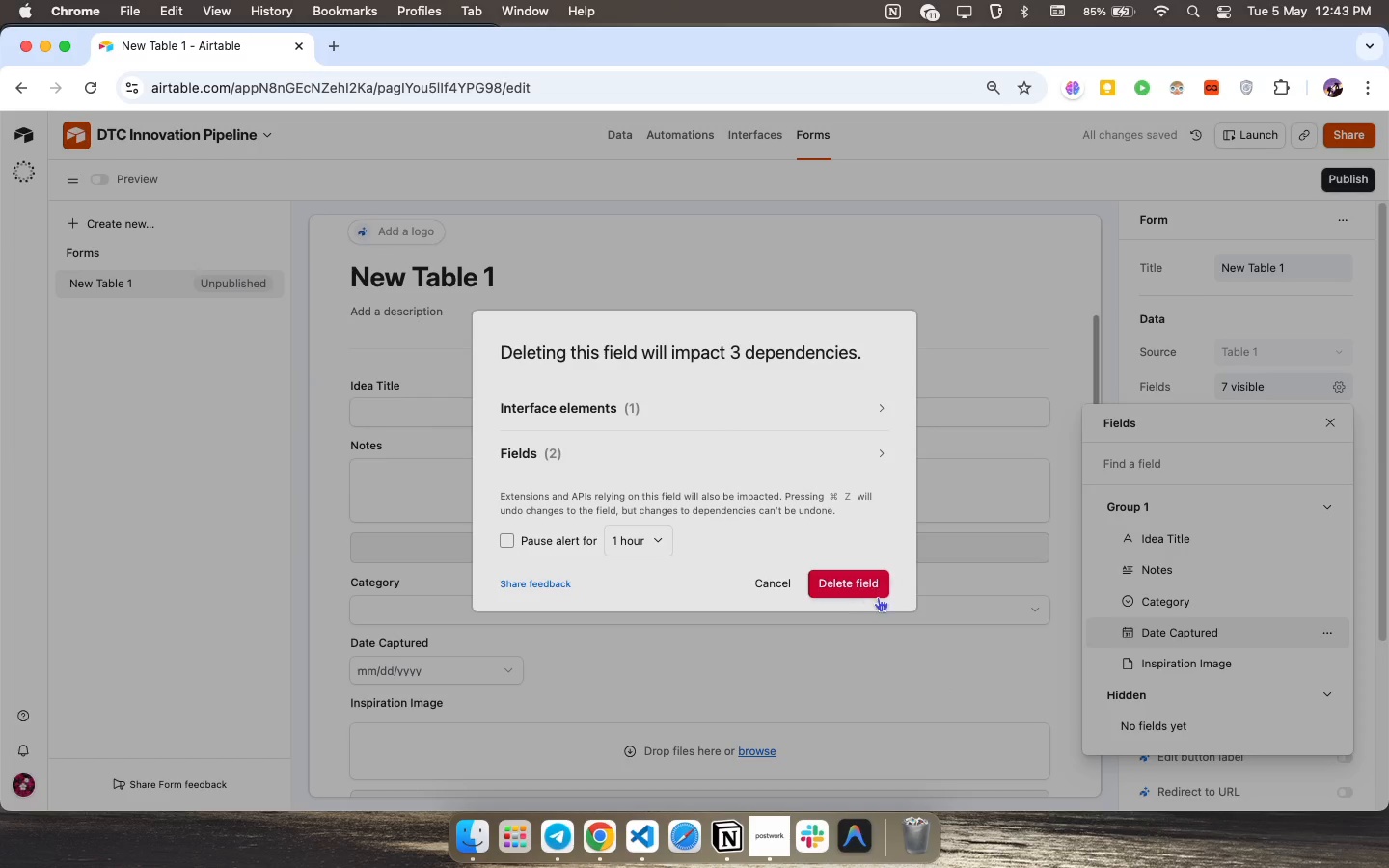 
left_click([873, 583])
 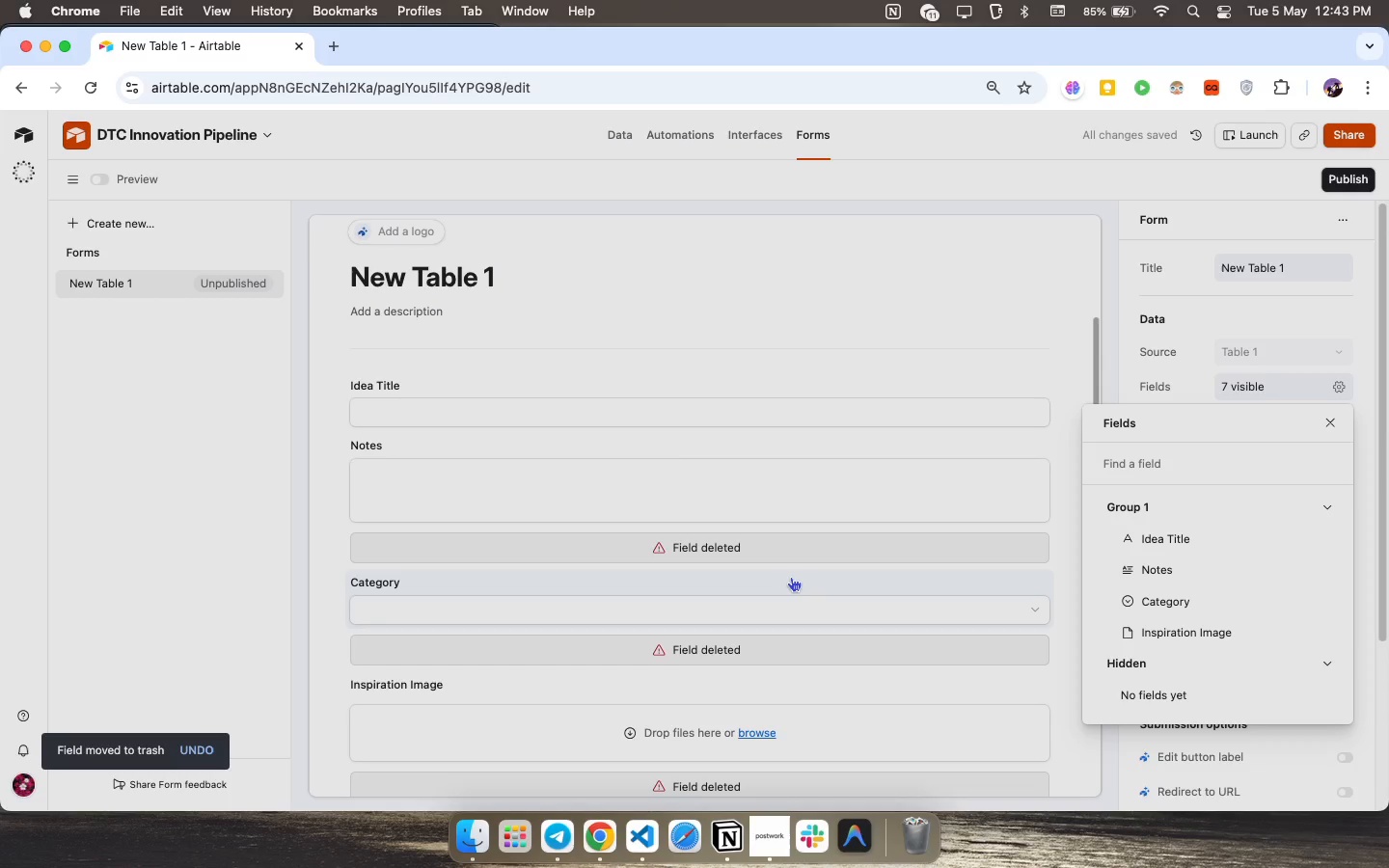 
wait(6.43)
 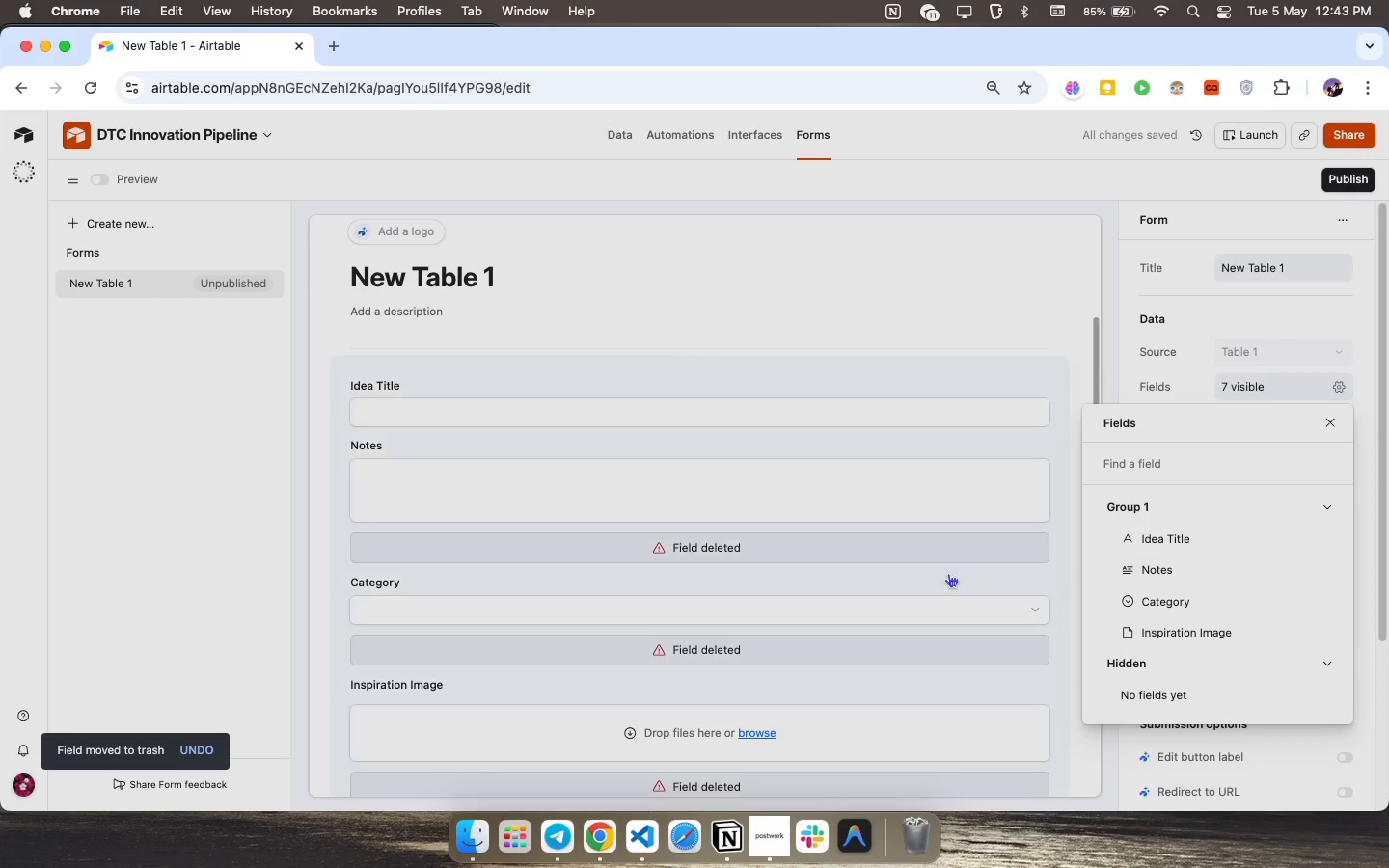 
scroll: coordinate [538, 370], scroll_direction: up, amount: 15.0
 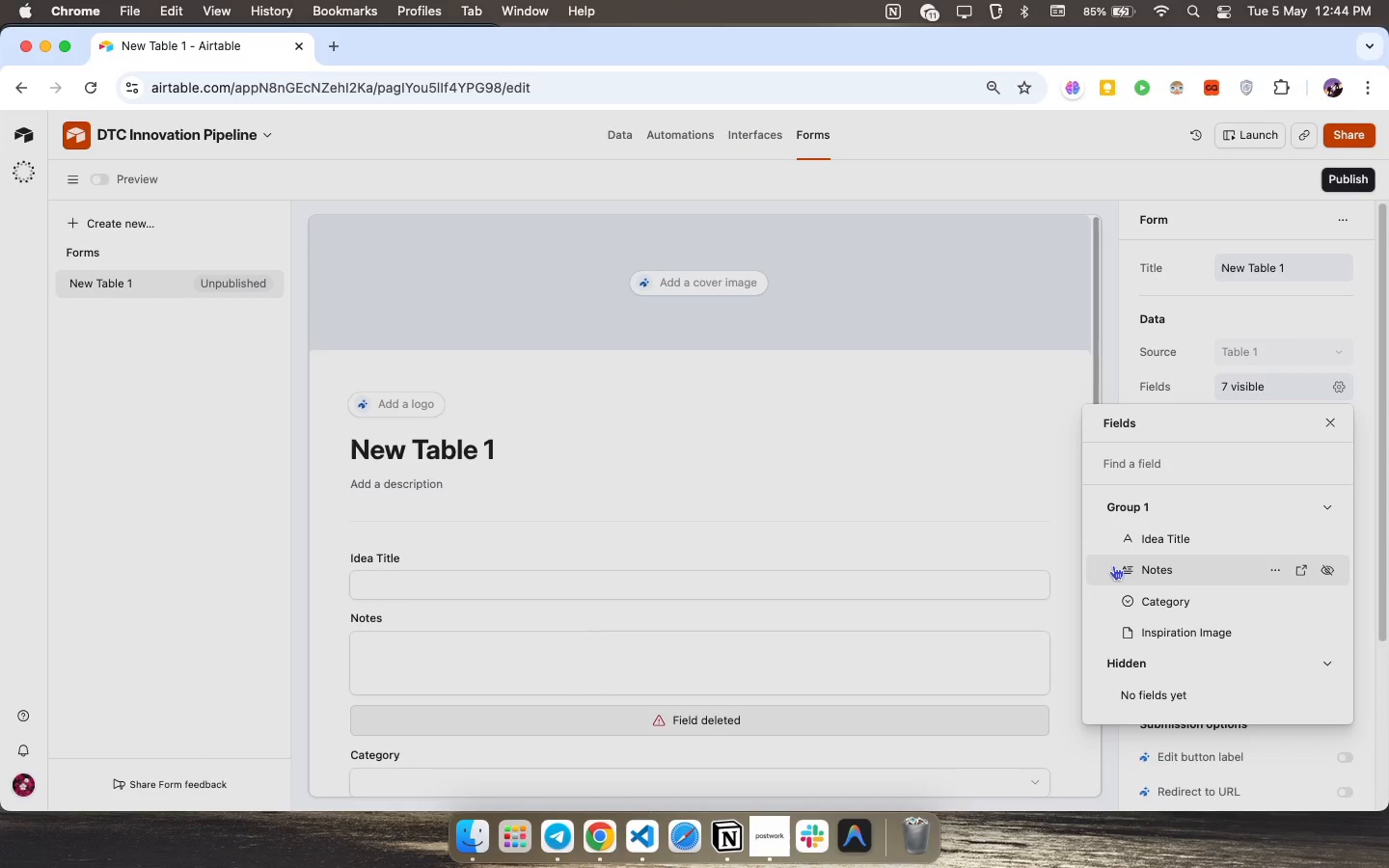 
wait(10.42)
 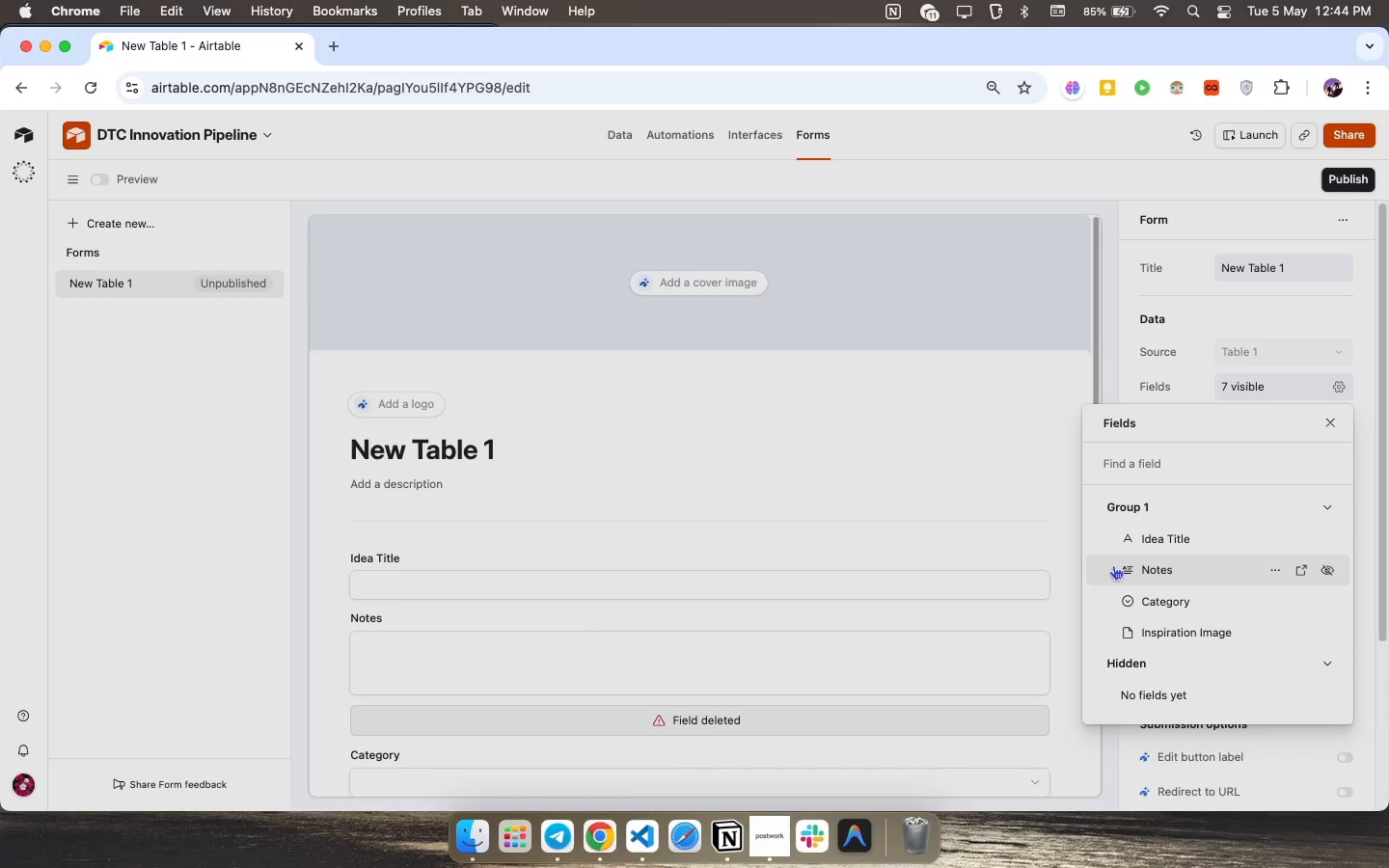 
left_click([986, 476])
 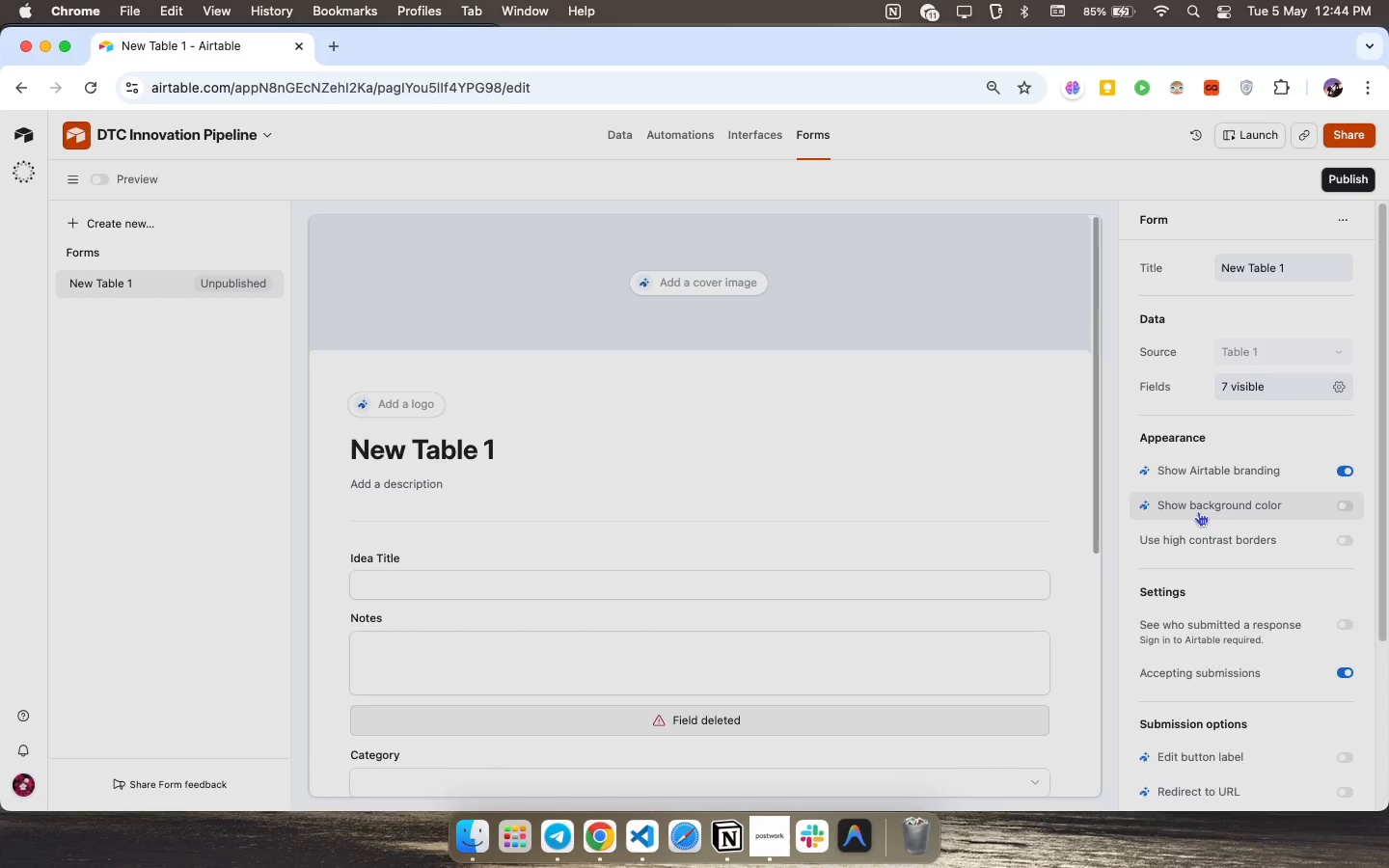 
scroll: coordinate [802, 614], scroll_direction: down, amount: 71.0
 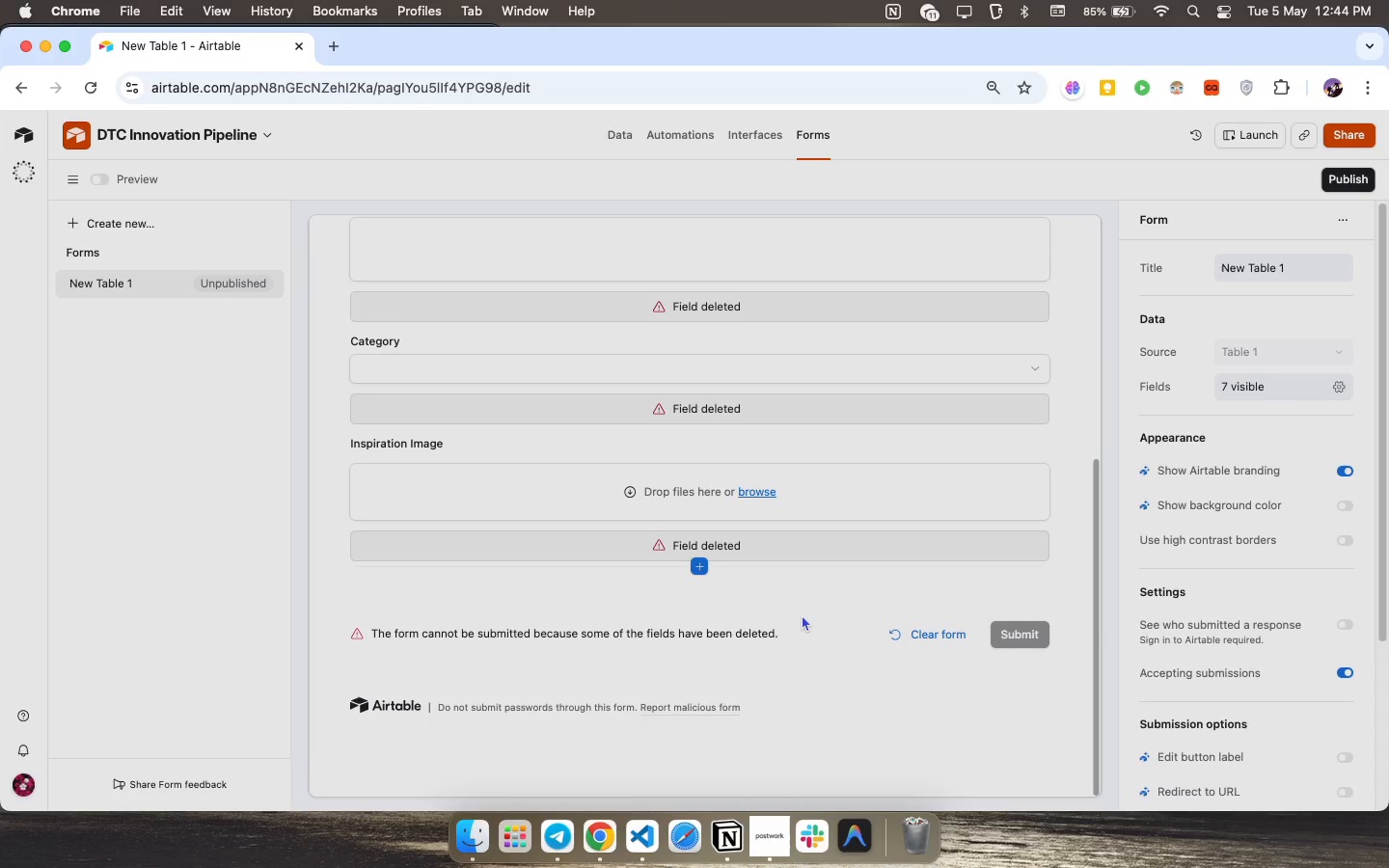 
scroll: coordinate [802, 614], scroll_direction: up, amount: 55.0
 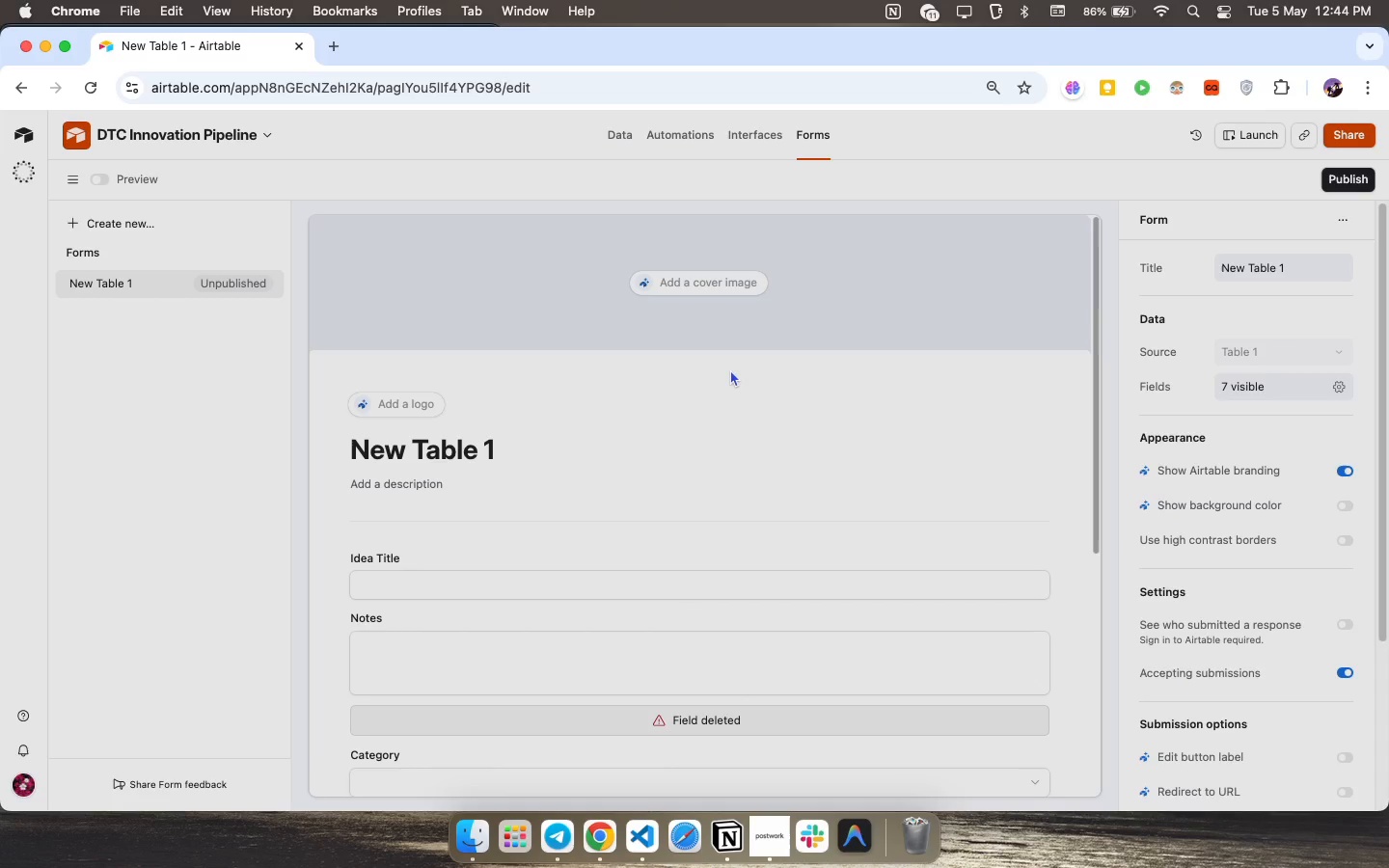 
wait(33.15)
 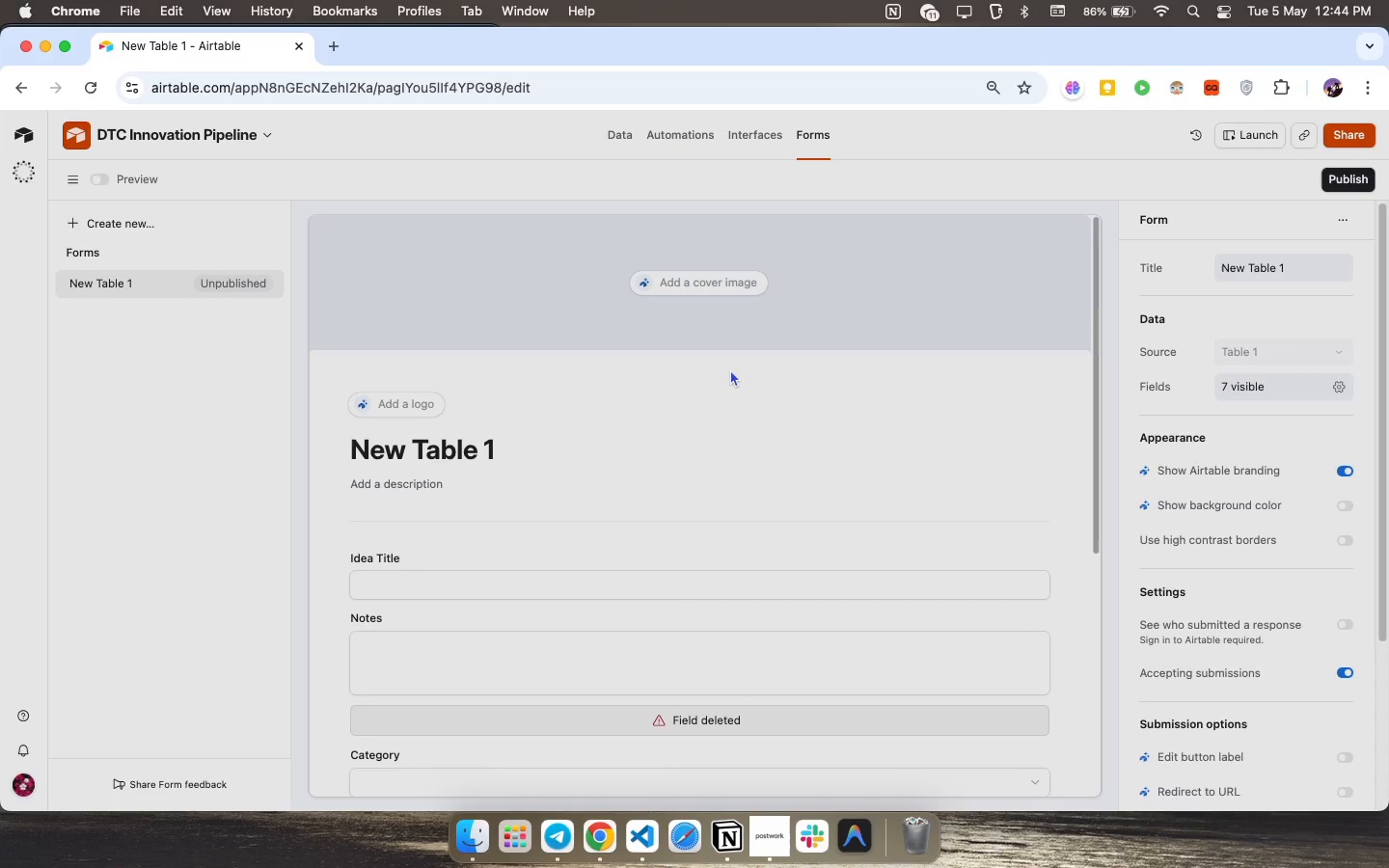 
scroll: coordinate [514, 481], scroll_direction: down, amount: 5.0
 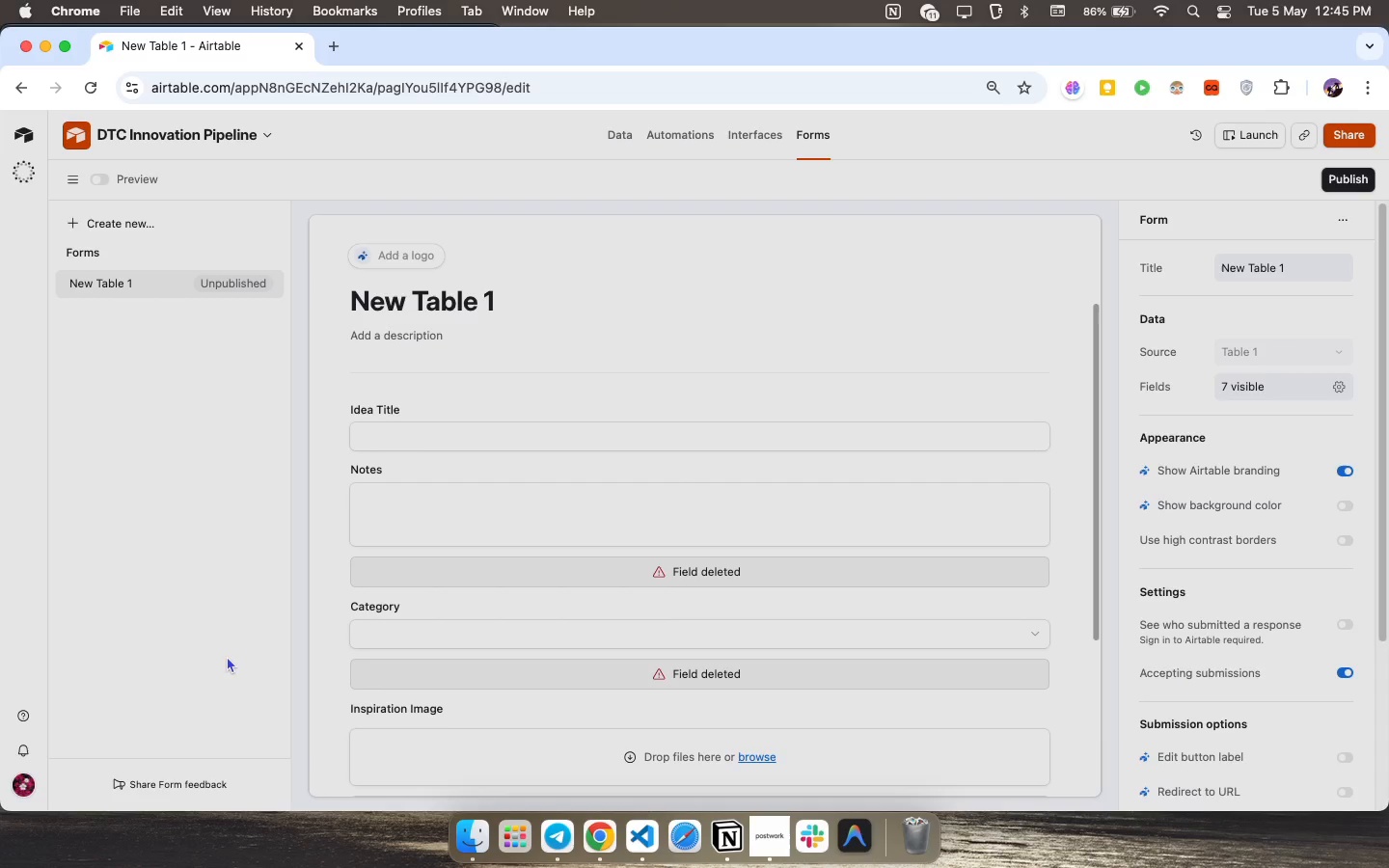 
wait(25.77)
 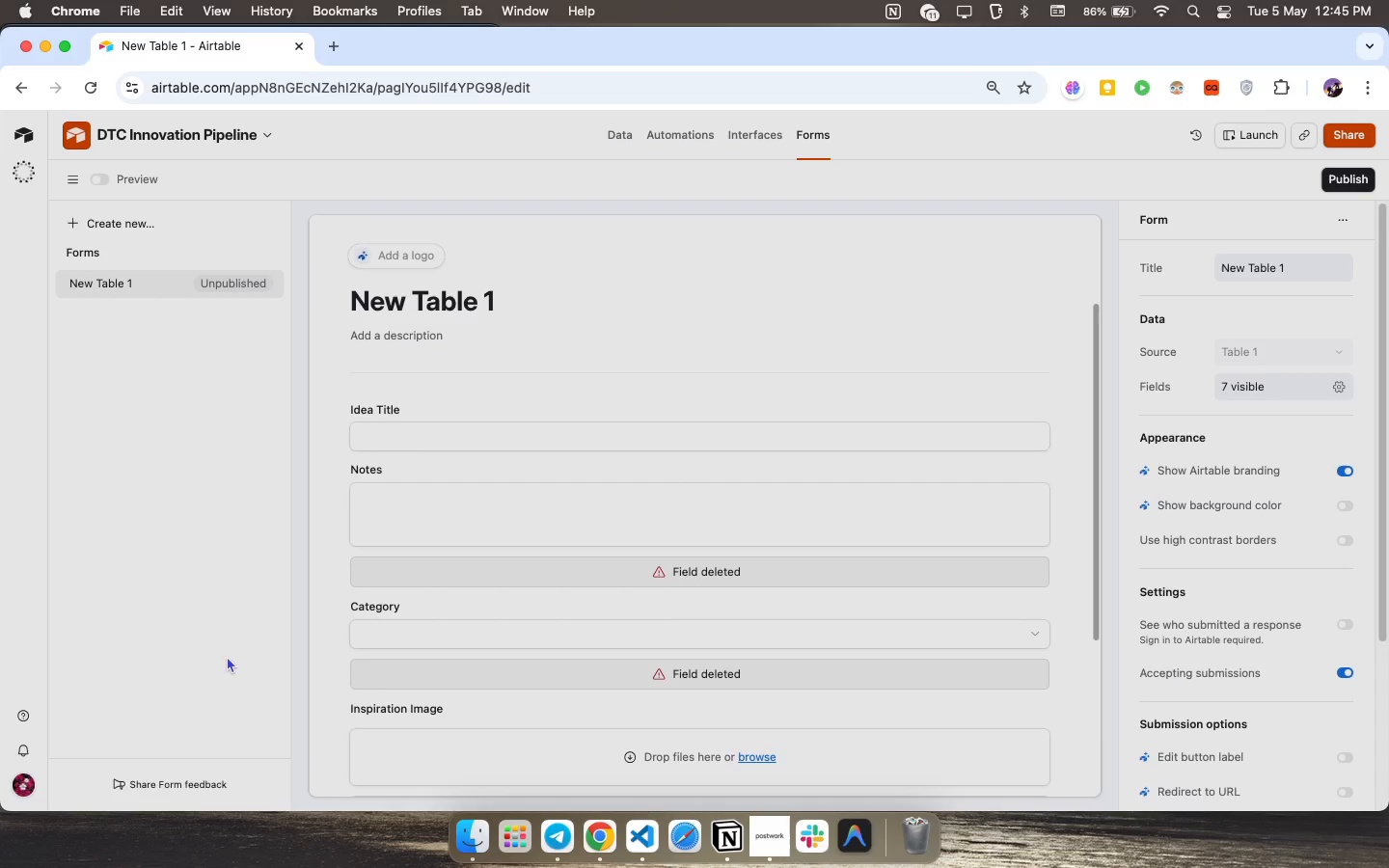 
scroll: coordinate [529, 716], scroll_direction: down, amount: 13.0
 